 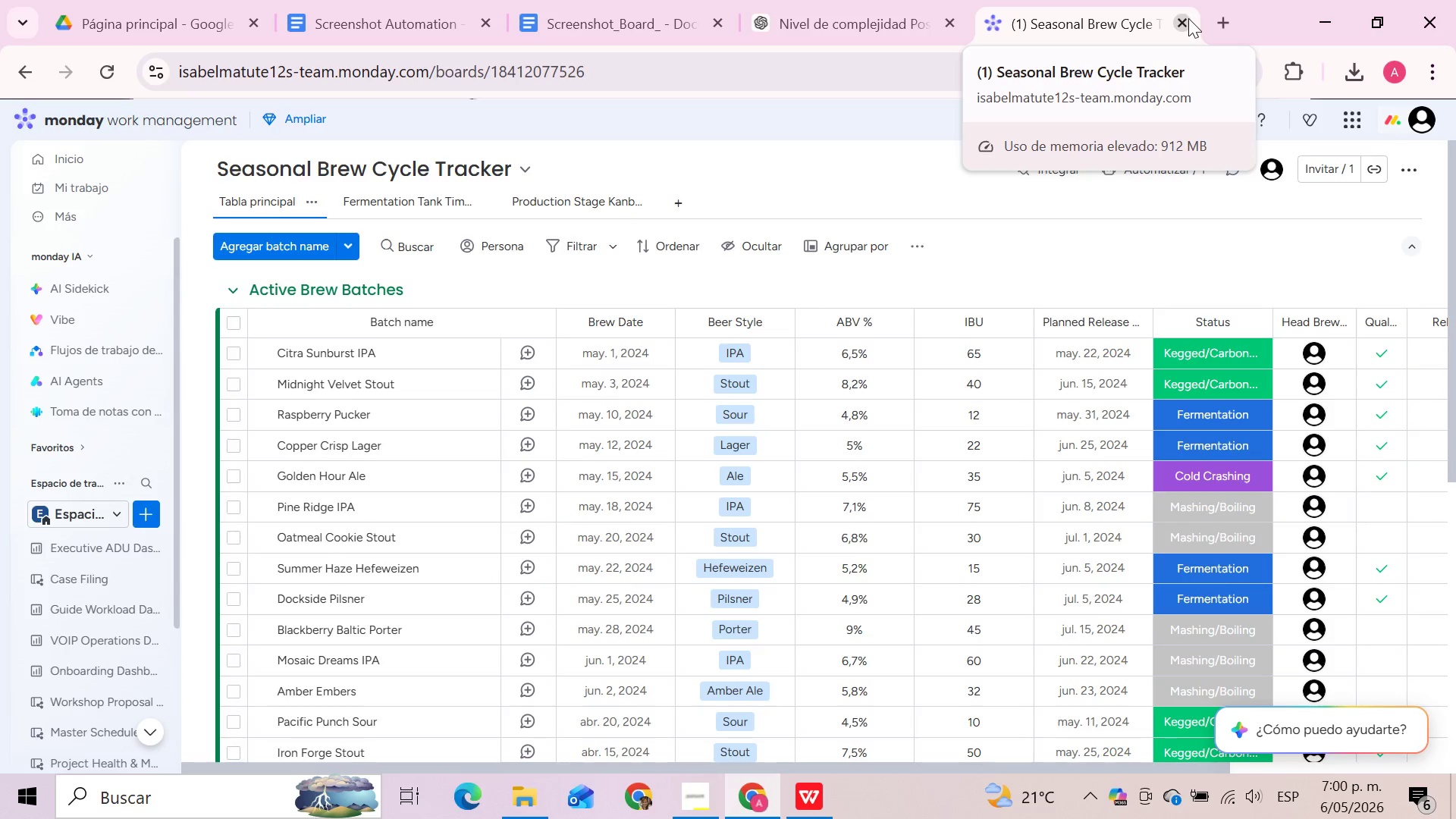 
left_click_drag(start_coordinate=[790, 766], to_coordinate=[929, 777])
 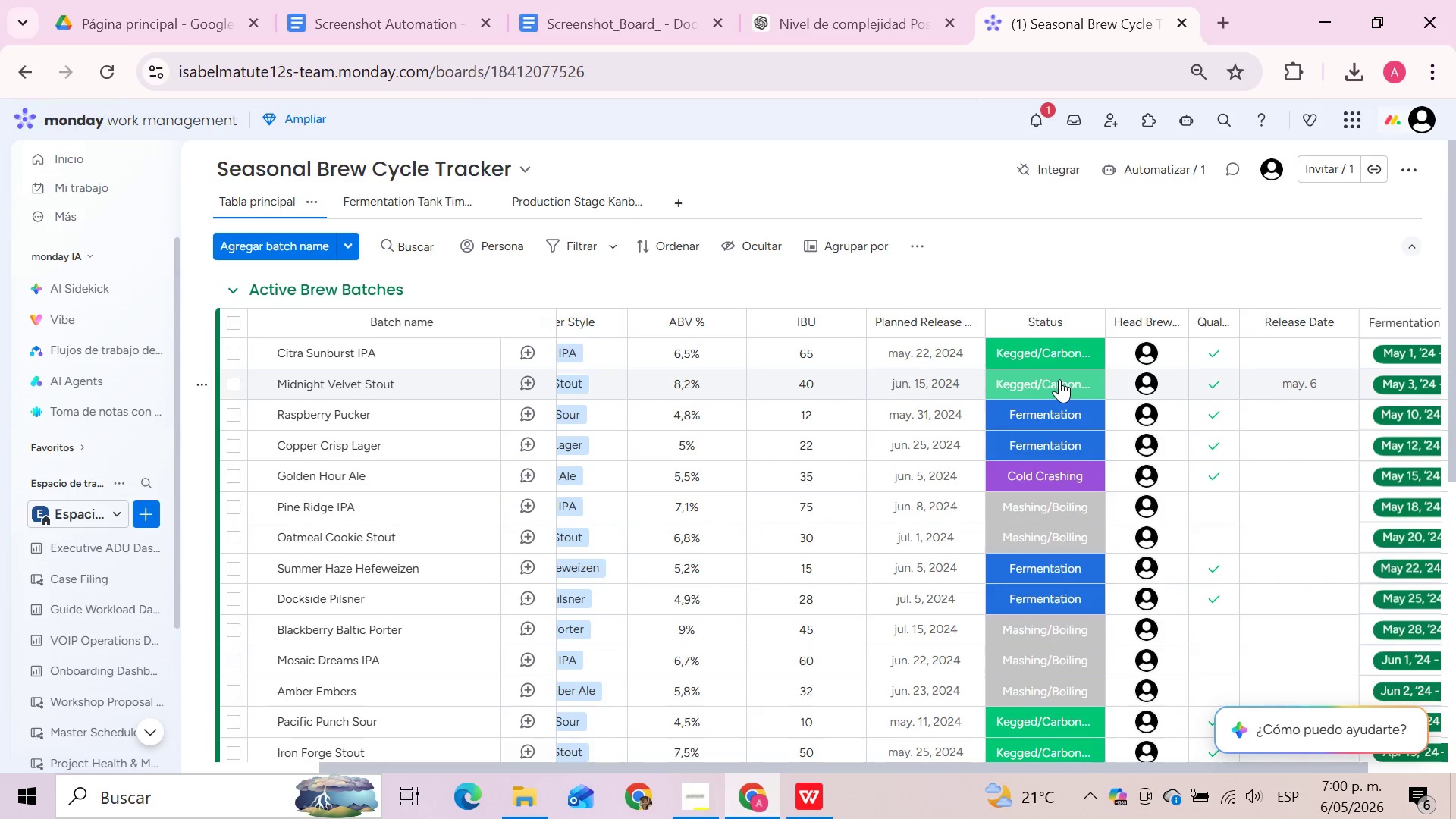 
left_click([1059, 379])
 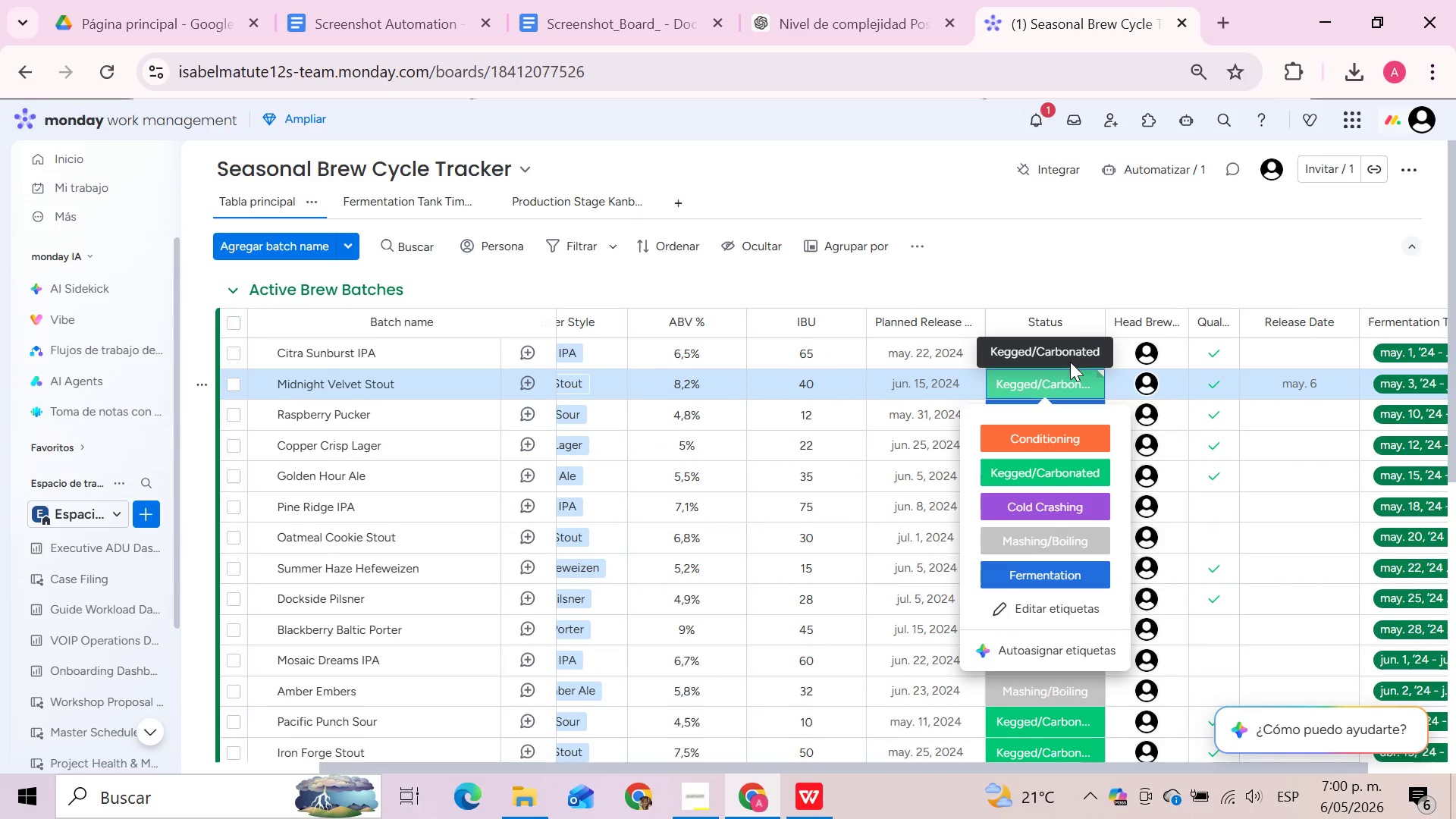 
left_click([1154, 247])
 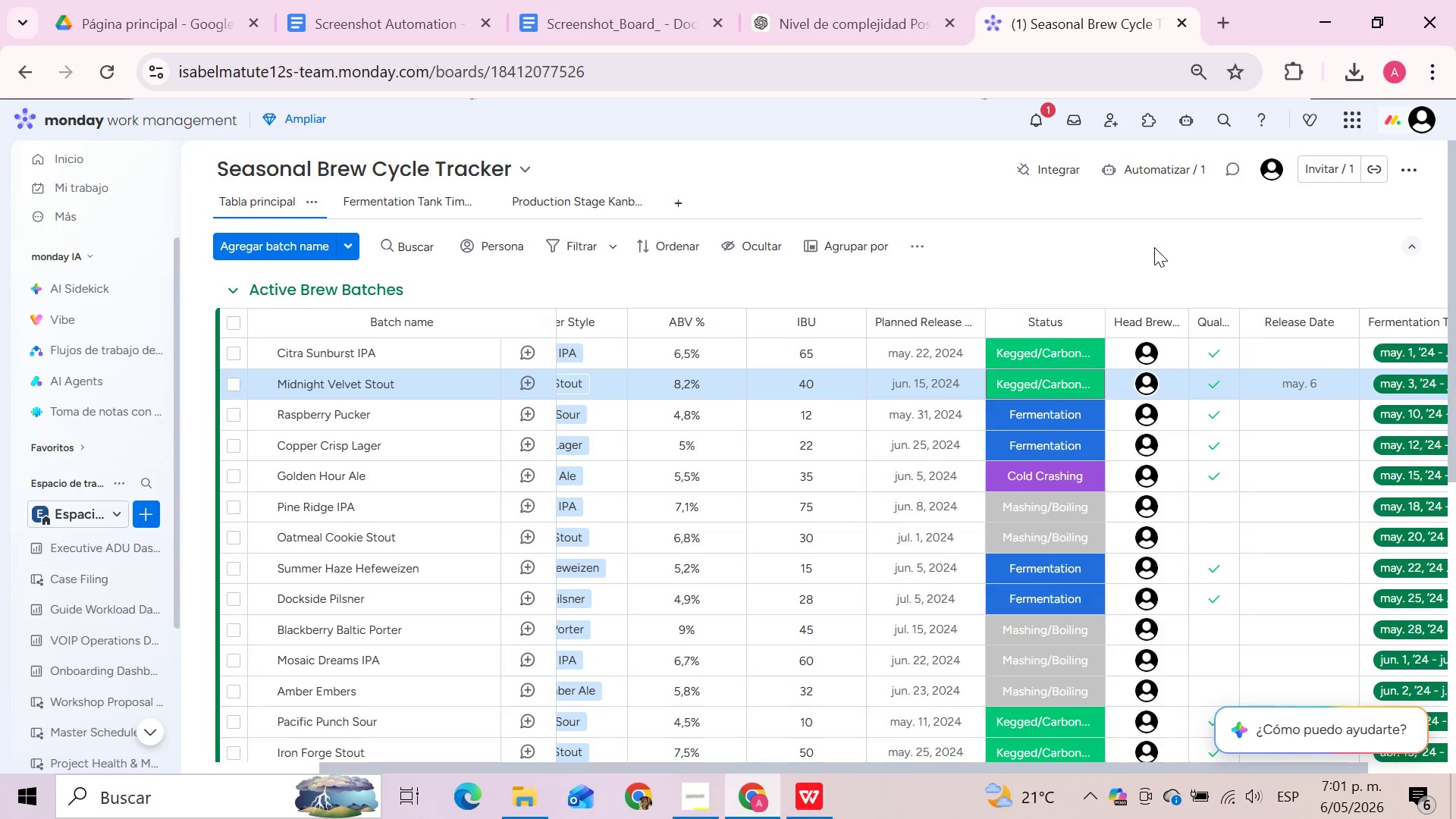 
wait(9.89)
 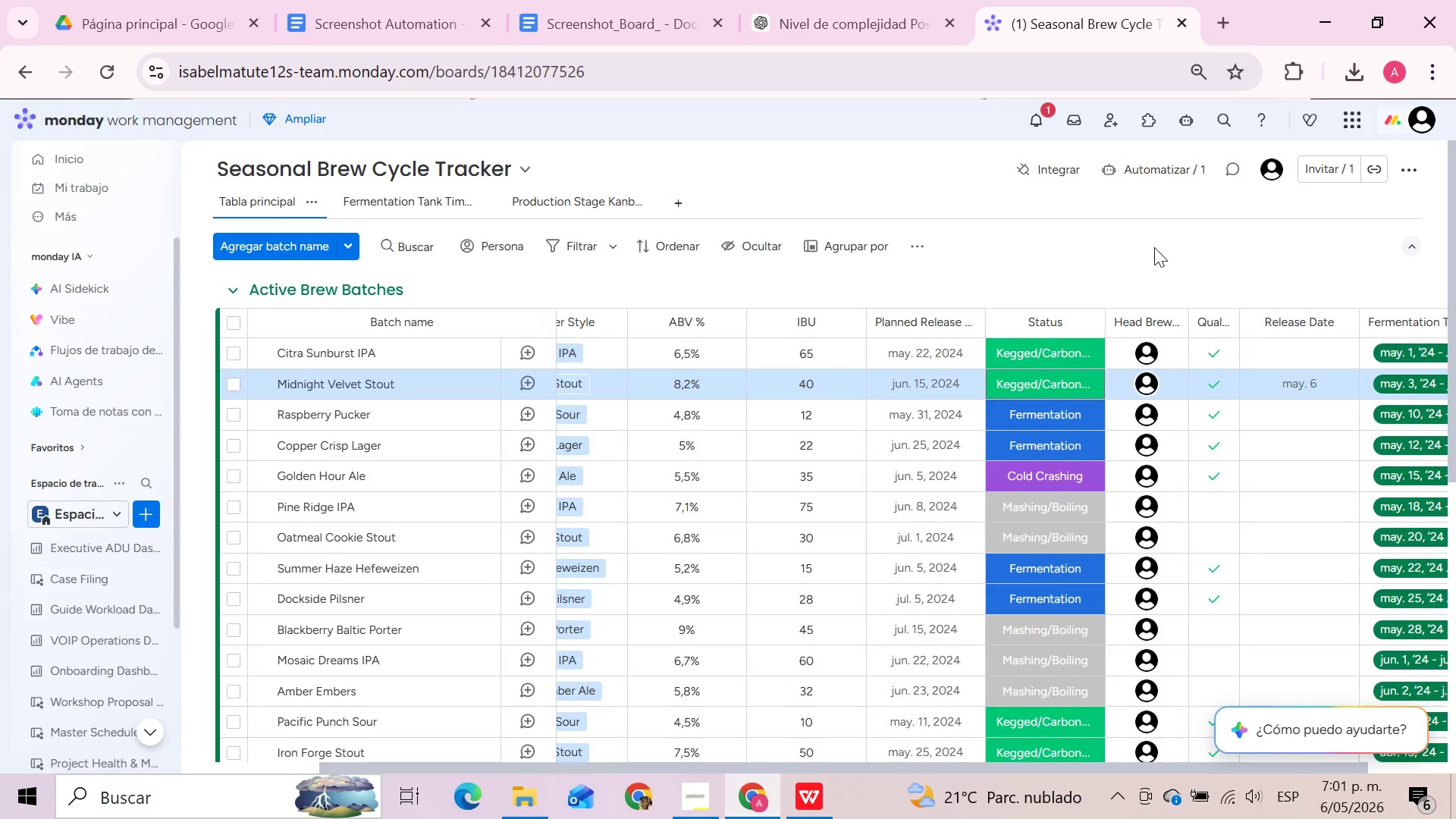 
key(Meta+Shift+S)
 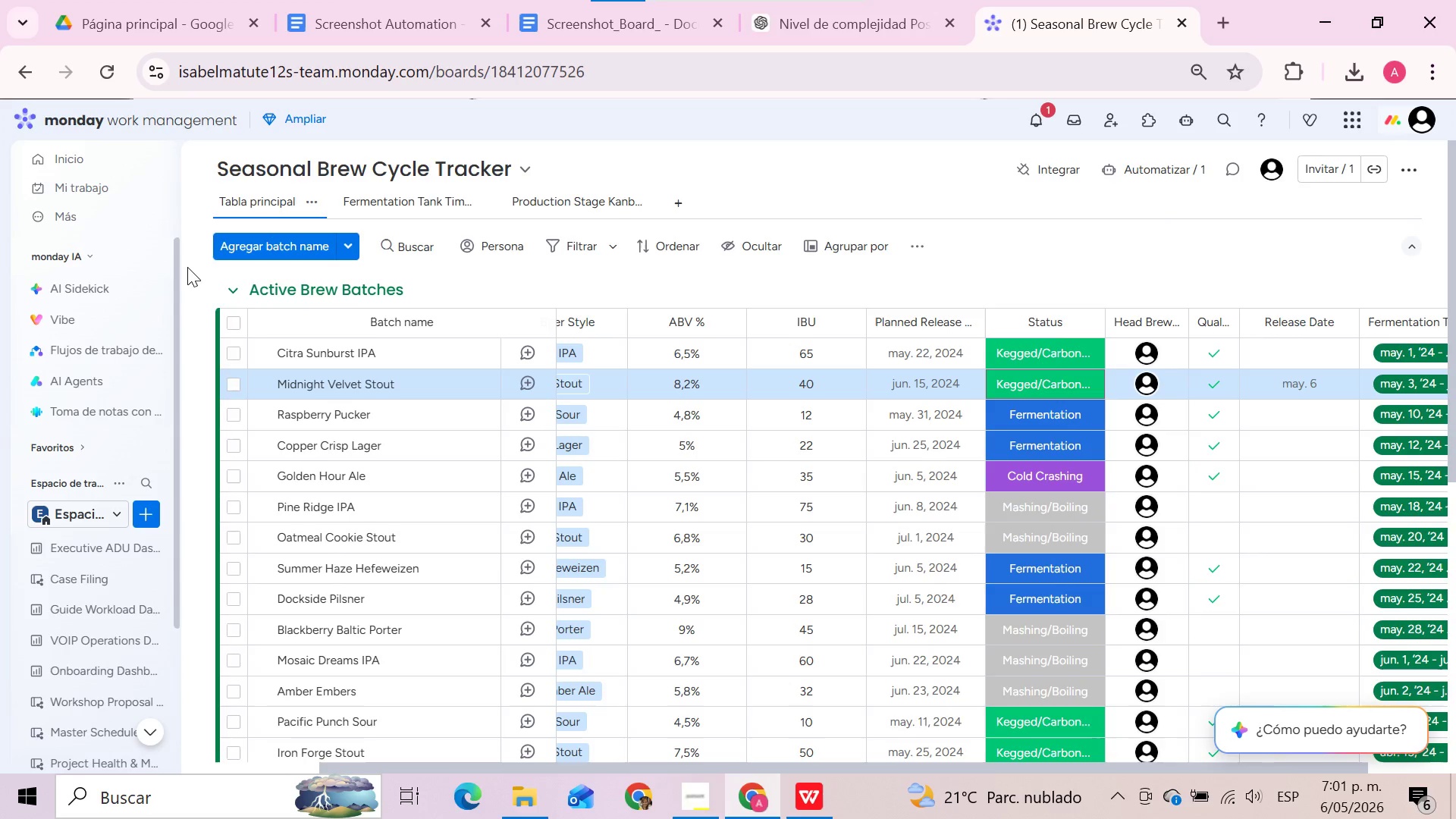 
wait(5.28)
 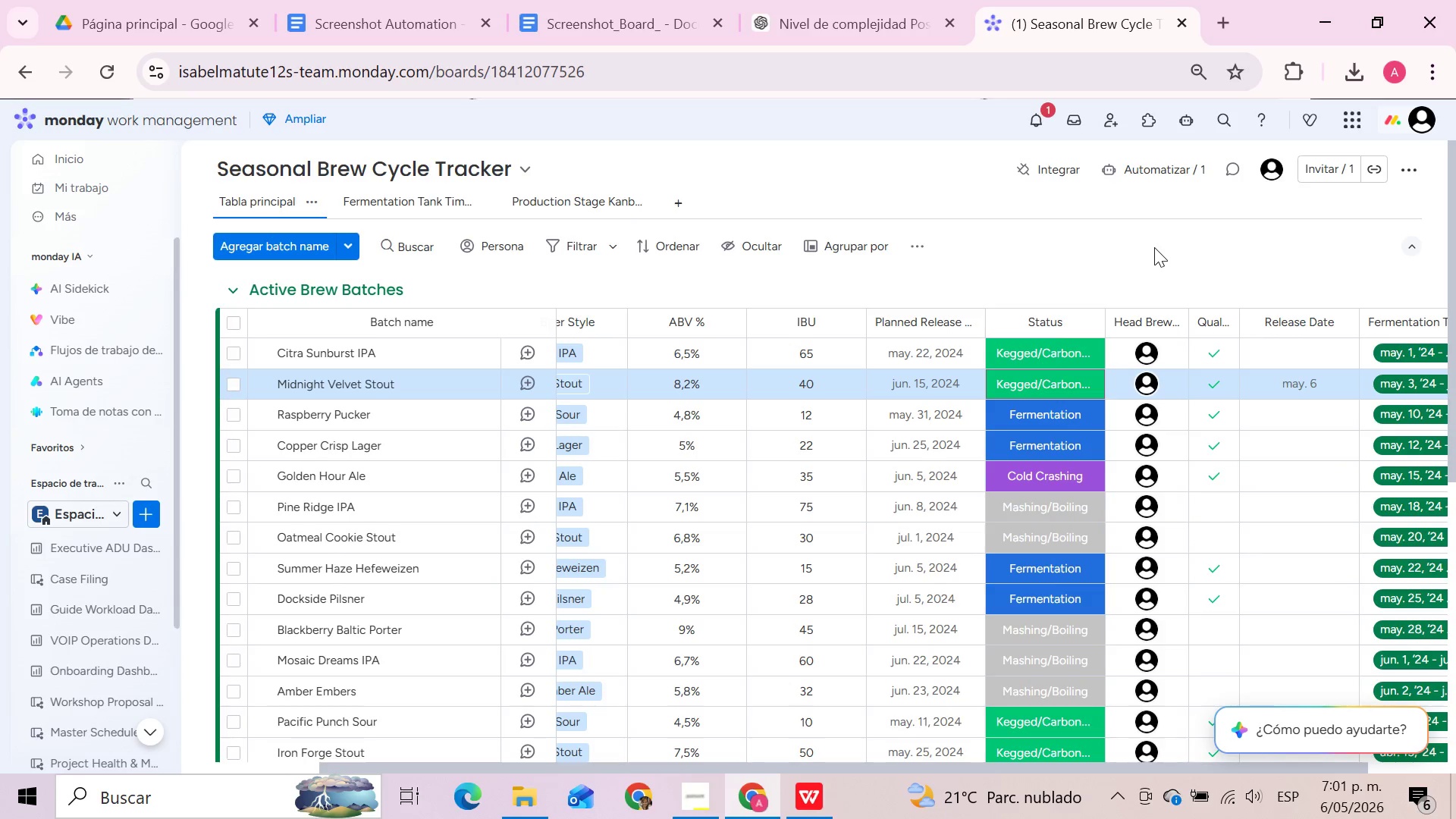 
left_click_drag(start_coordinate=[184, 265], to_coordinate=[1448, 457])
 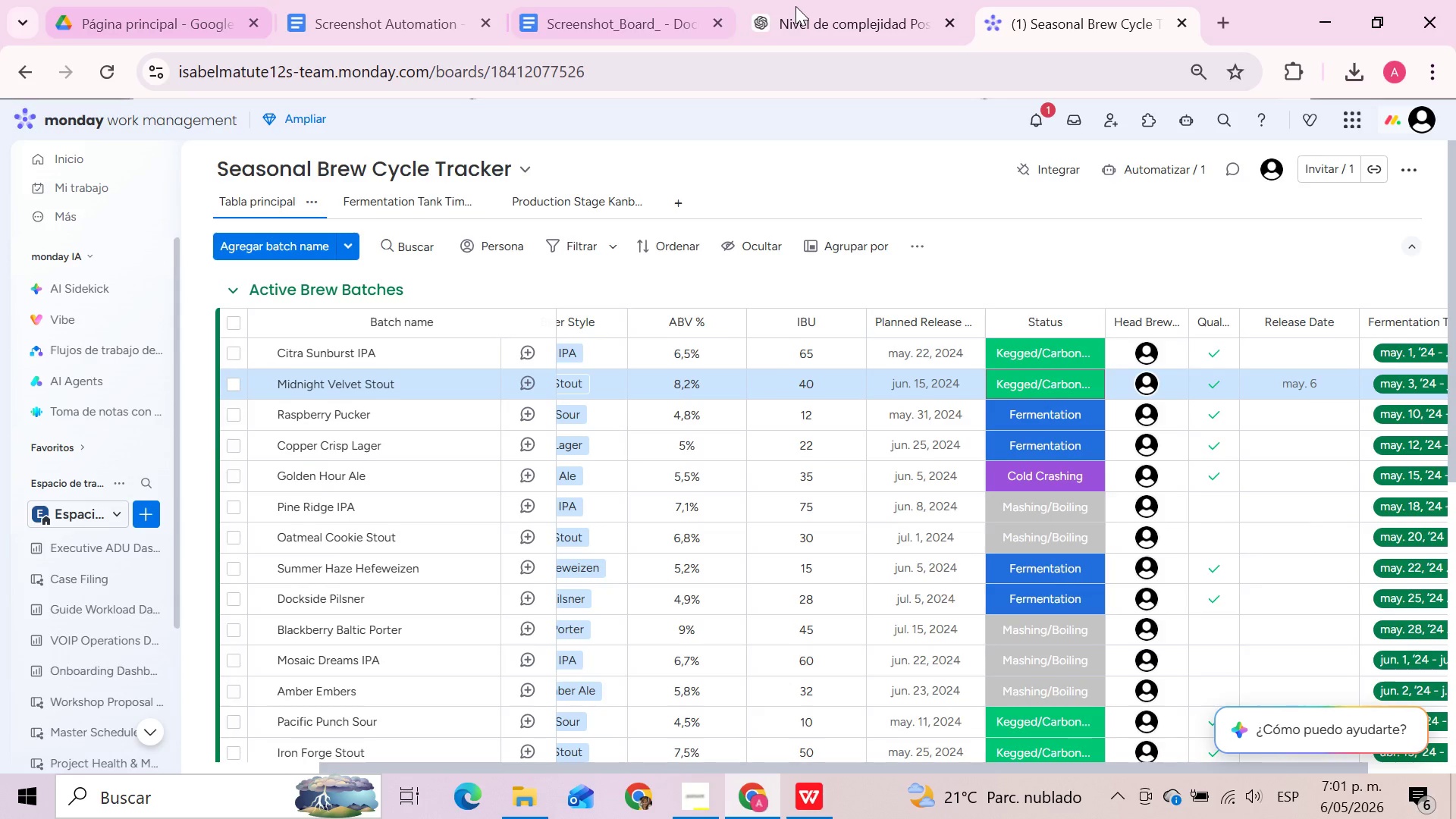 
wait(5.16)
 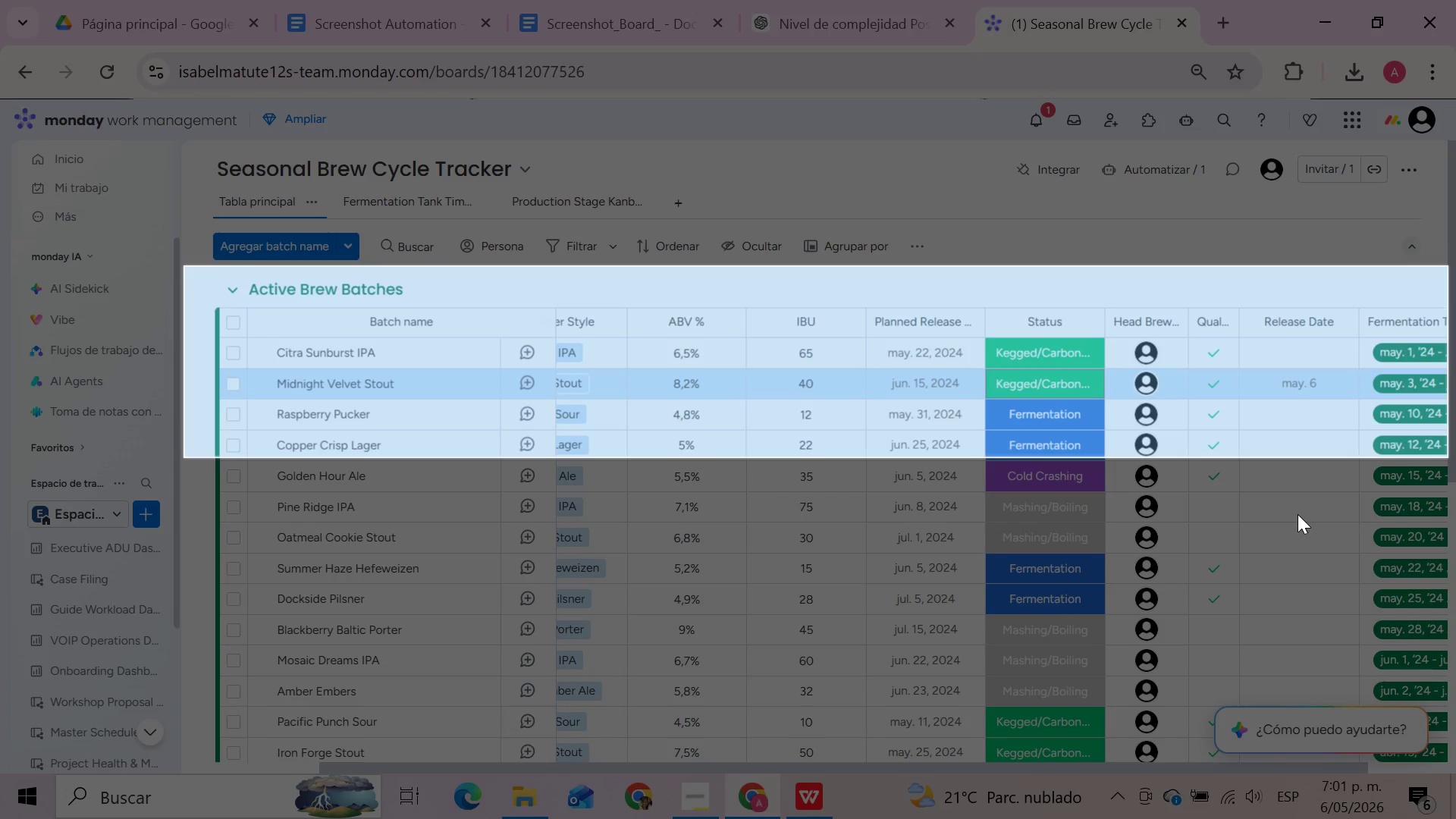 
left_click([130, 16])
 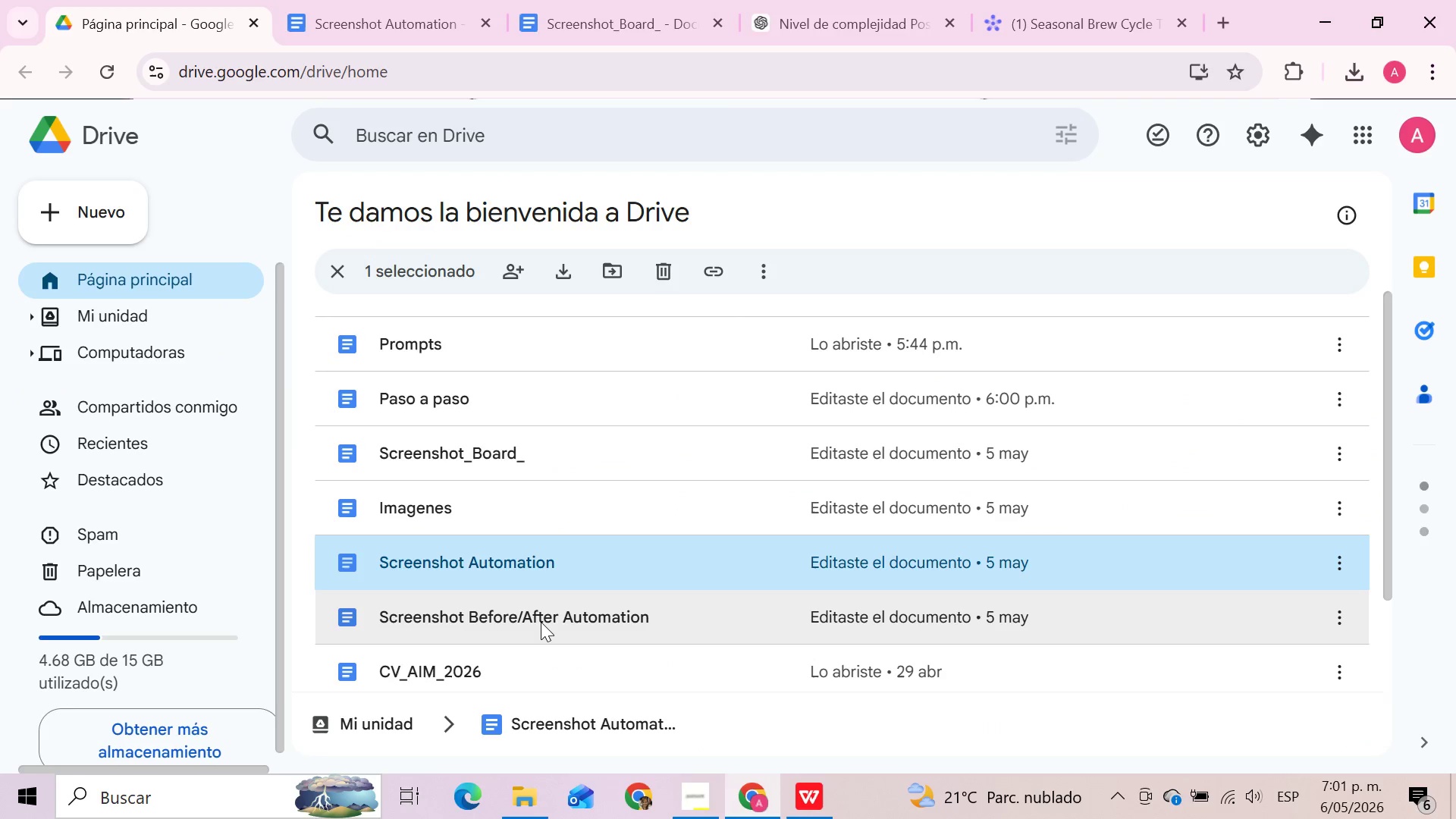 
double_click([541, 622])
 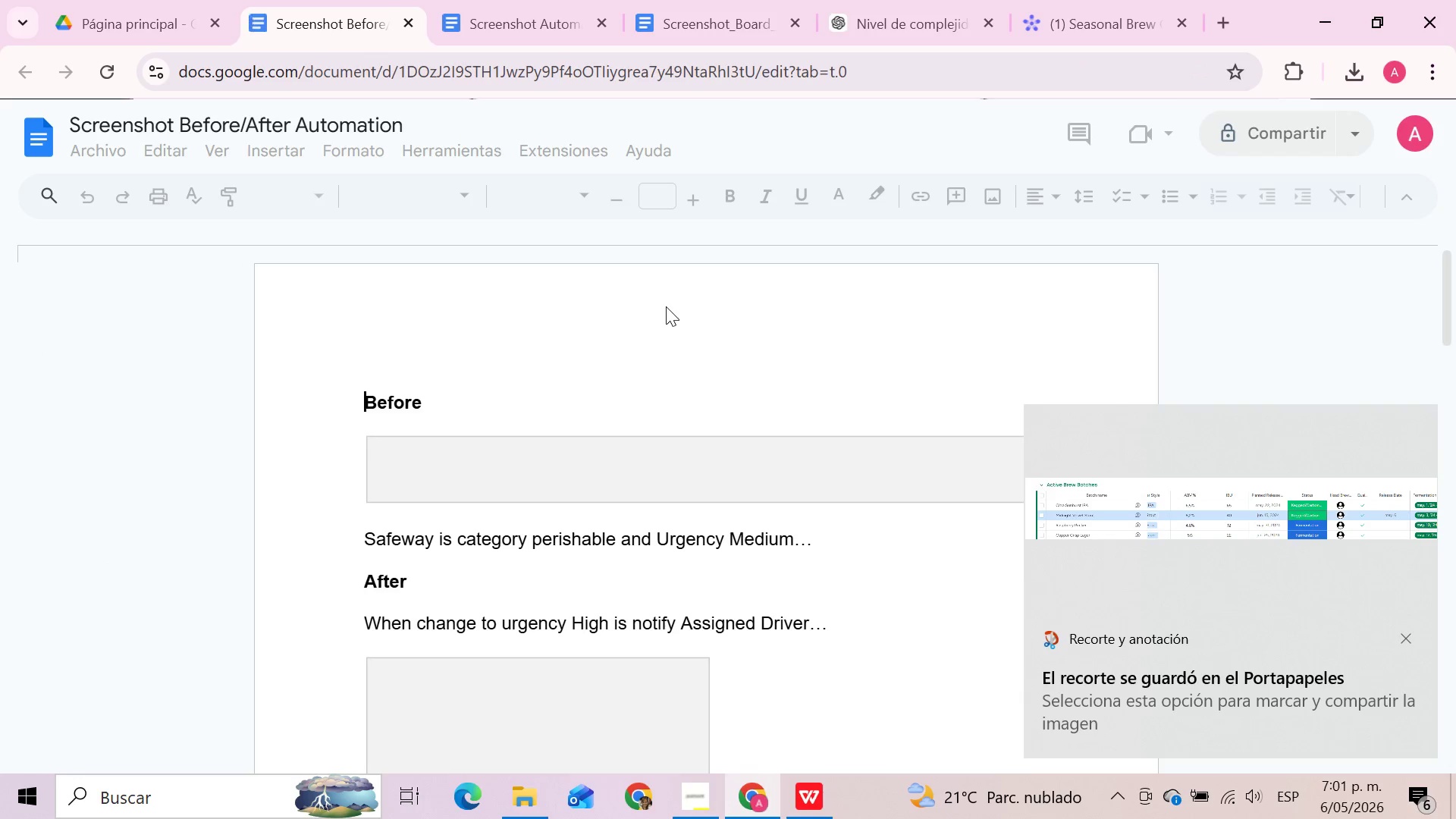 
left_click([579, 445])
 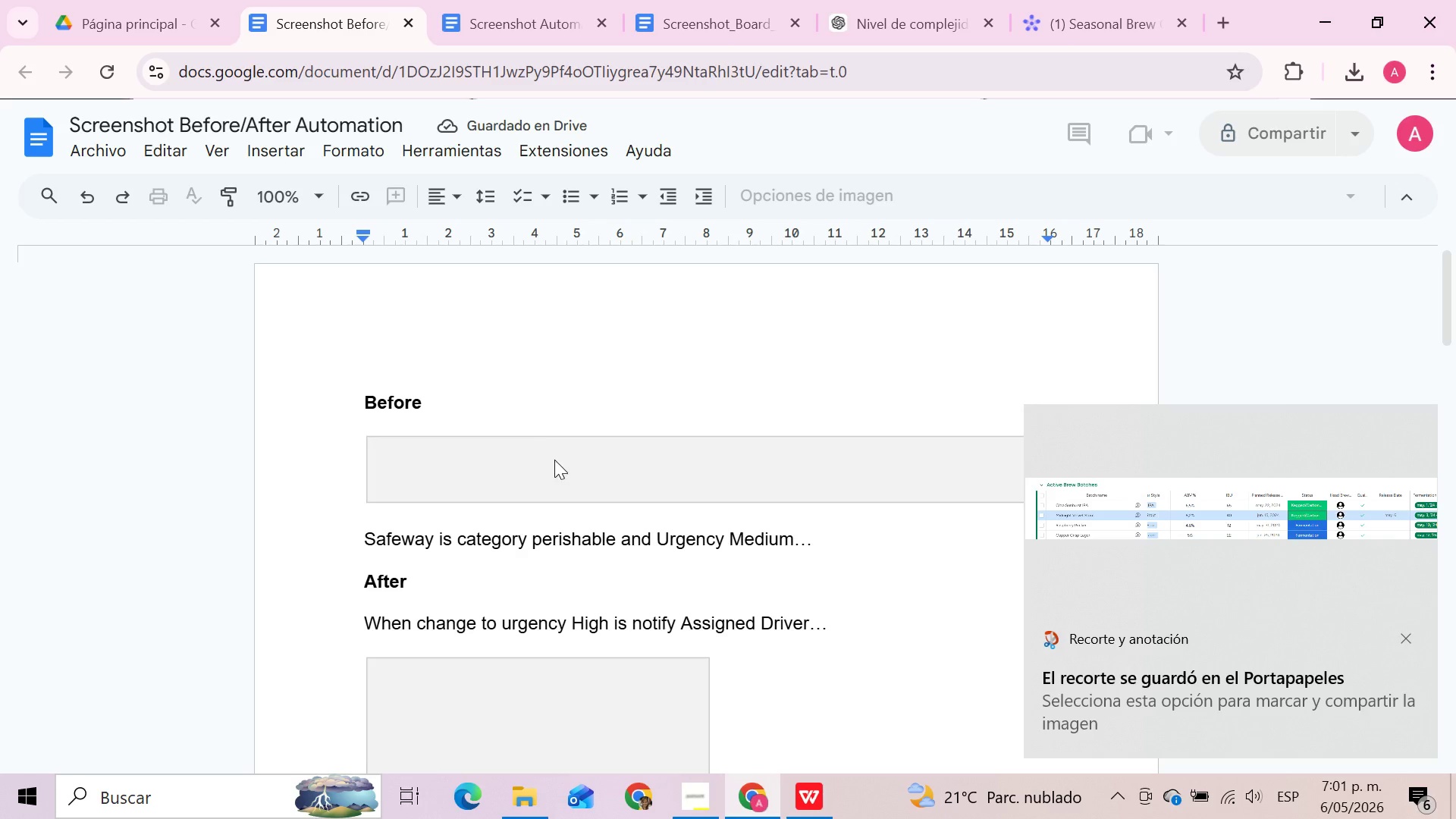 
left_click([544, 461])
 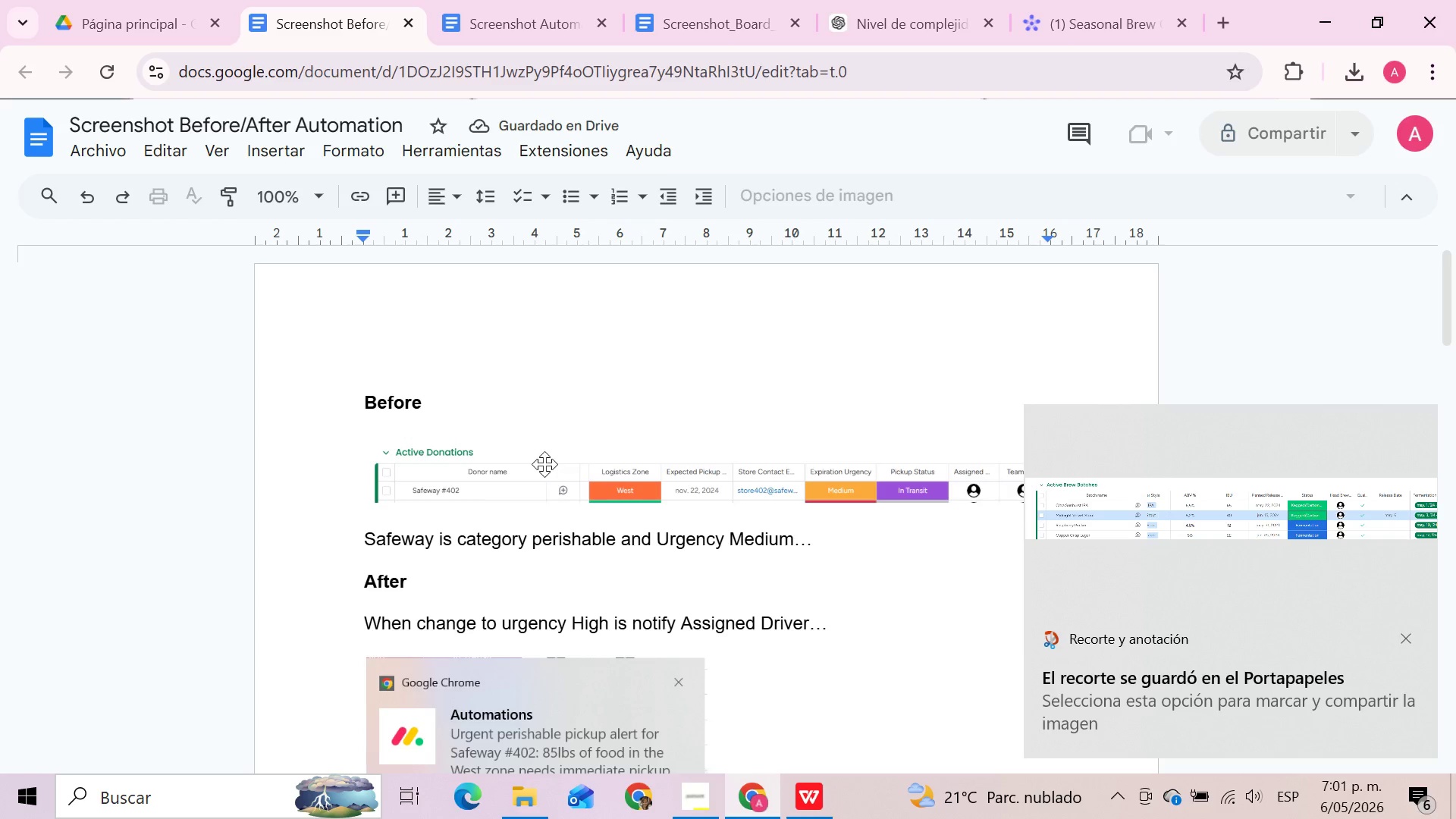 
left_click([547, 472])
 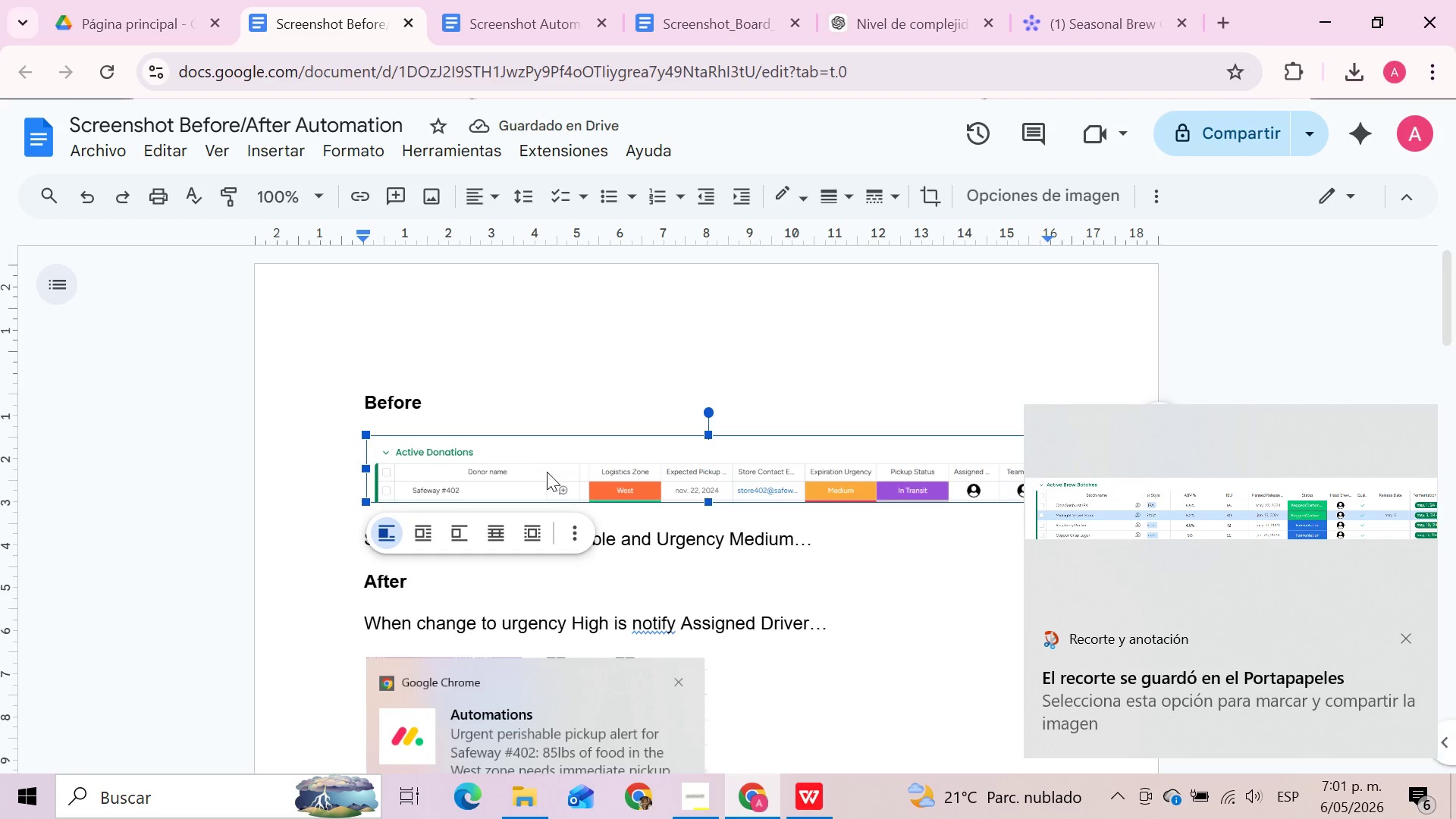 
key(Delete)
 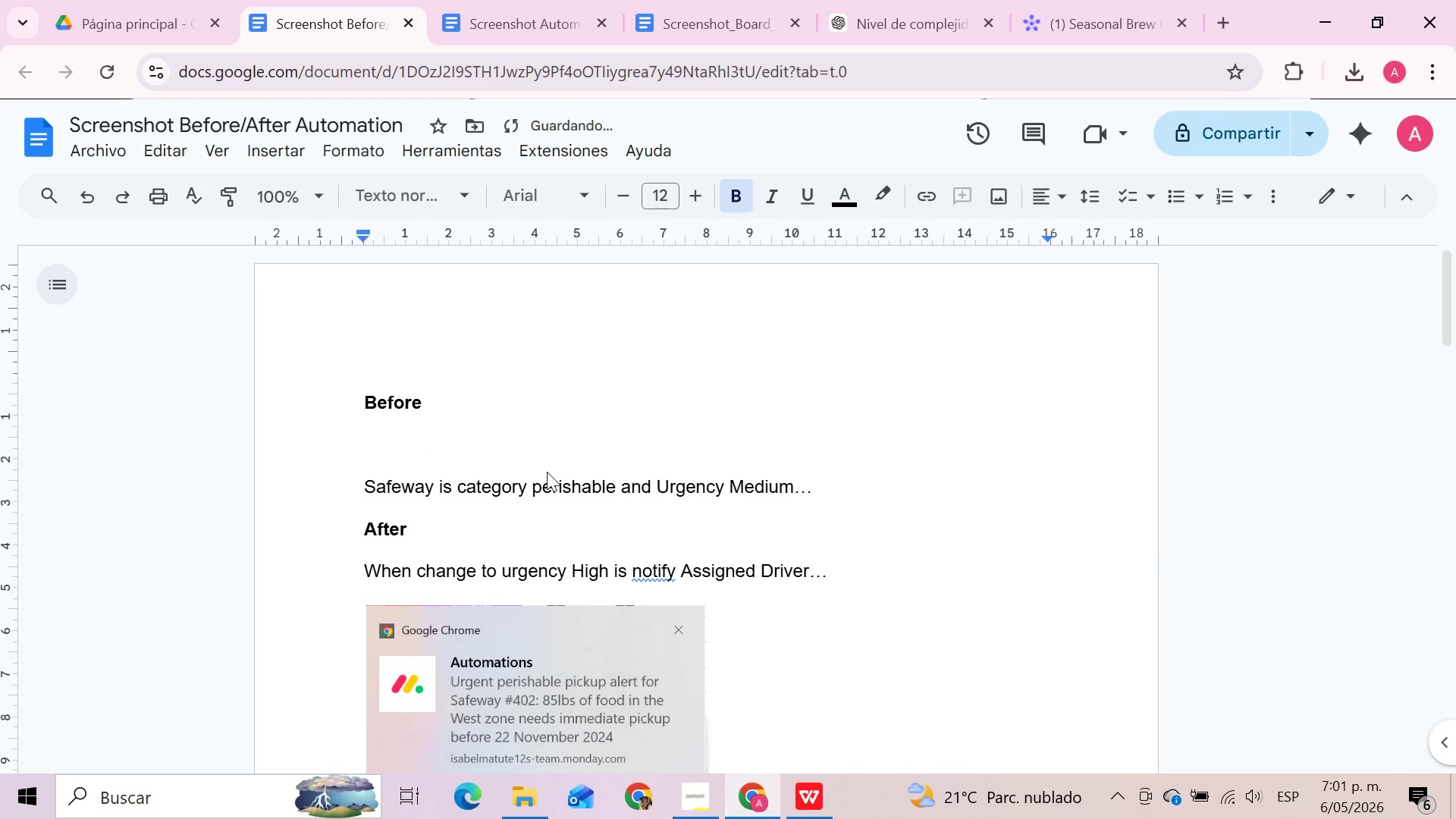 
key(Control+V)
 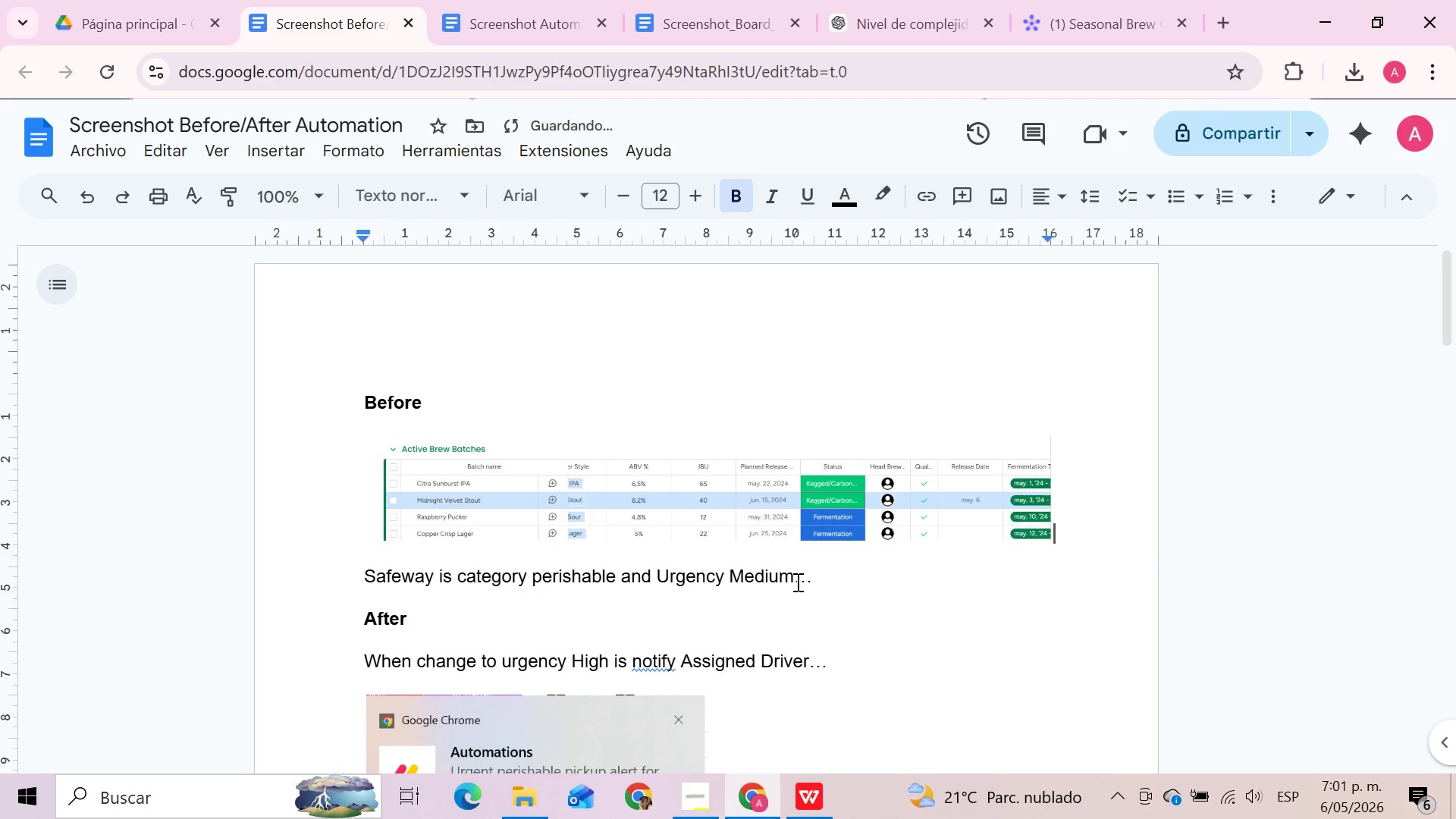 
left_click_drag(start_coordinate=[792, 579], to_coordinate=[369, 571])
 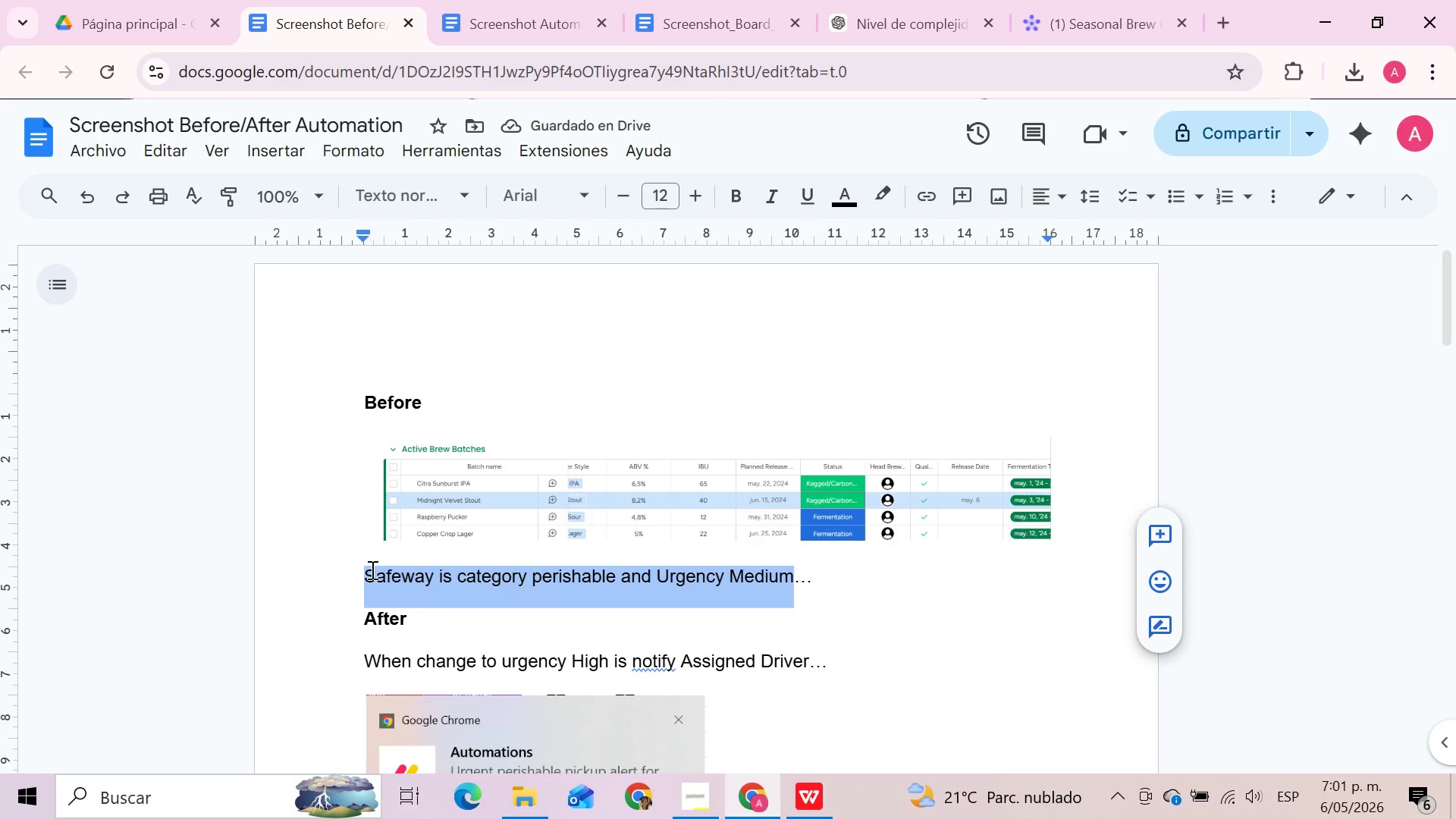 
key(CapsLock)
 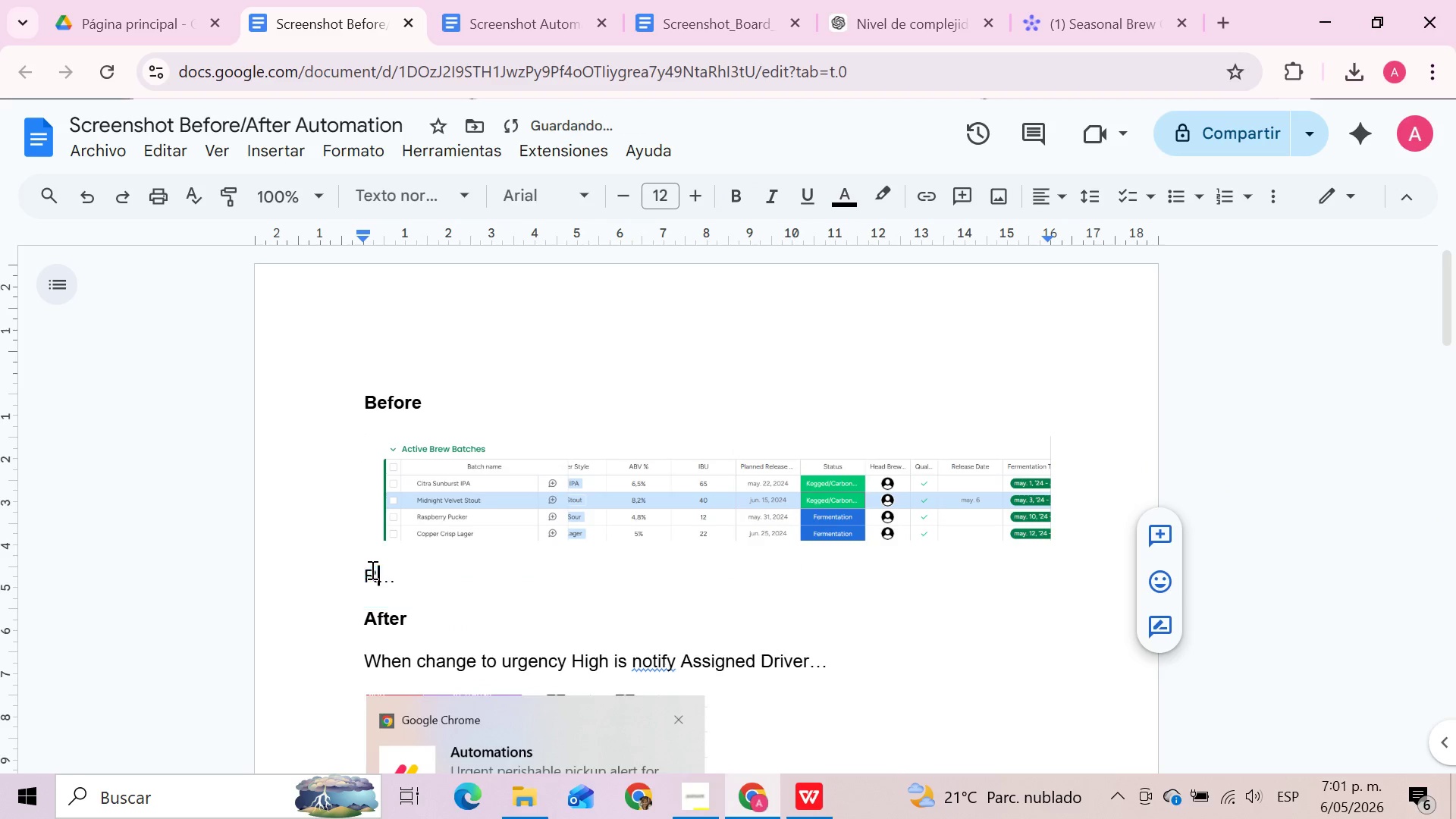 
key(R)
 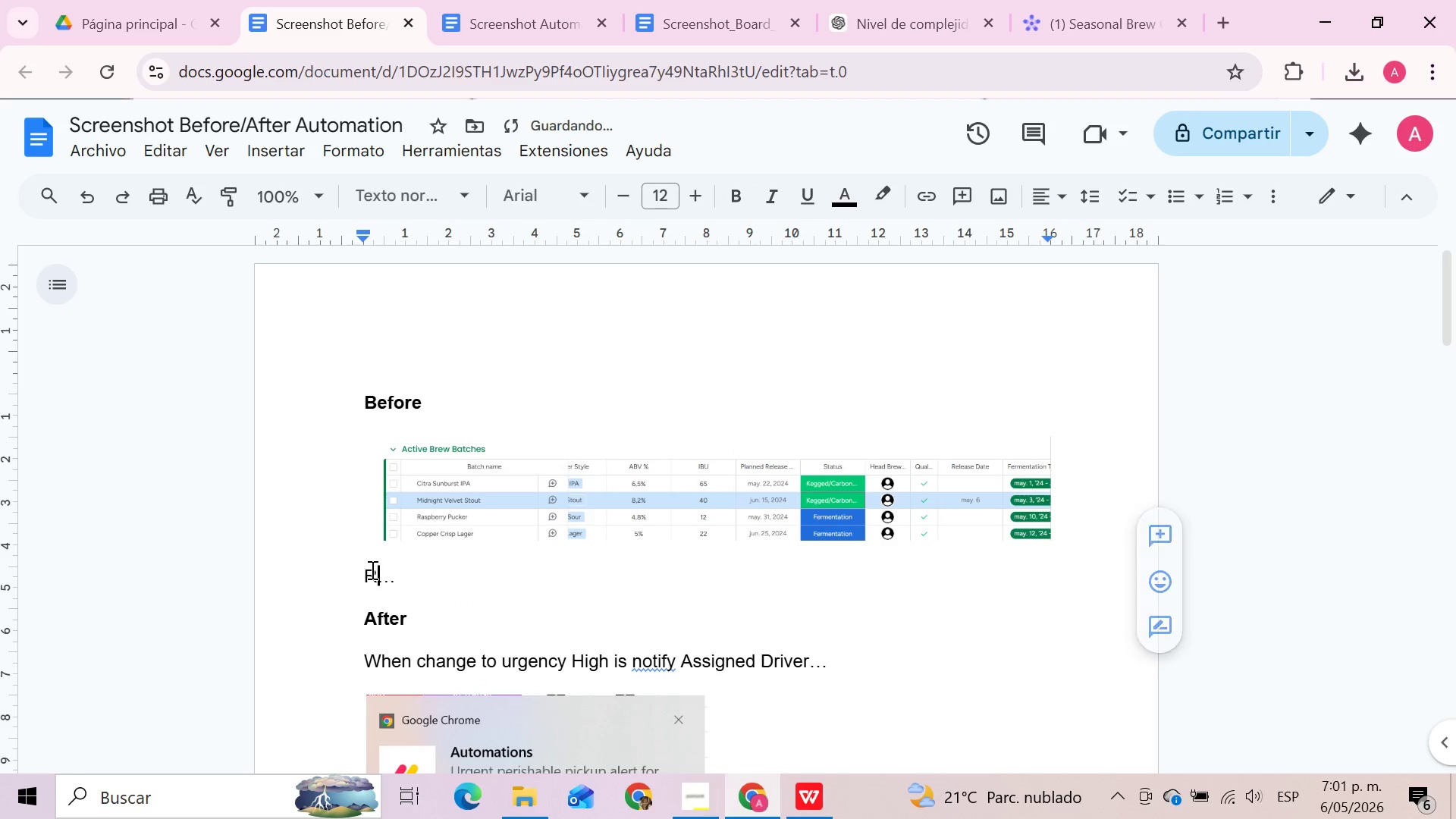 
key(CapsLock)
 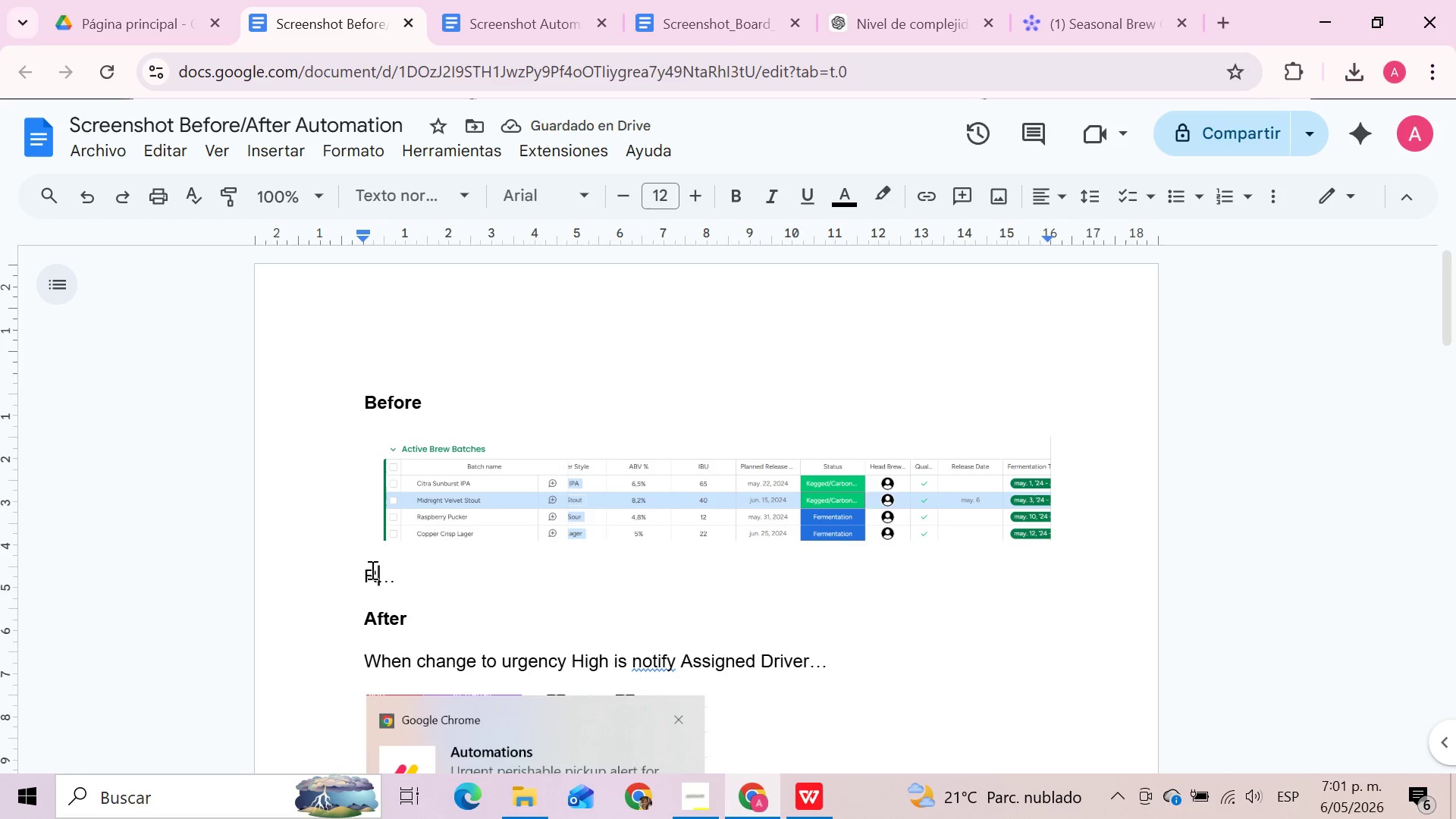 
type(aspberry Pucker is F)
key(Backspace)
type(Status Fermentation)
 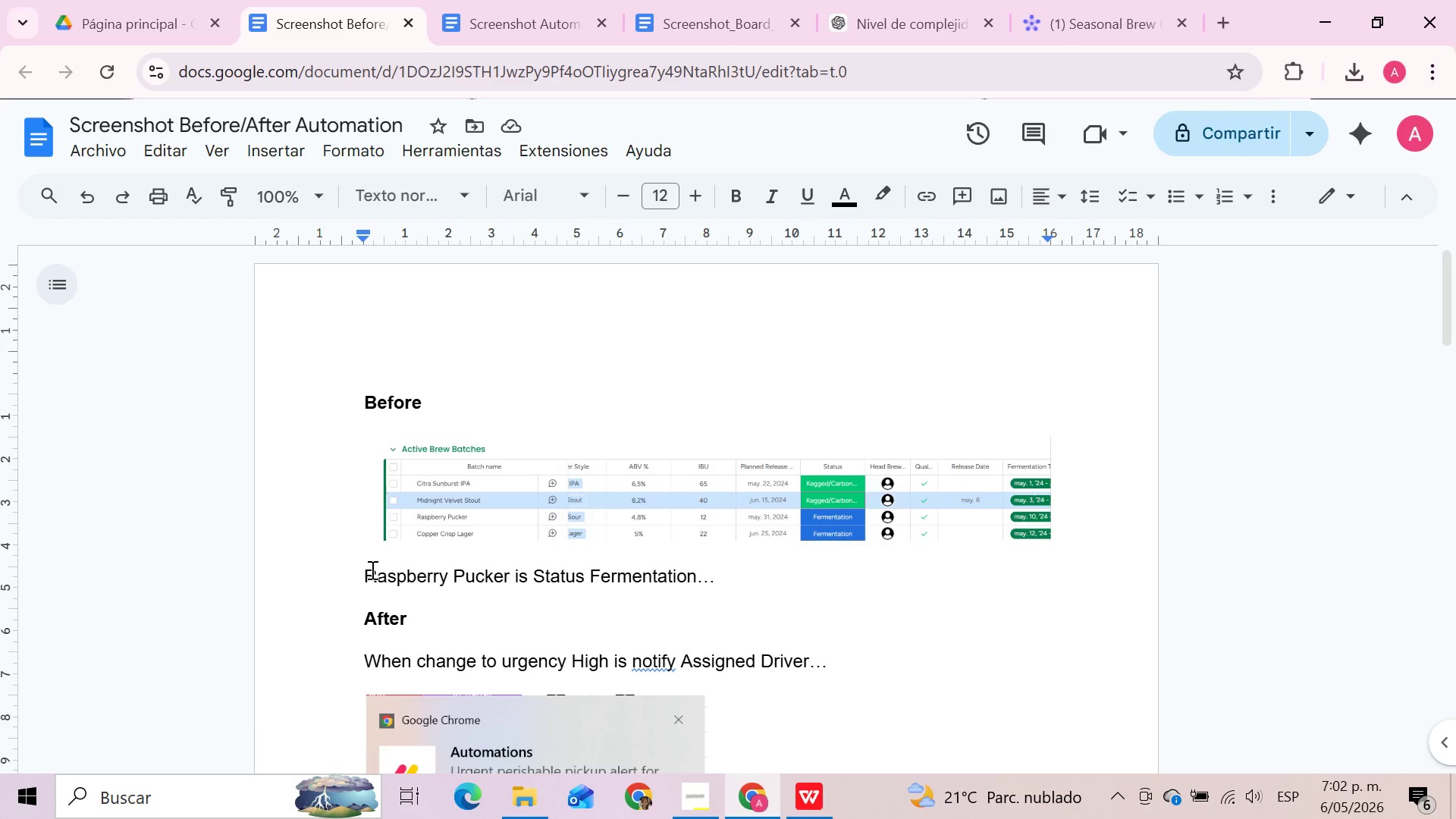 
wait(17.58)
 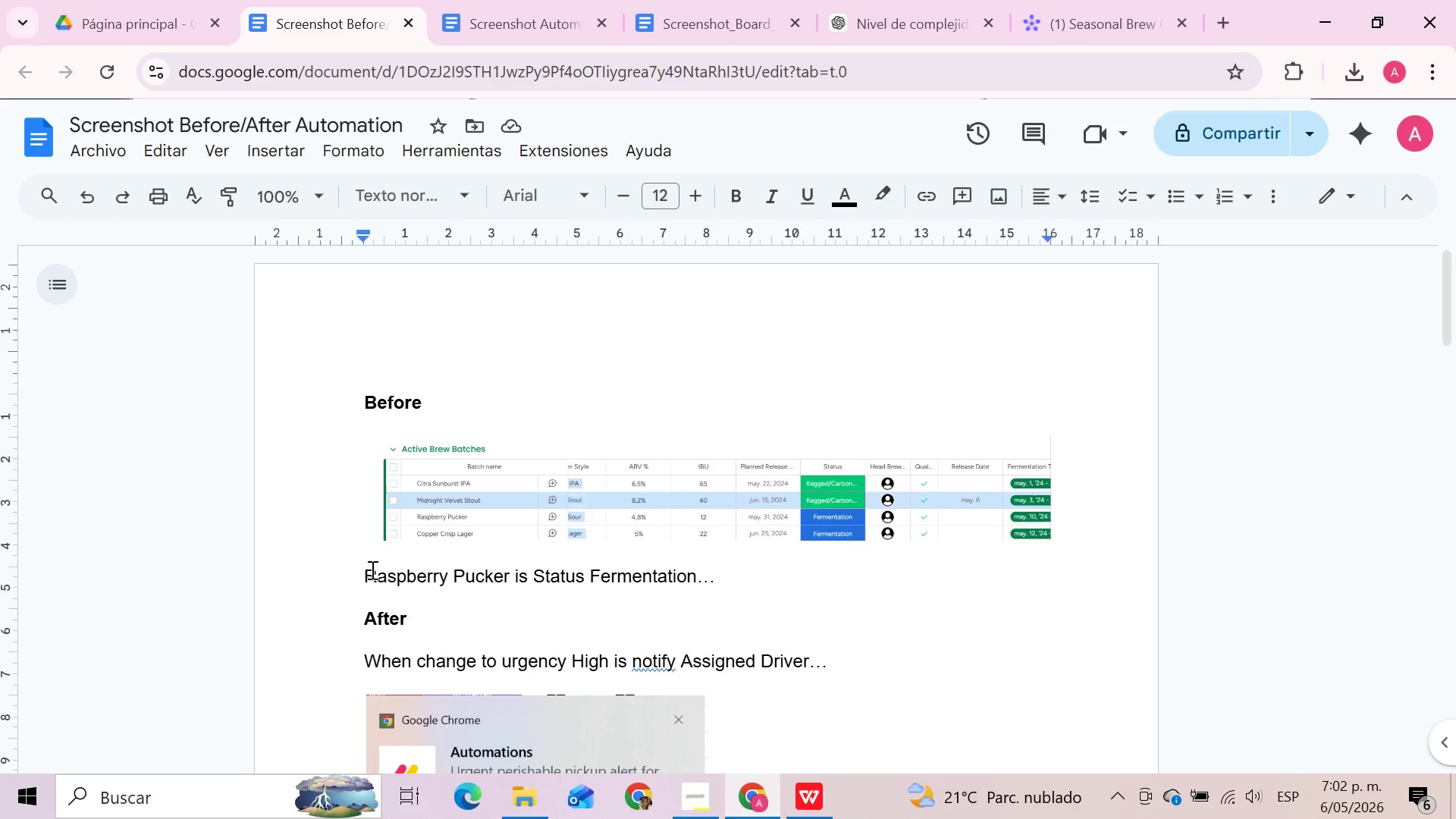 
scroll: coordinate [1010, 619], scroll_direction: down, amount: 2.0
 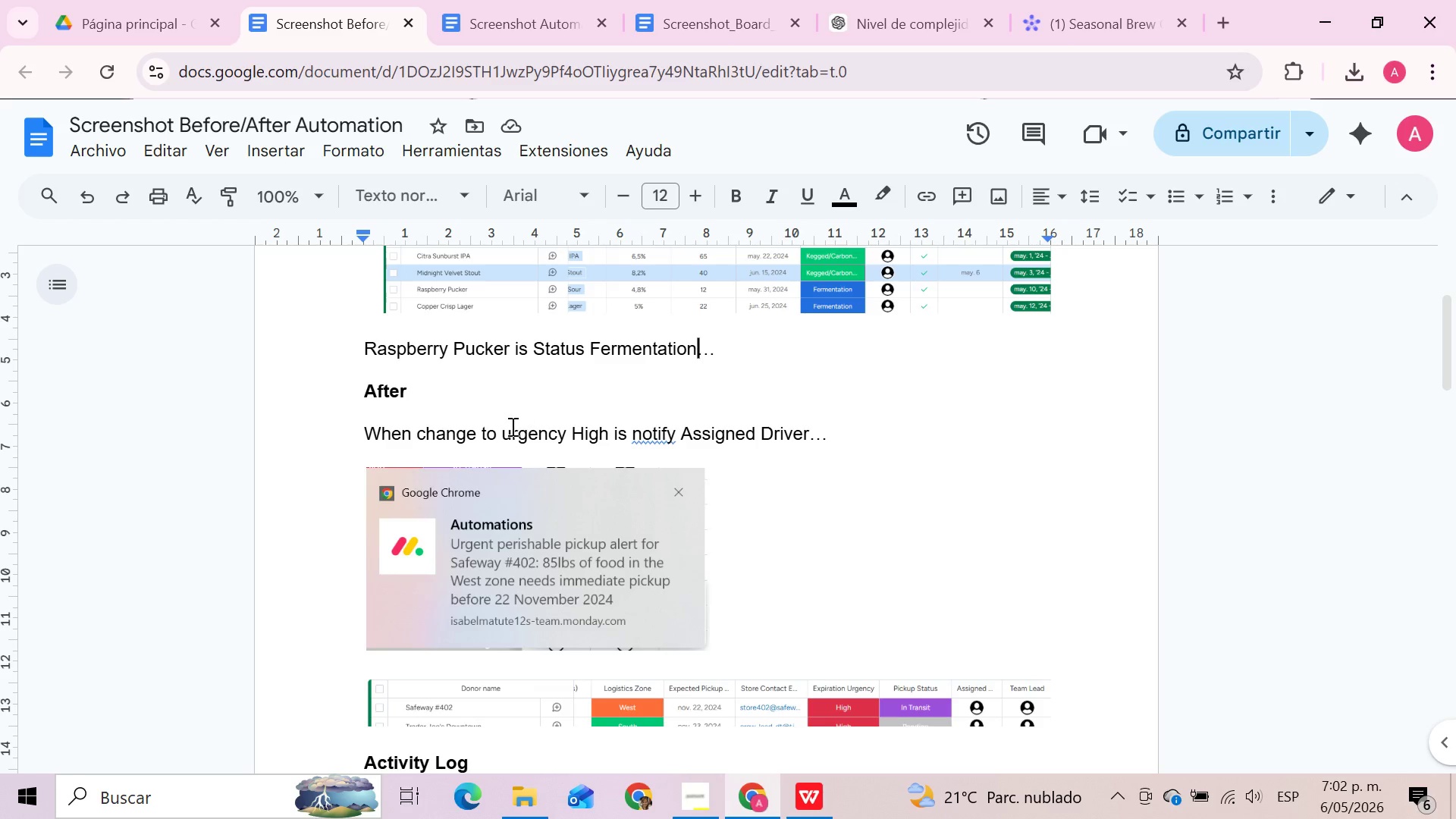 
left_click_drag(start_coordinate=[504, 435], to_coordinate=[806, 433])
 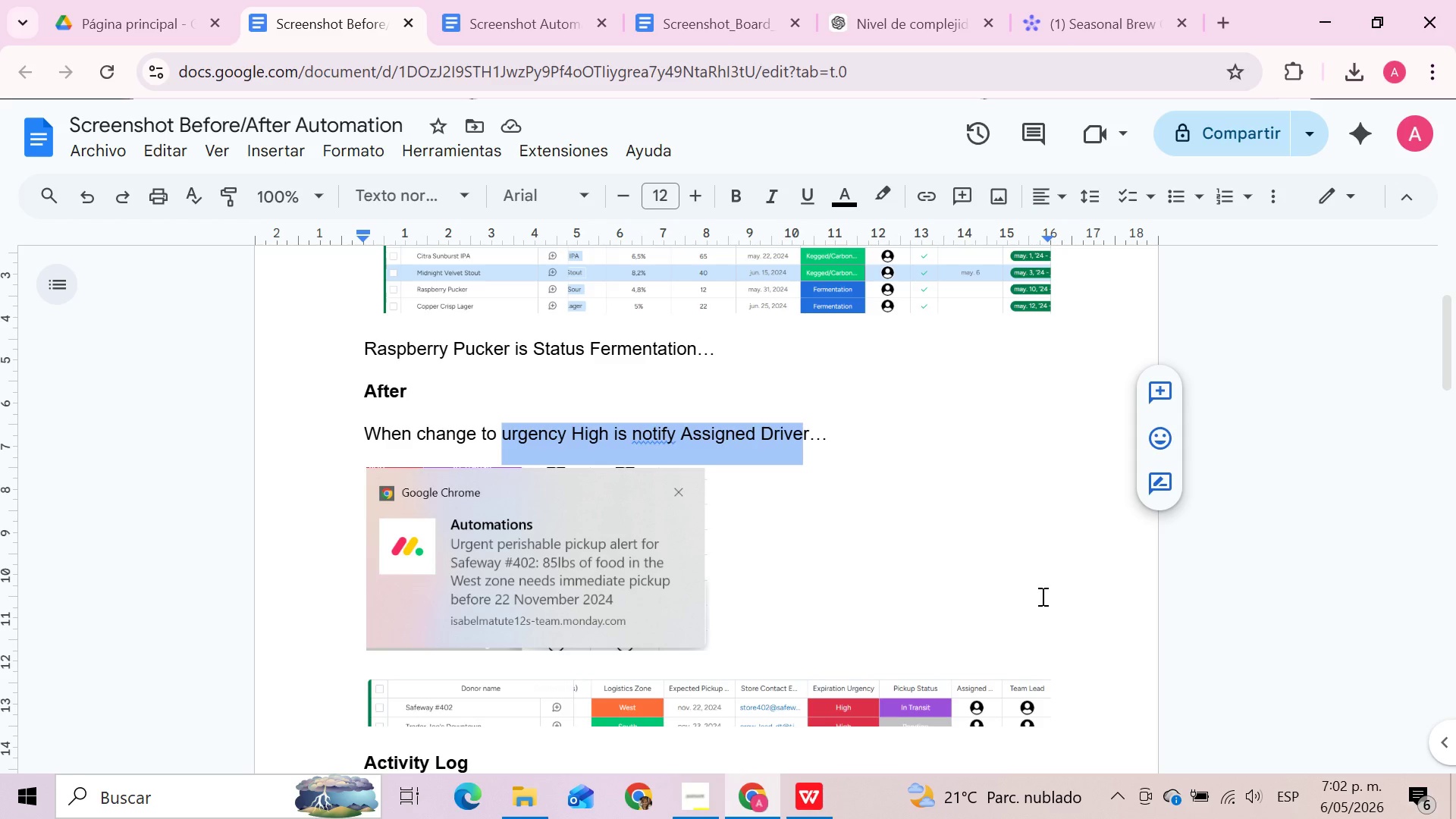 
key(Backspace)
 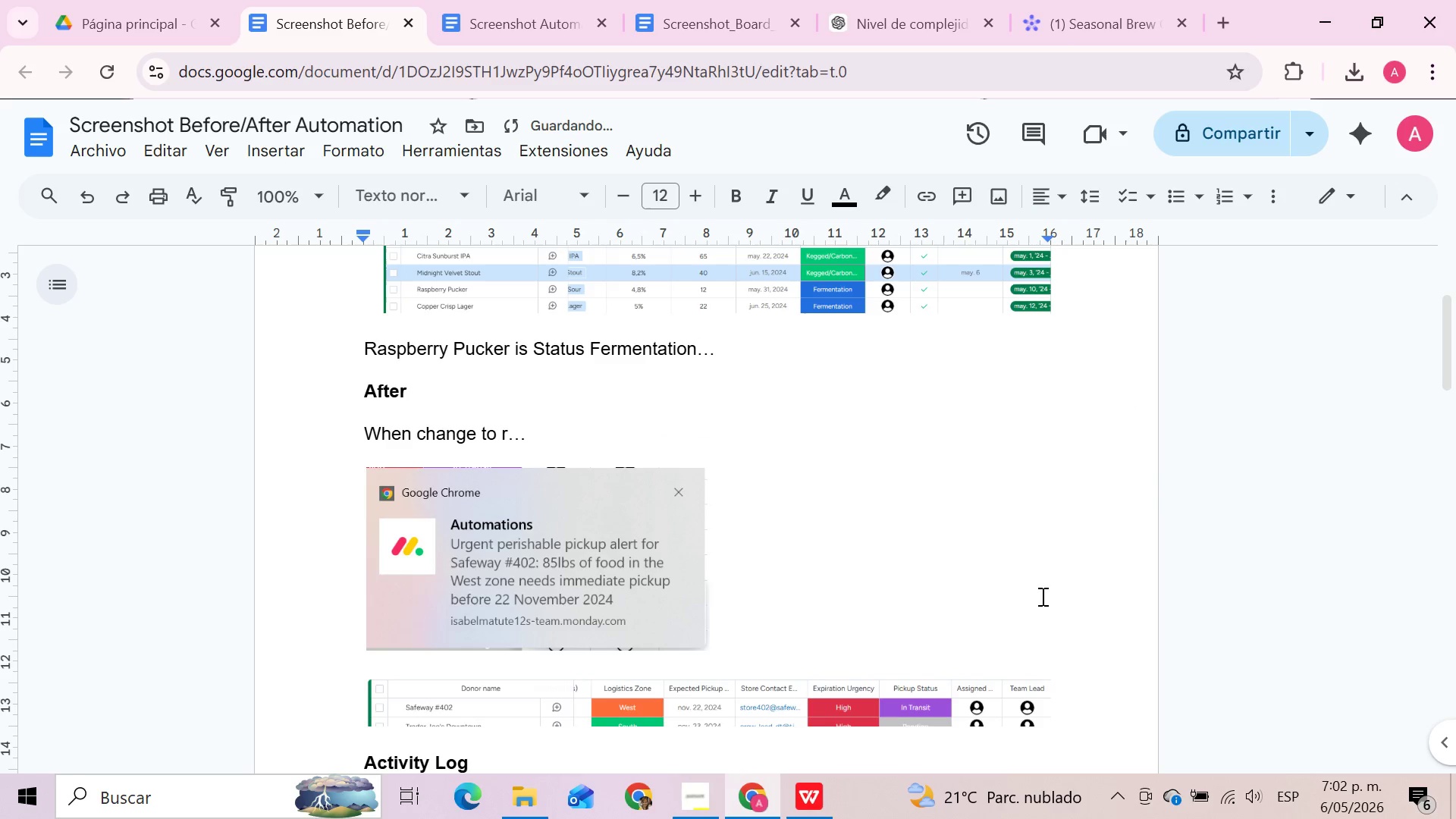 
key(Delete)
 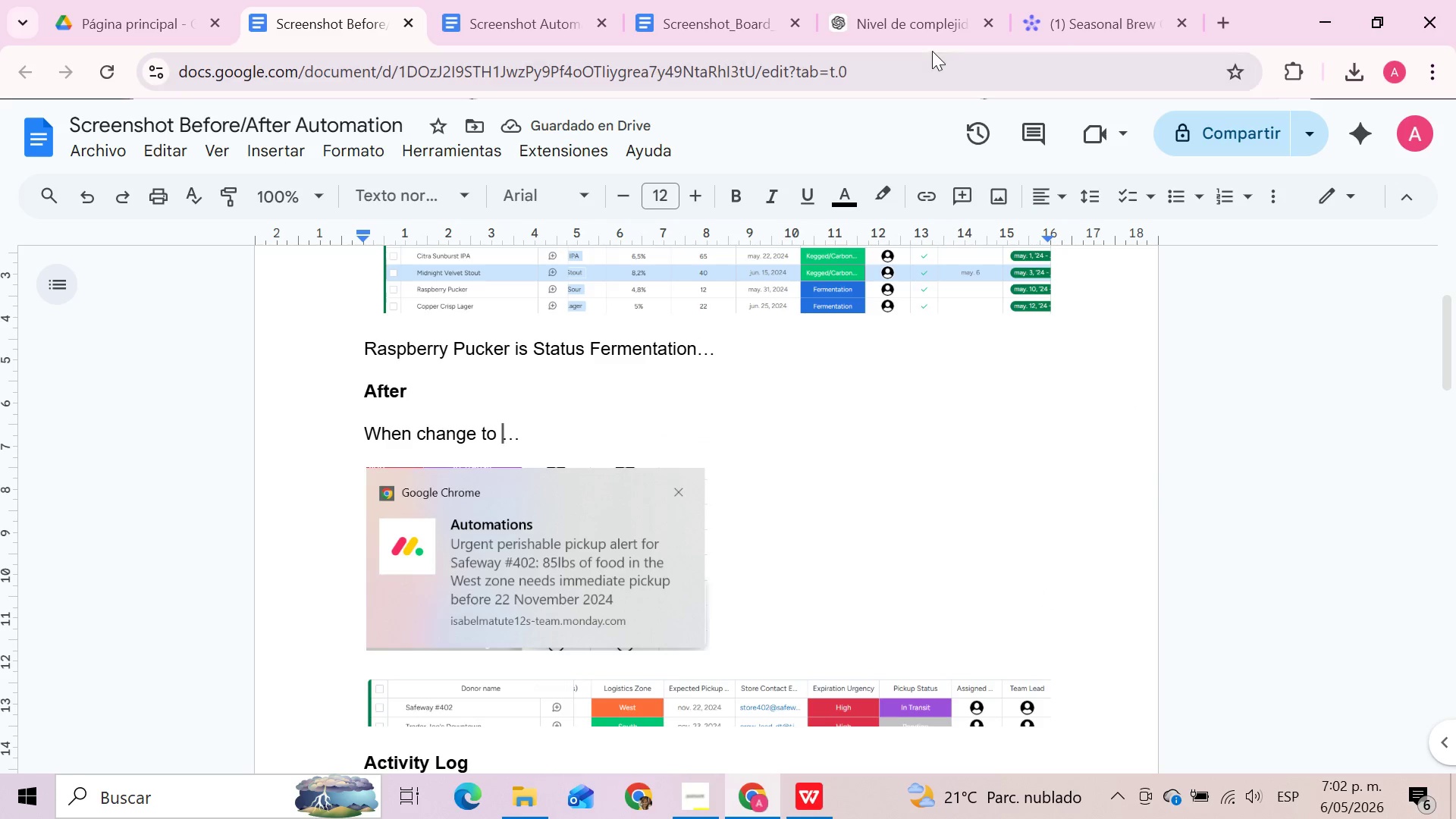 
left_click([1222, 11])
 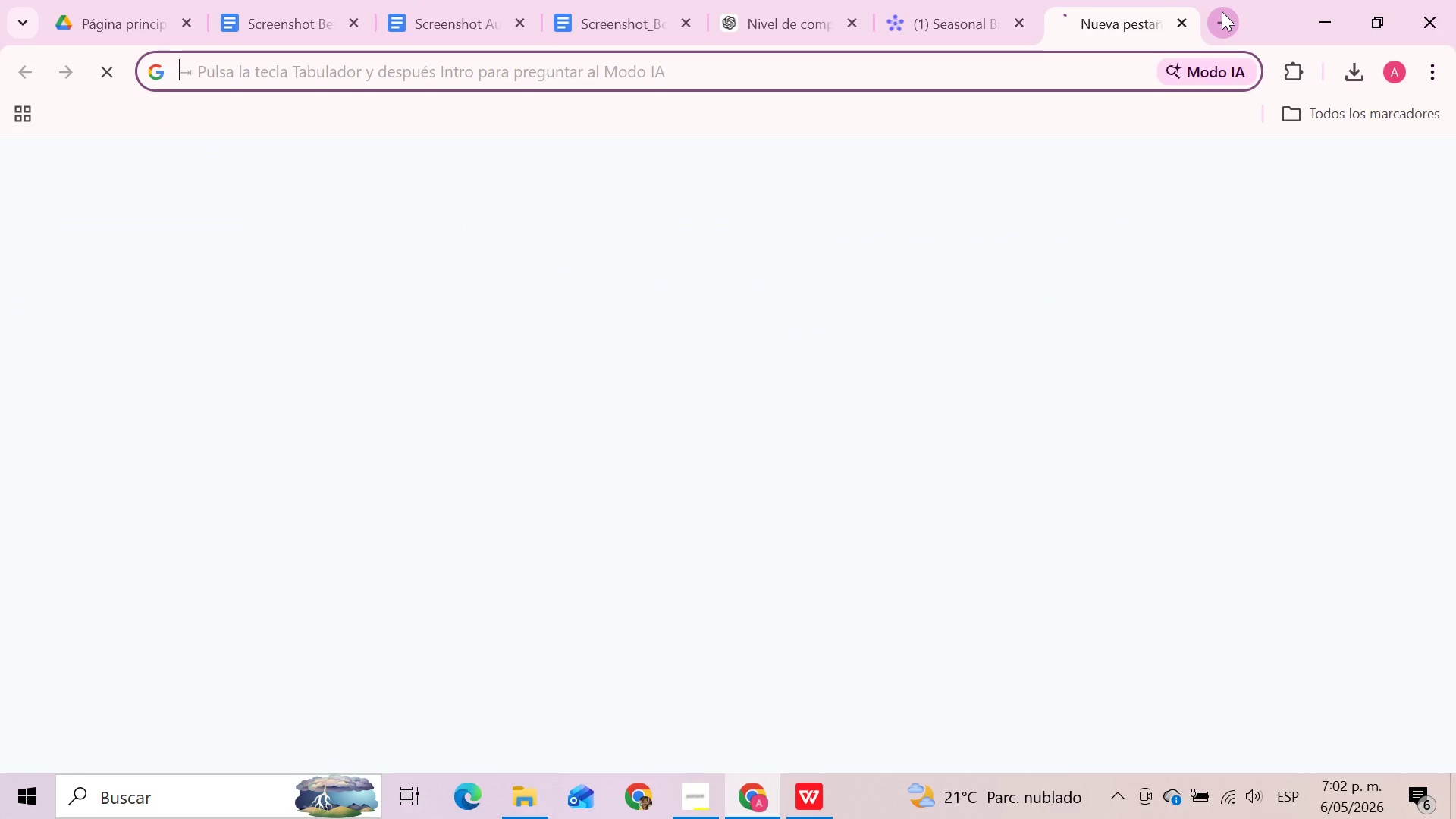 
type(de)
 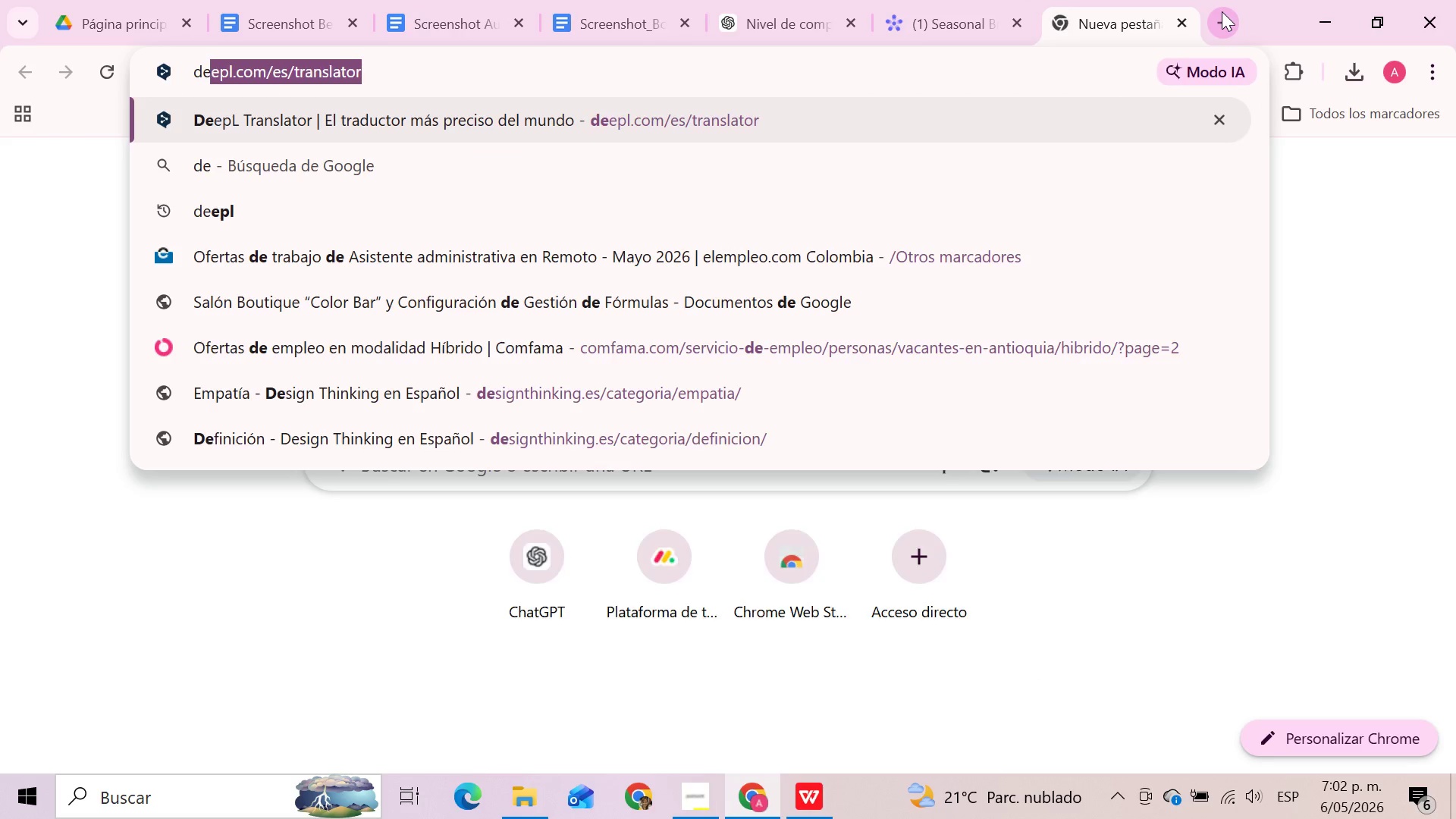 
key(Enter)
 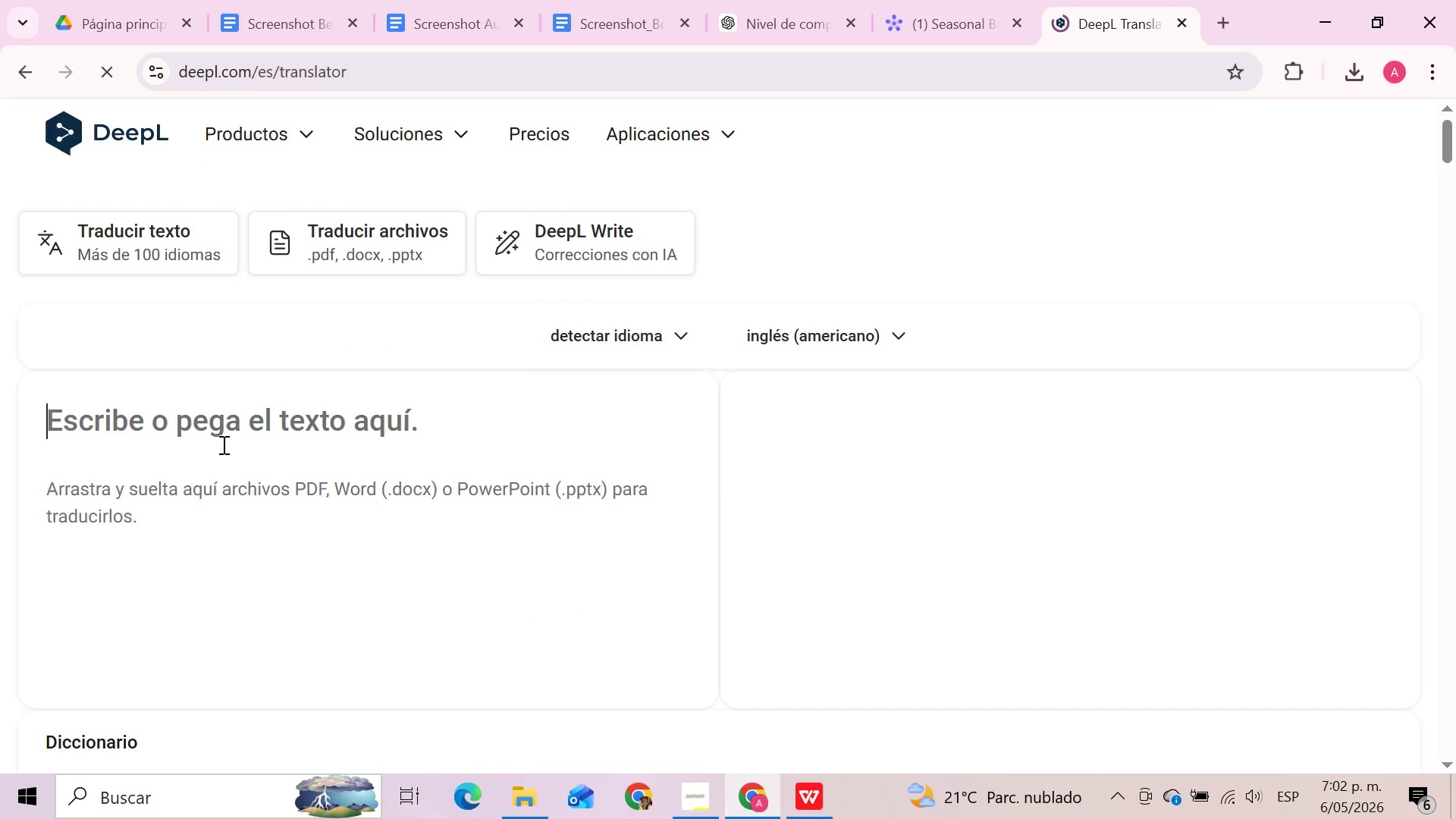 
type(Cuna)
key(Backspace)
key(Backspace)
type(ando el estado )
 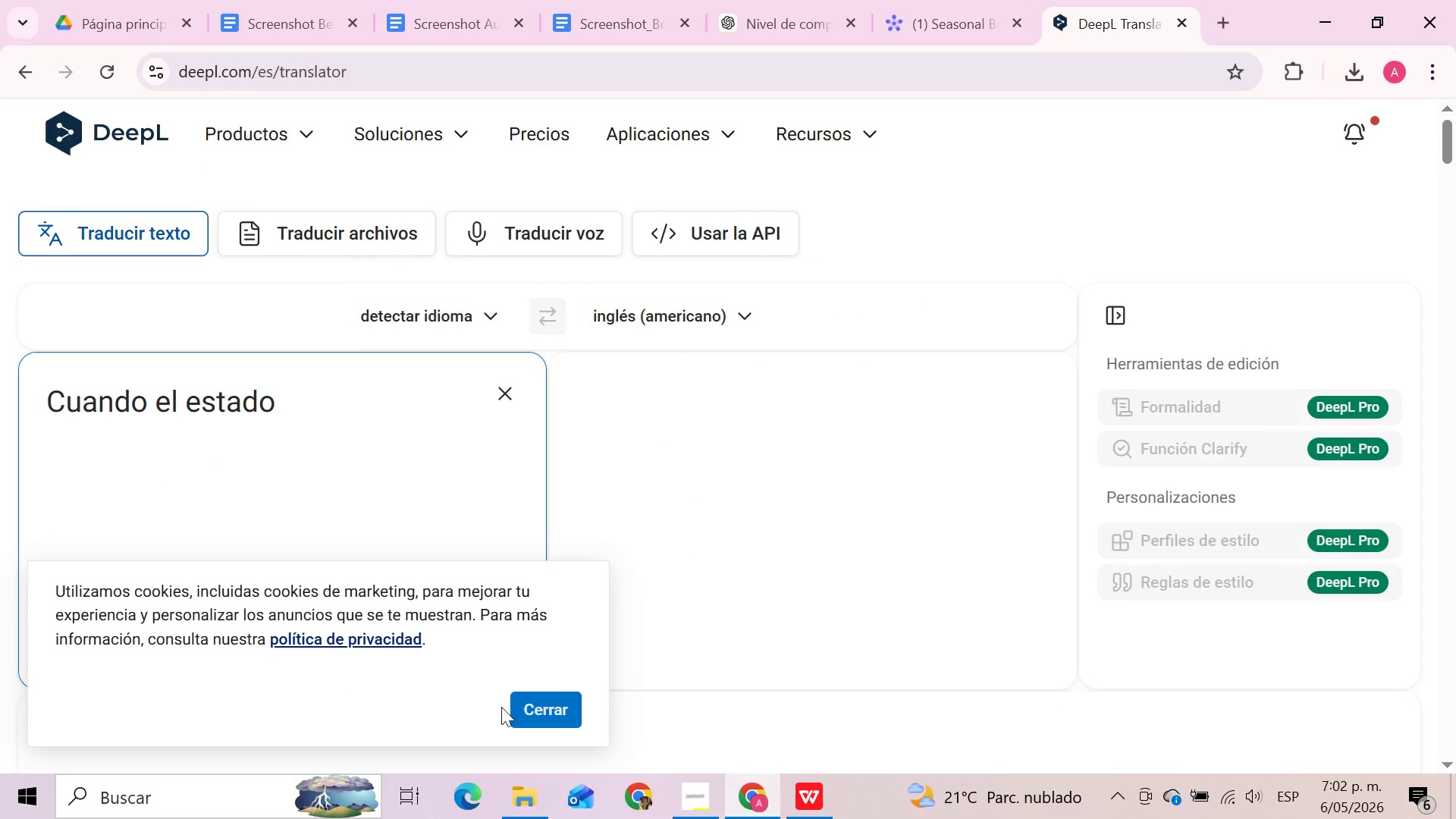 
left_click_drag(start_coordinate=[537, 714], to_coordinate=[541, 711])
 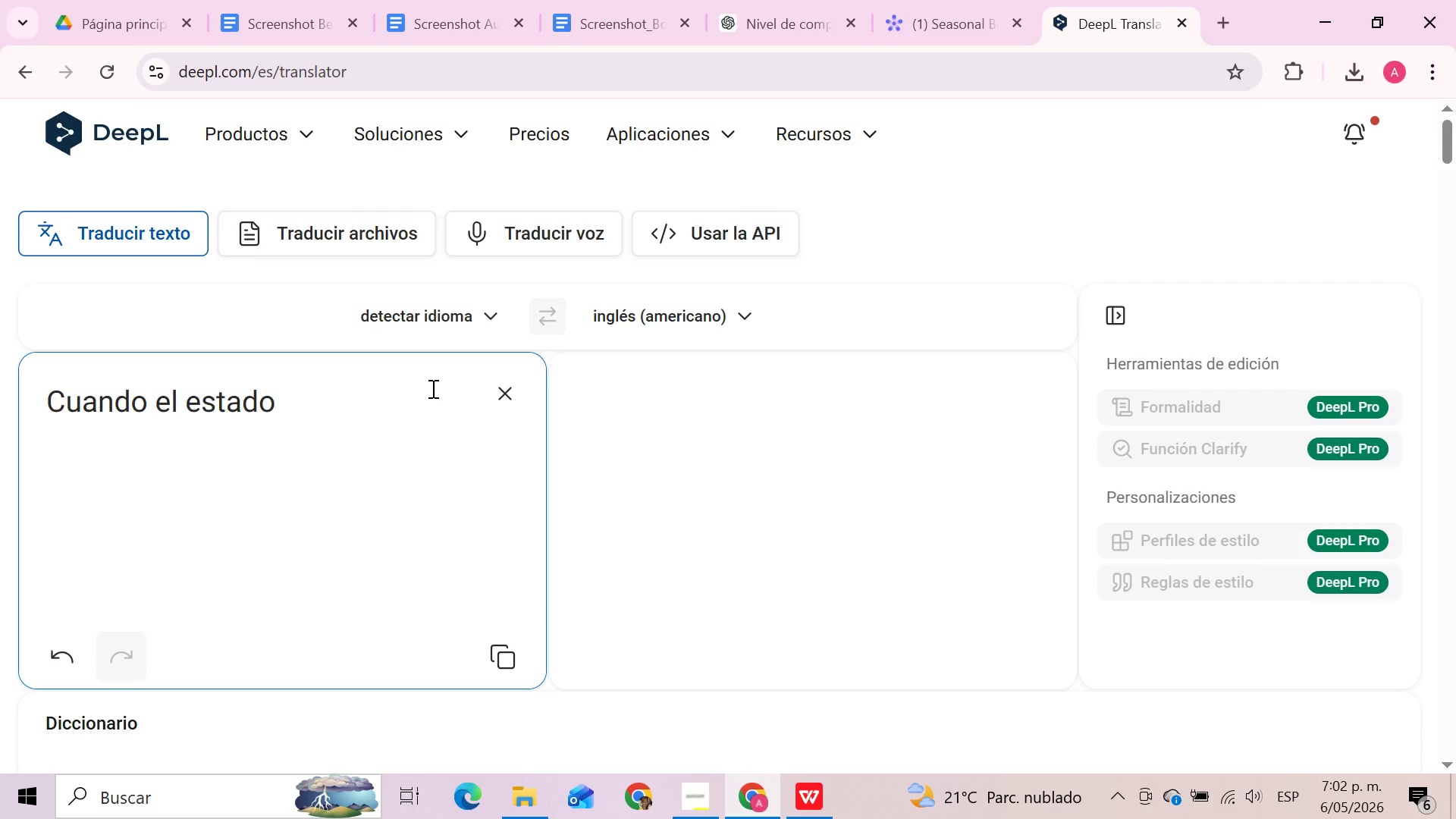 
type(cambia )
key(Backspace)
key(Backspace)
key(Backspace)
key(Backspace)
type( el estado cambia a )
 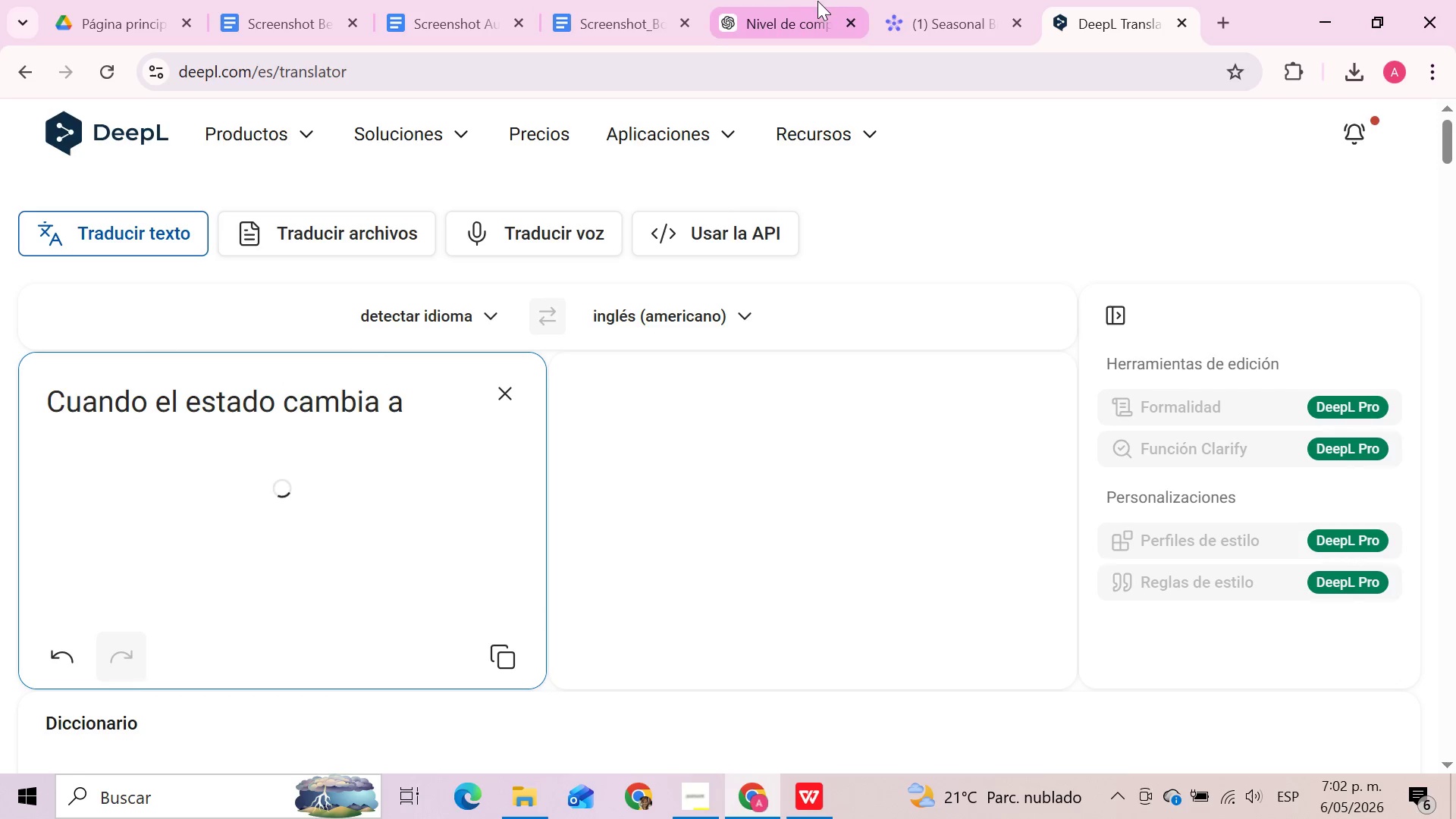 
left_click([930, 15])
 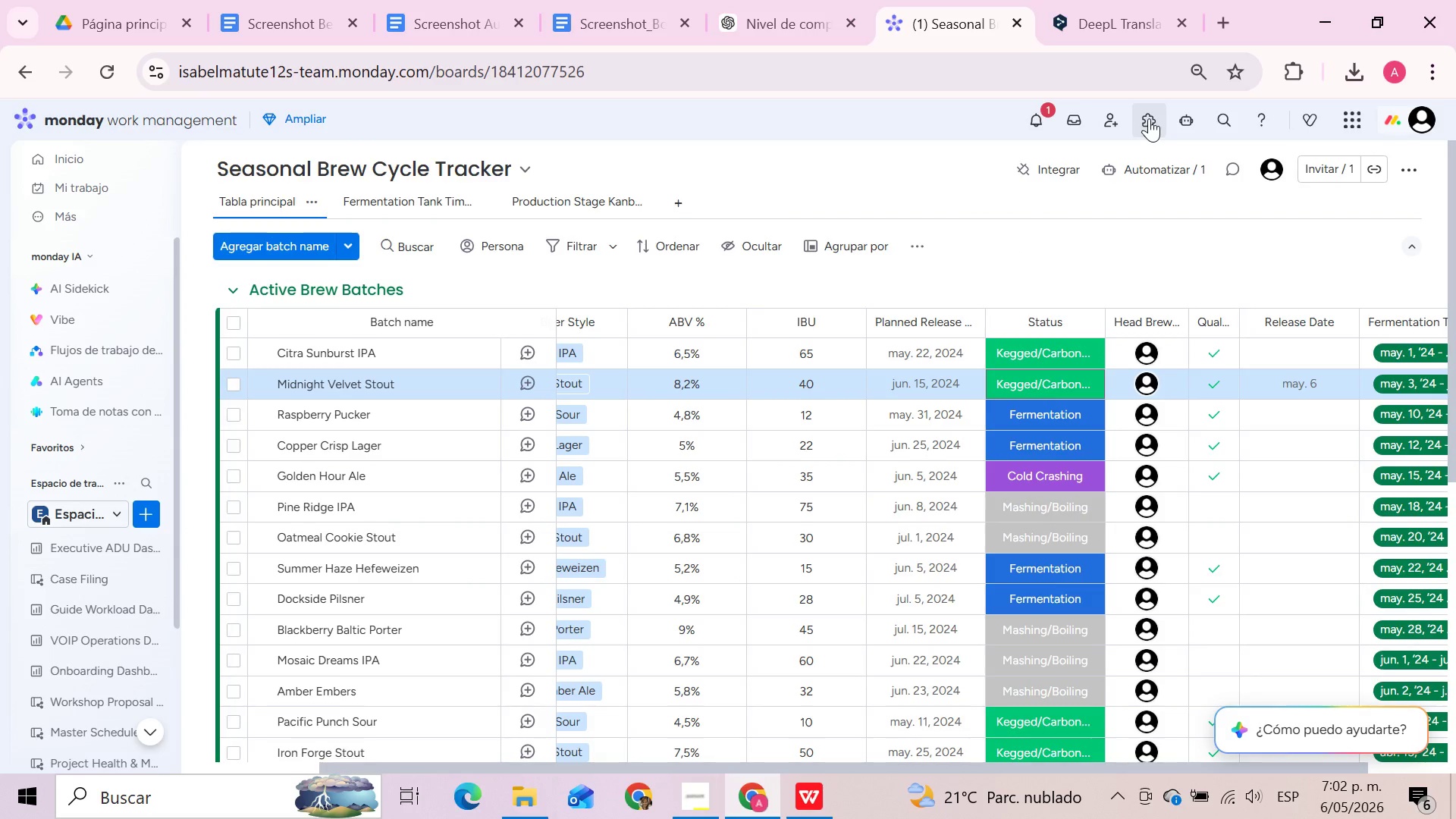 
left_click([1116, 22])
 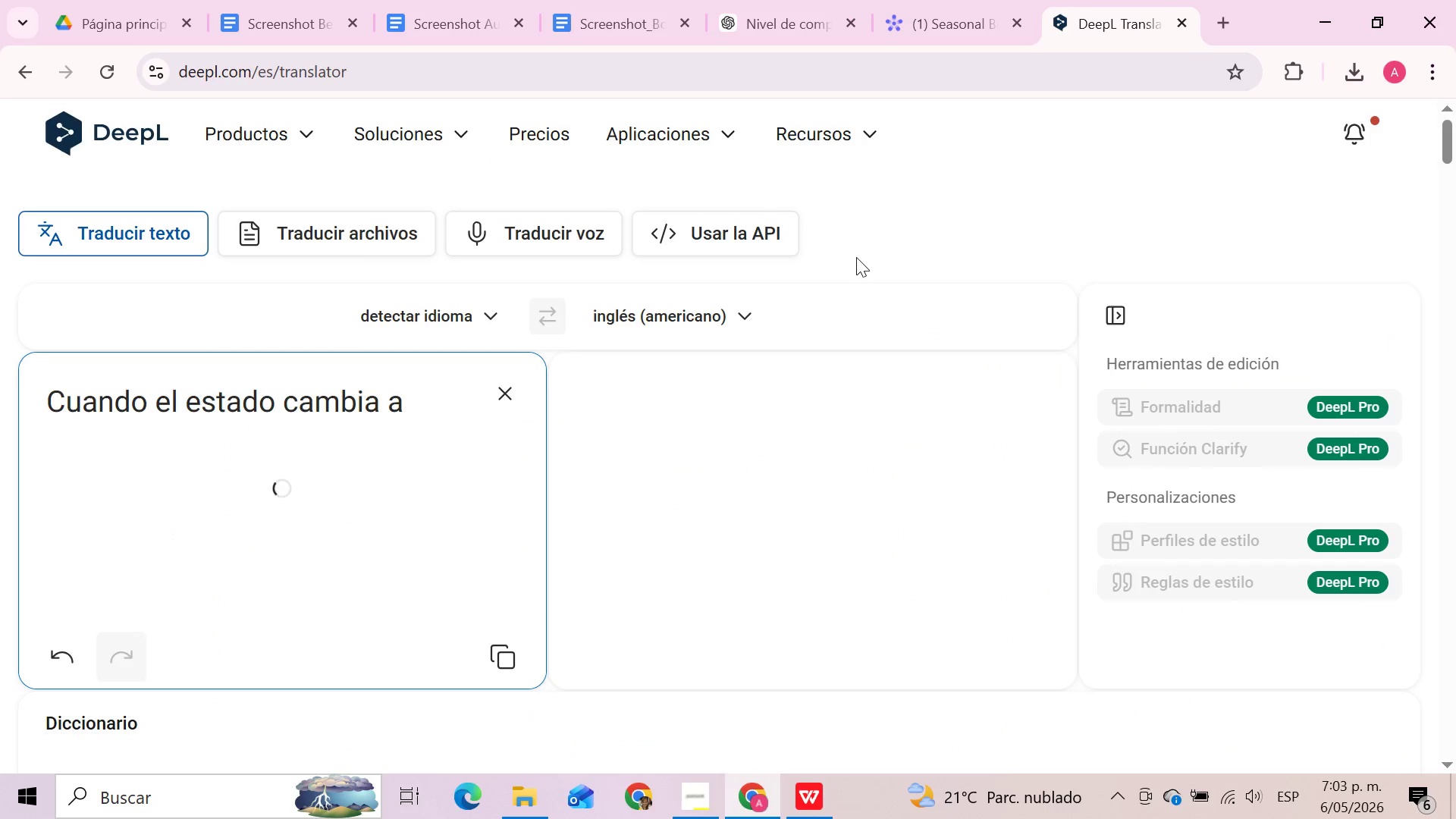 
type(H)
key(Backspace)
type(kEGGED )
key(Backspace)
key(Backspace)
key(Backspace)
key(Backspace)
key(Backspace)
key(Backspace)
key(Backspace)
type(Kegged Carbonated, e)
key(Backspace)
type(la fecha de lamz)
key(Backspace)
key(Backspace)
type(nzamiend)
key(Backspace)
type(to se actualiza y se notifica al  )
 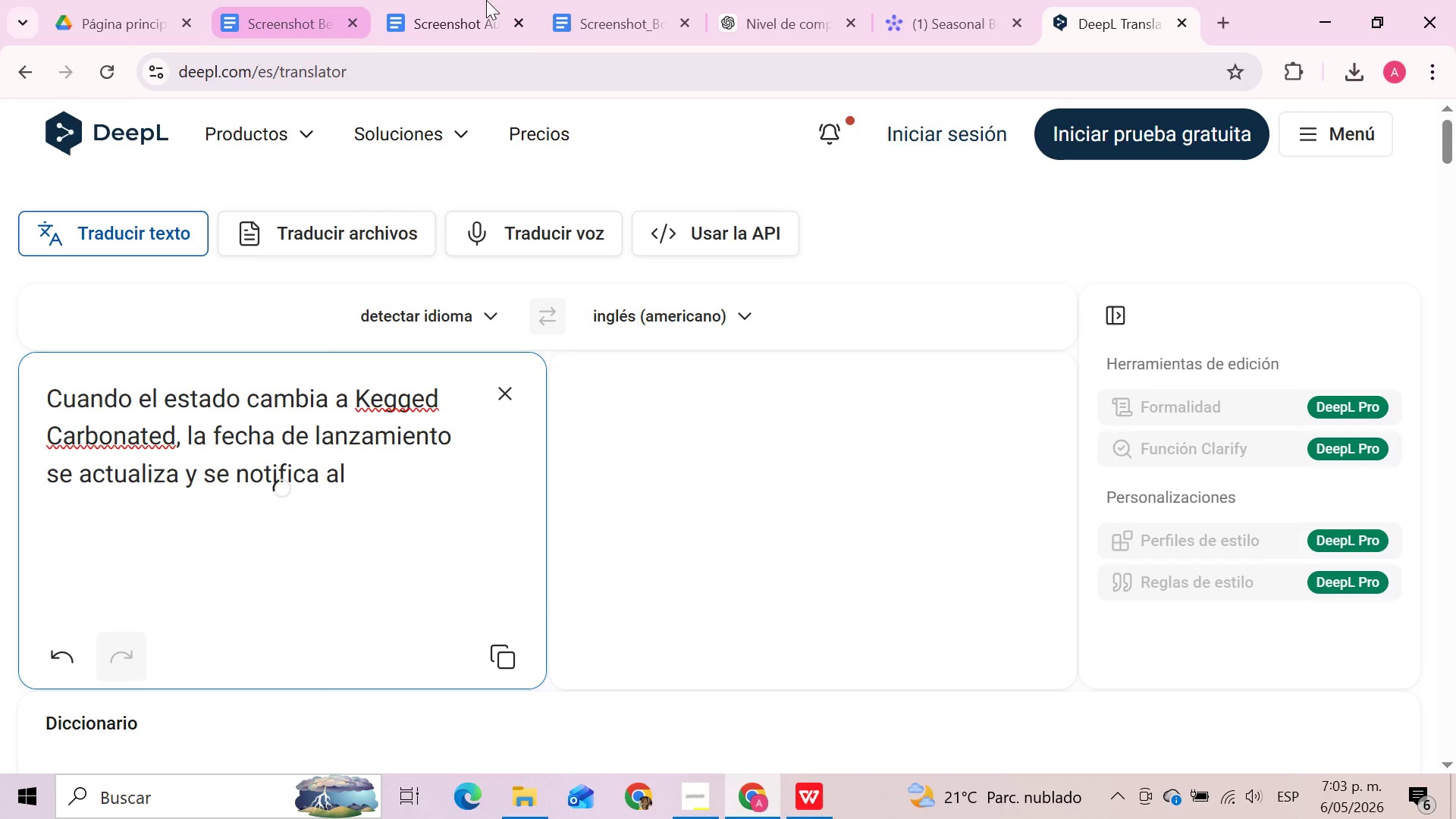 
mouse_move([907, 17])
 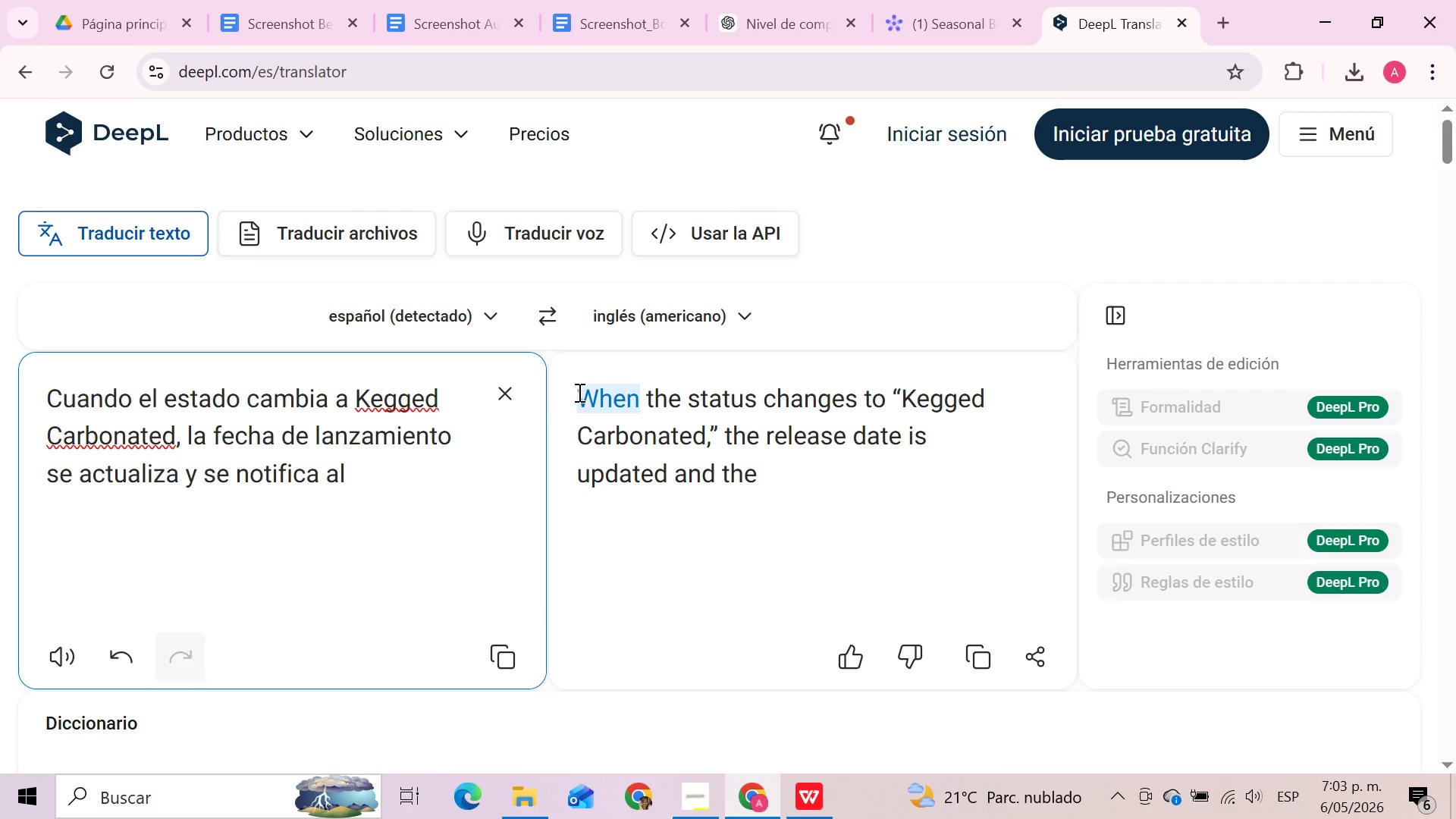 
left_click_drag(start_coordinate=[556, 387], to_coordinate=[647, 413])
 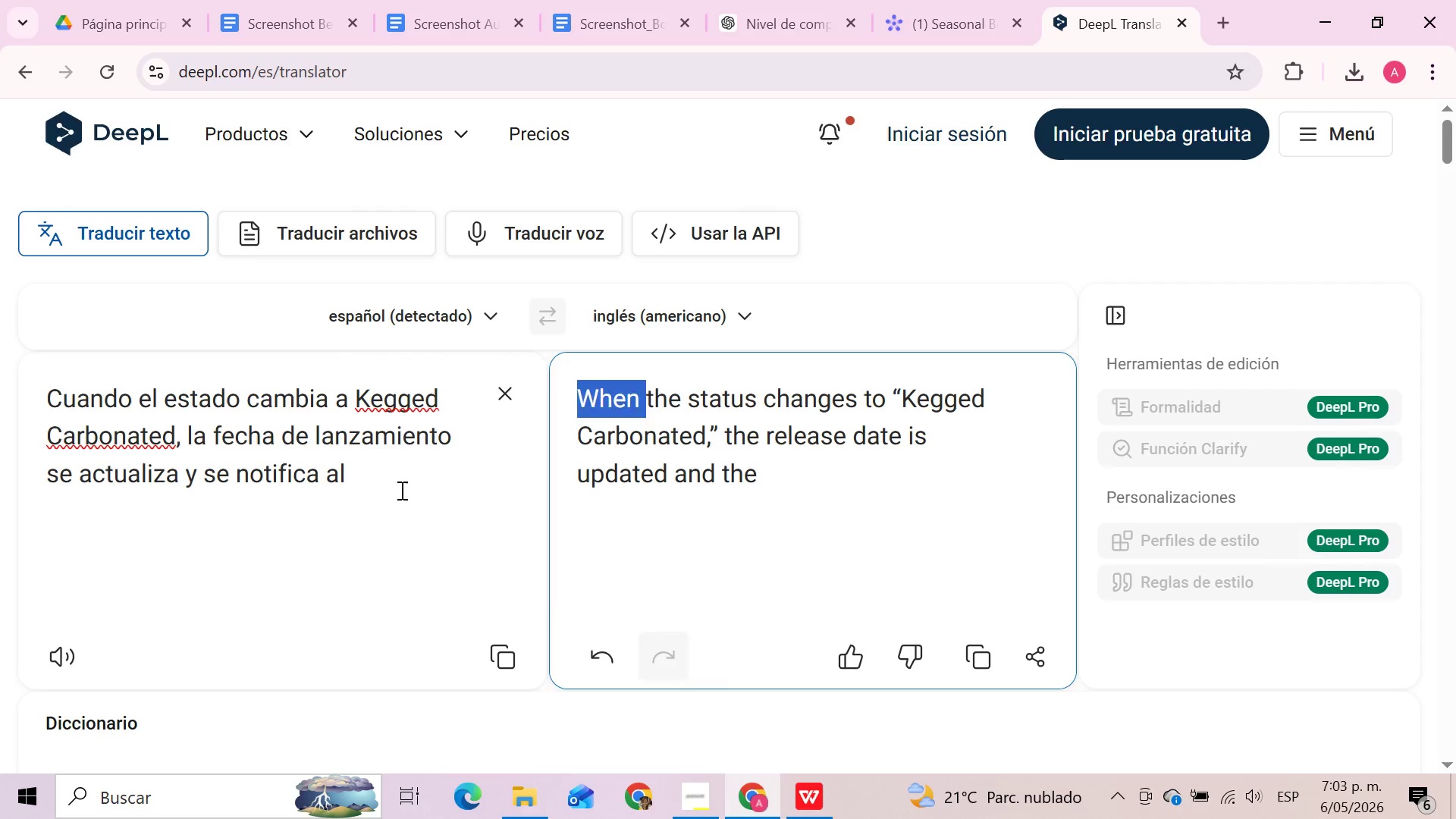 
left_click([400, 490])
 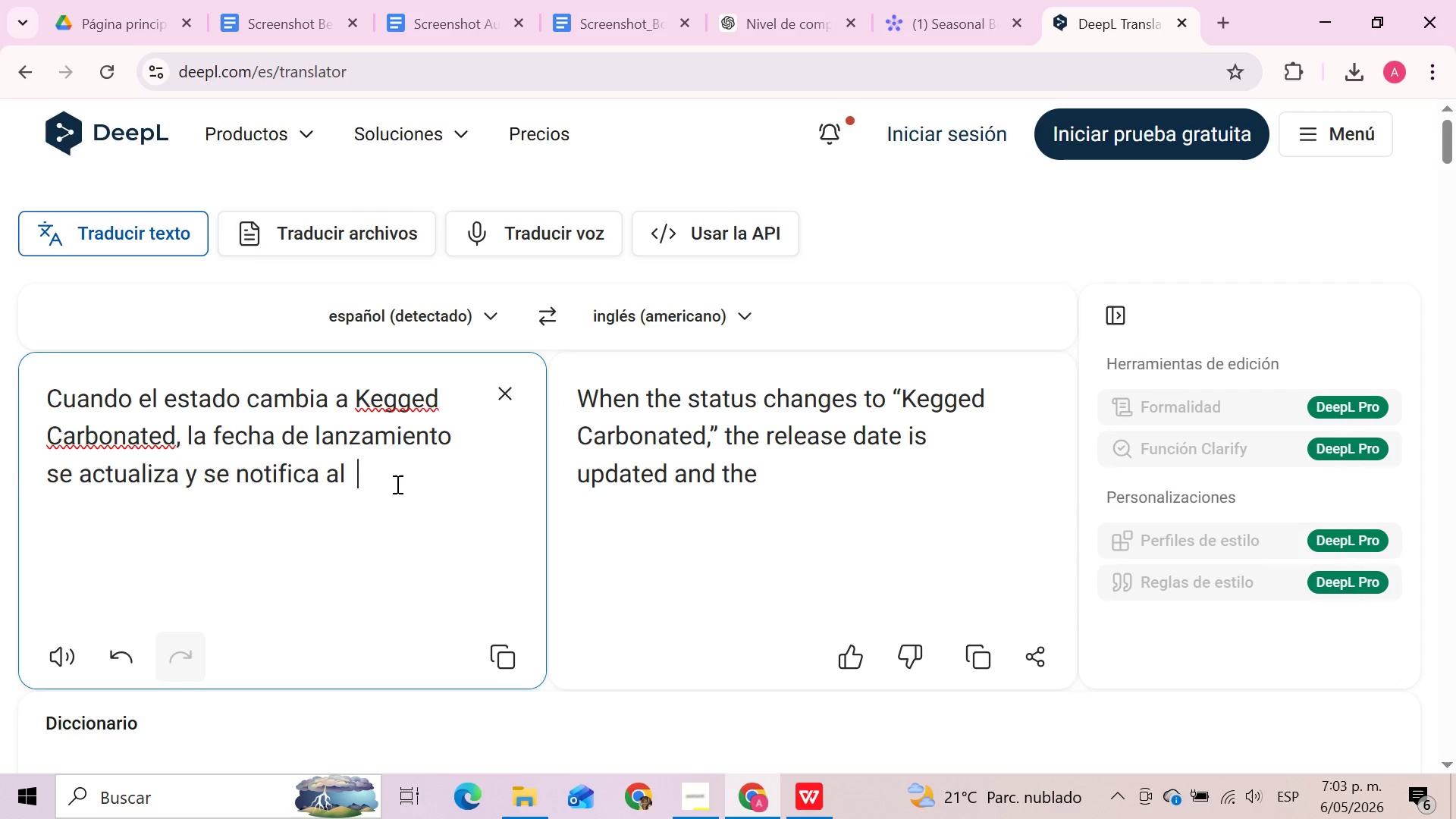 
key(CapsLock)
 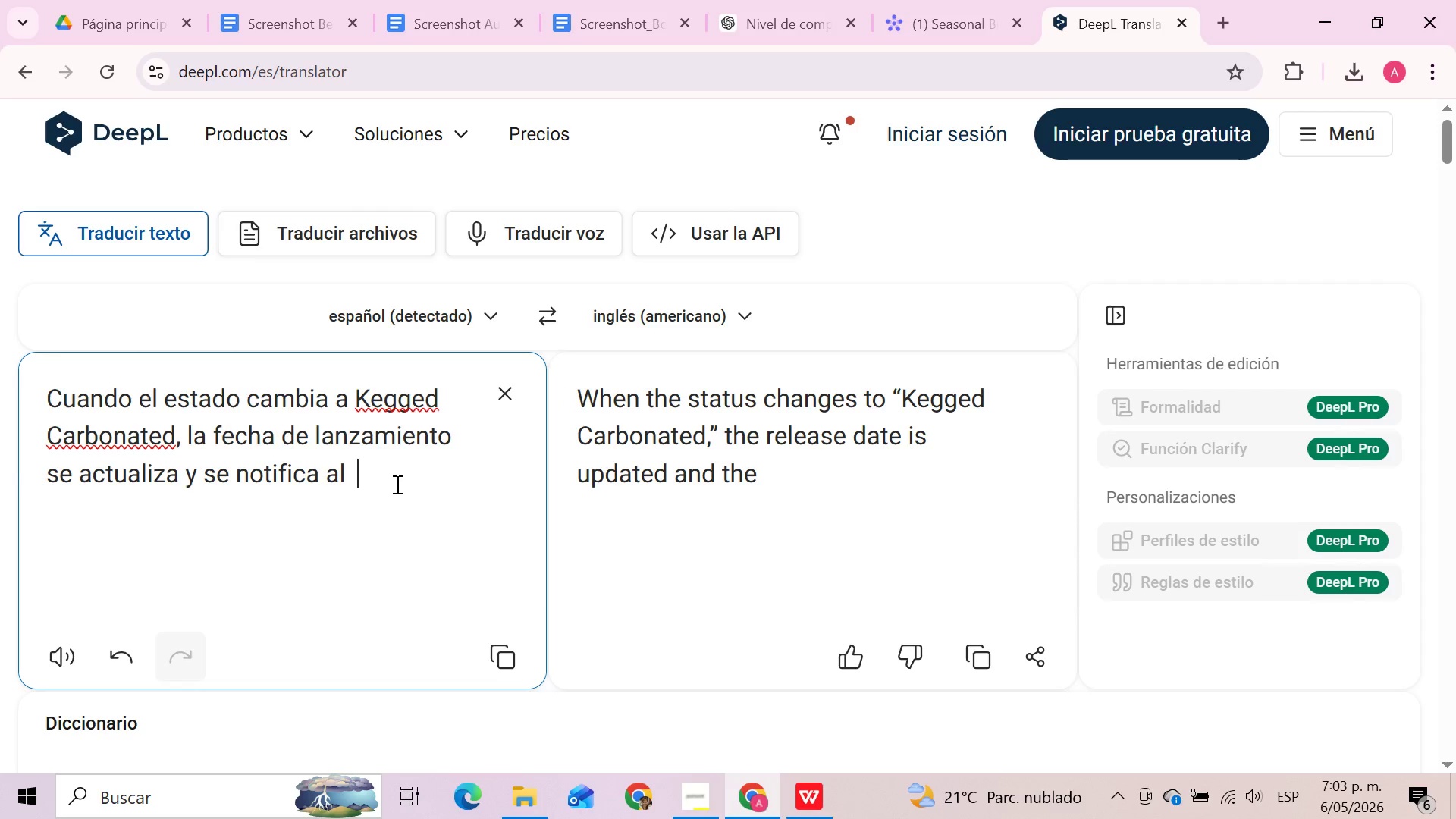 
hold_key(key=P, duration=0.34)
 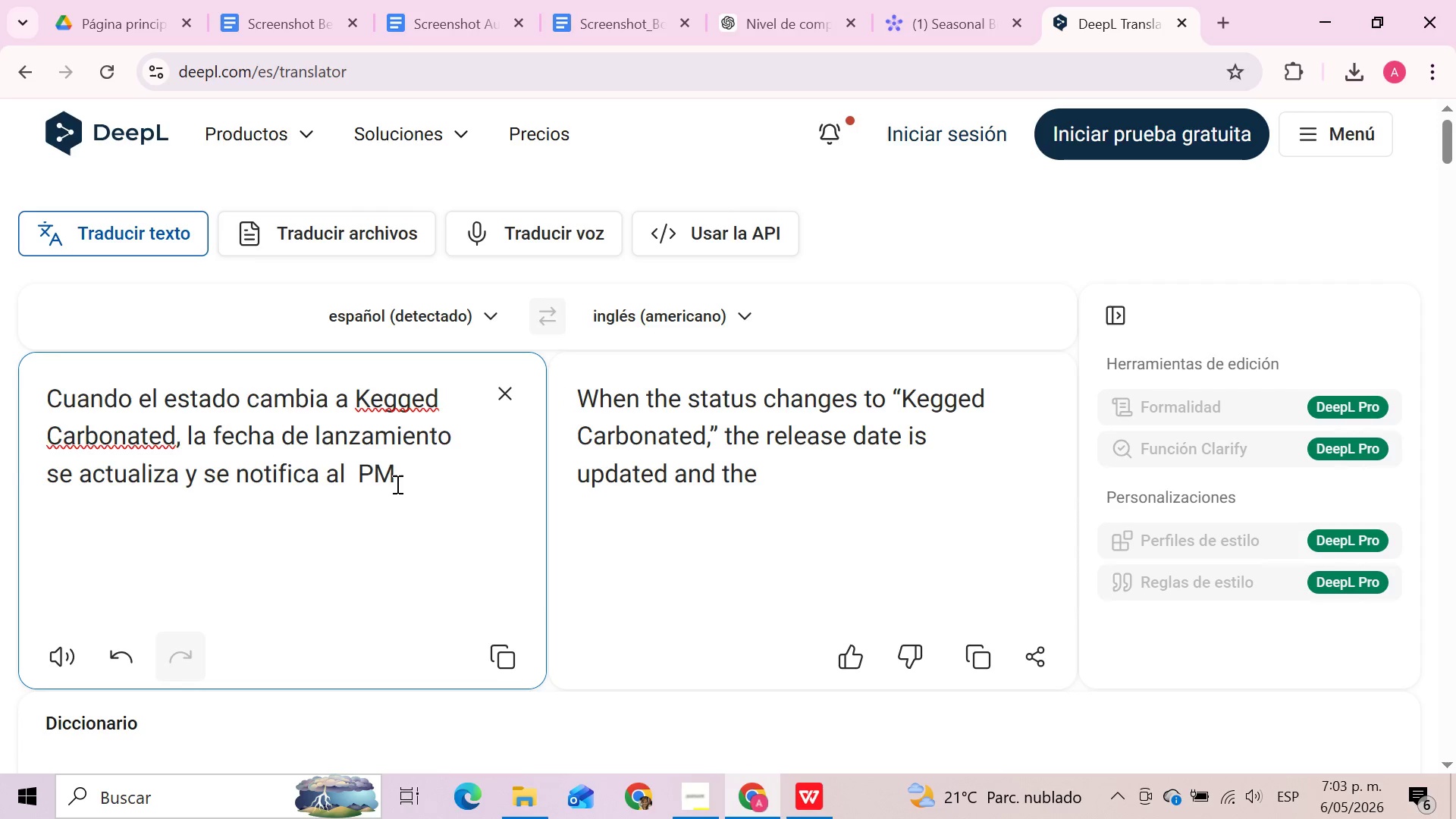 
key(M)
 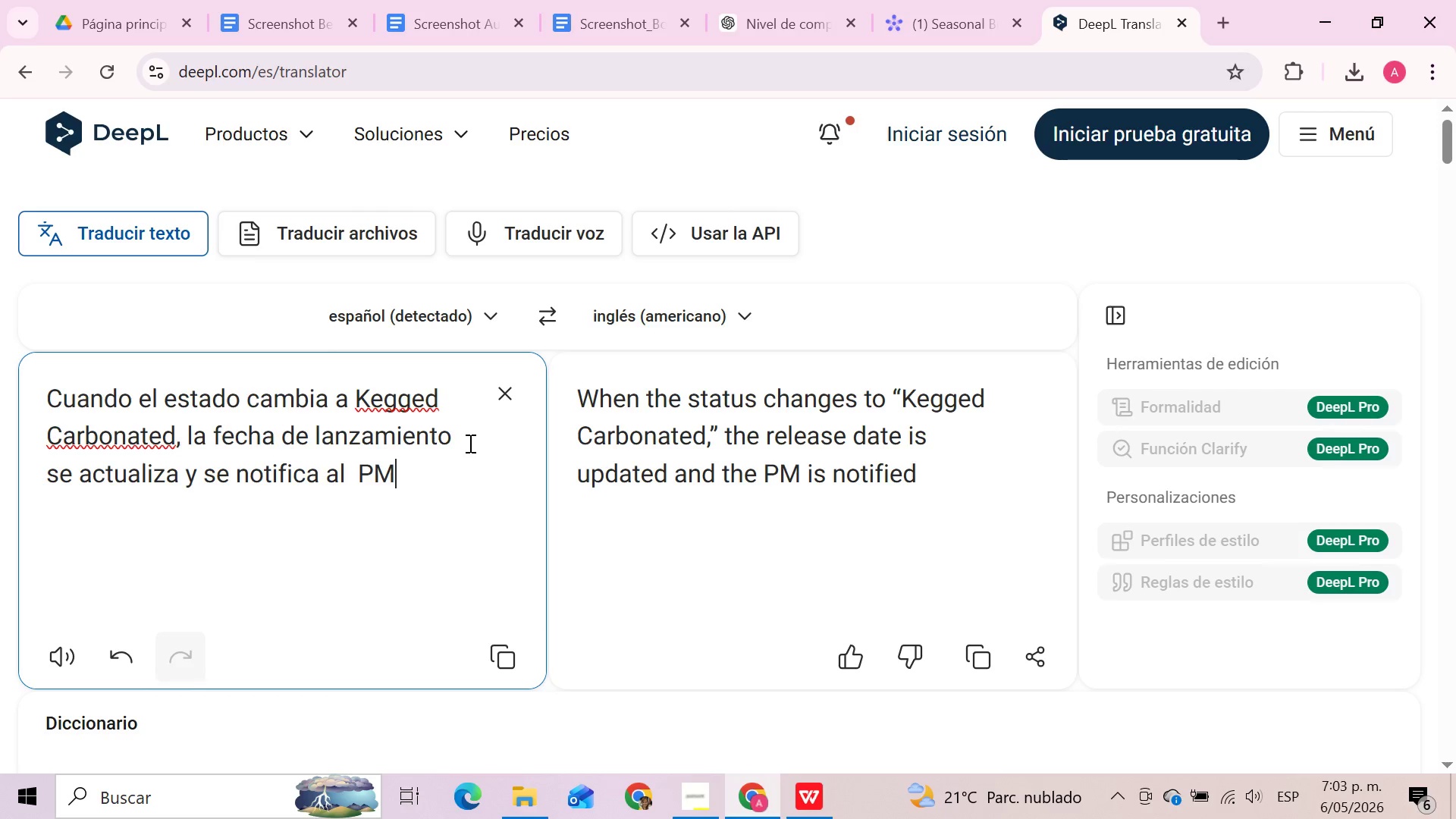 
left_click_drag(start_coordinate=[570, 395], to_coordinate=[950, 481])
 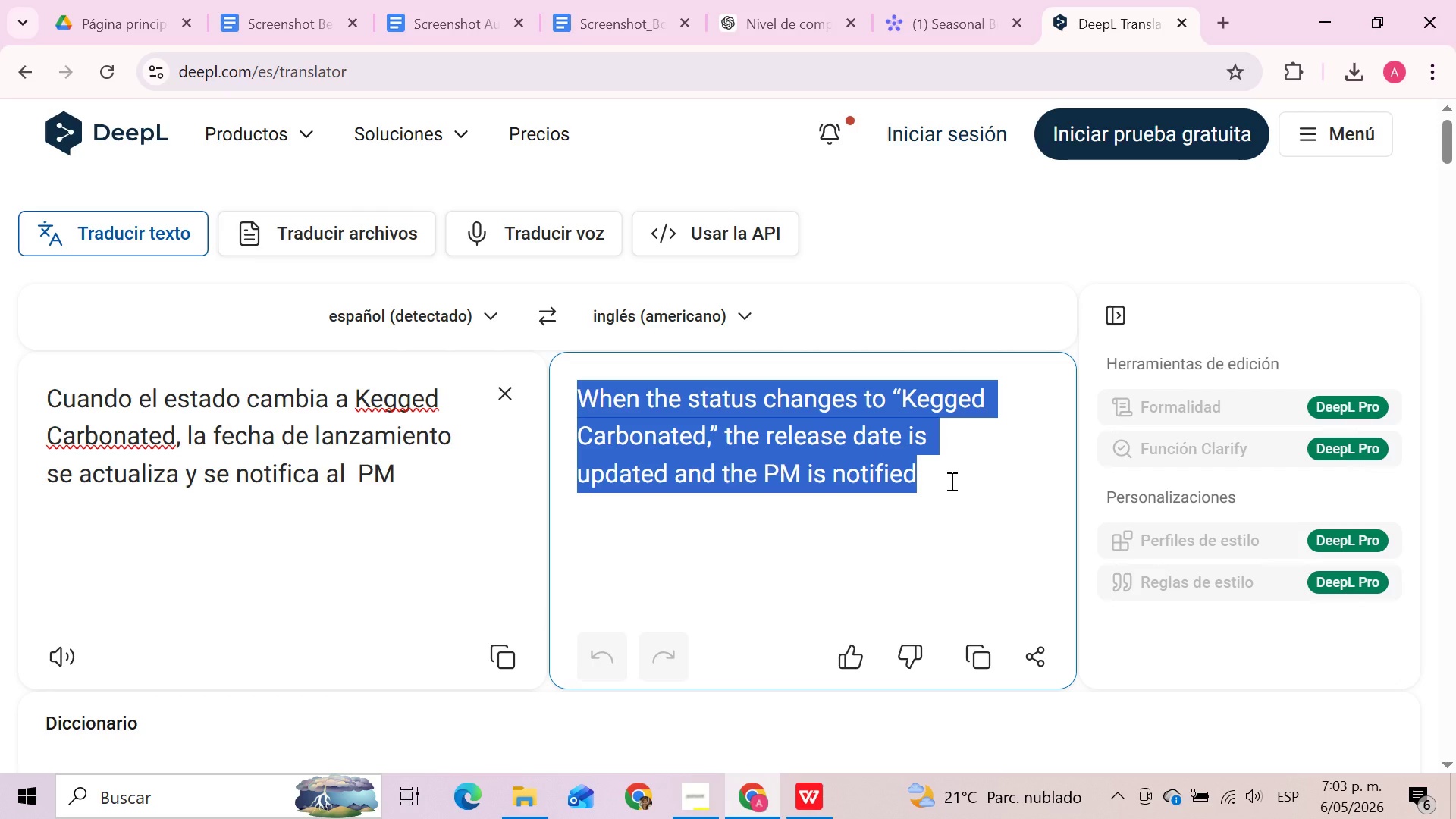 
key(Control+C)
 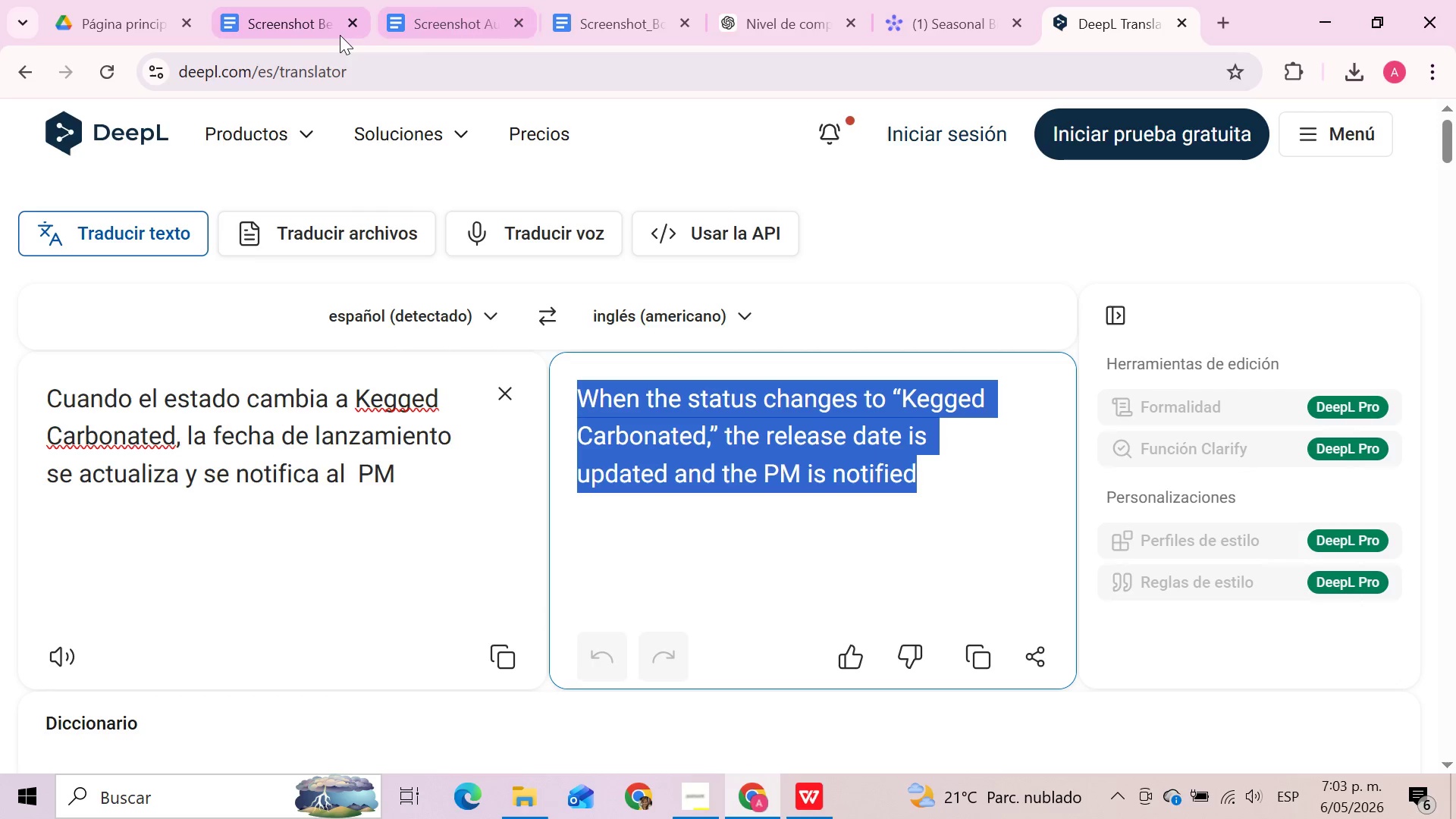 
left_click([304, 25])
 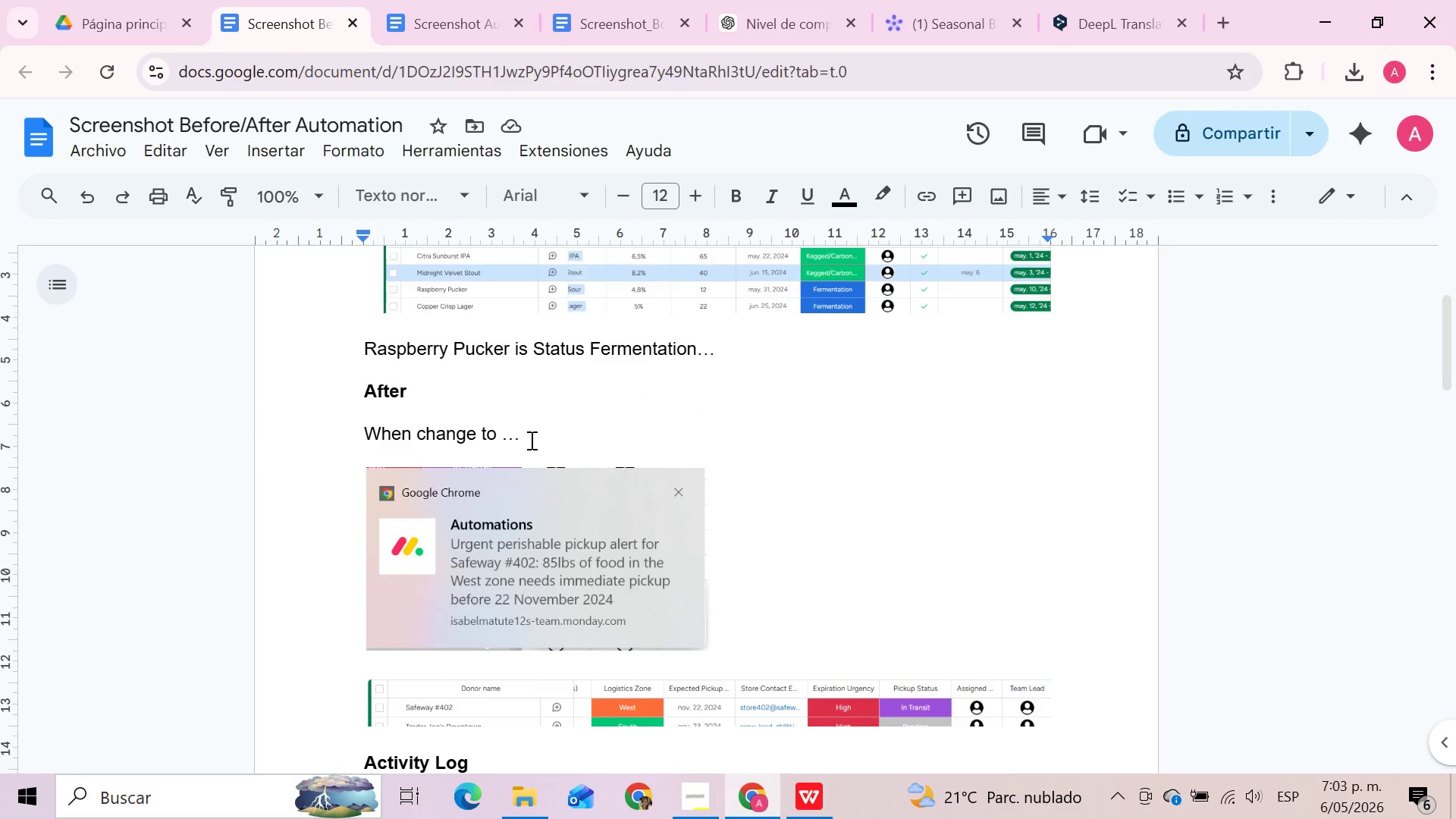 
left_click_drag(start_coordinate=[516, 430], to_coordinate=[362, 432])
 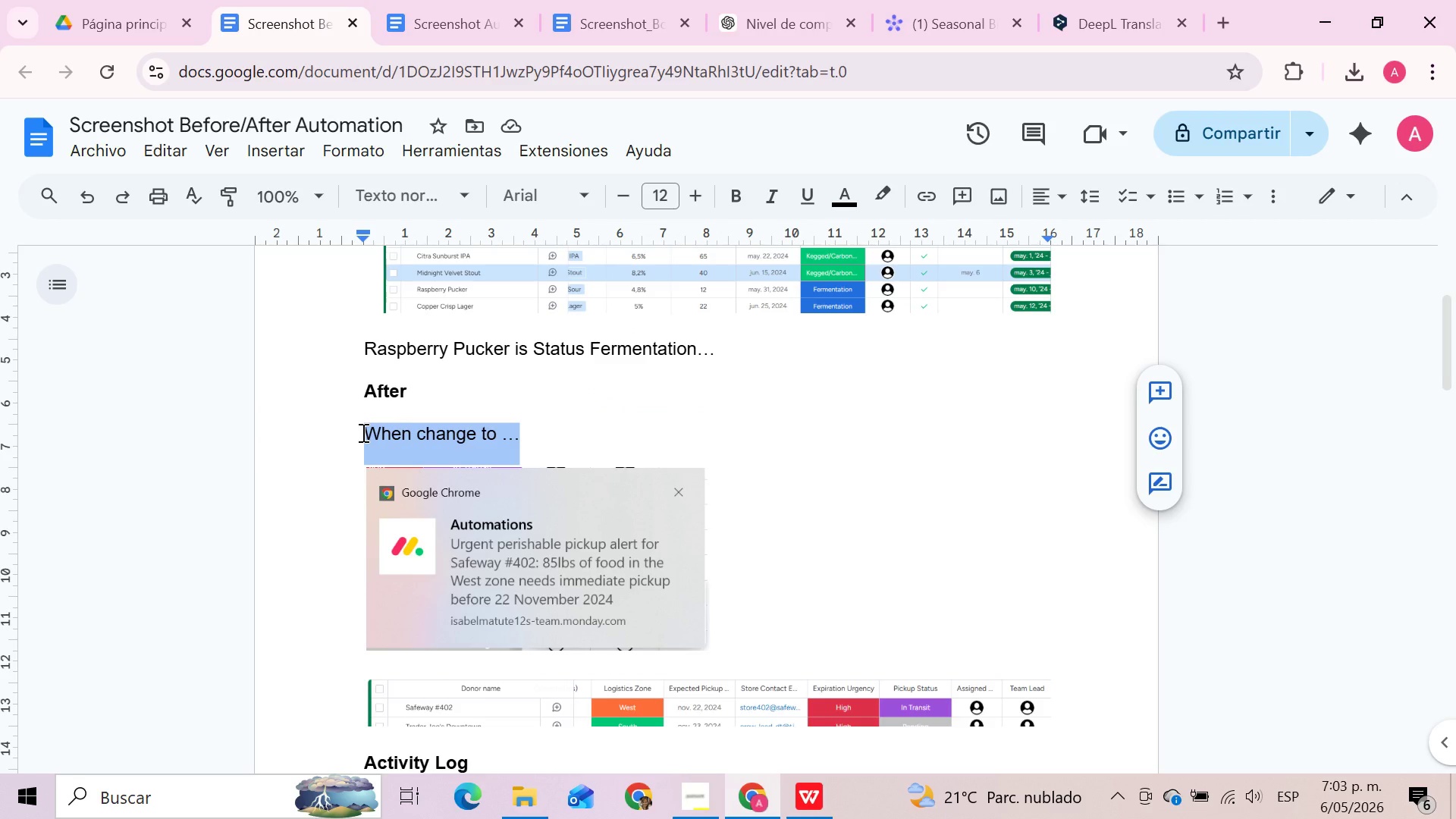 
key(Control+V)
 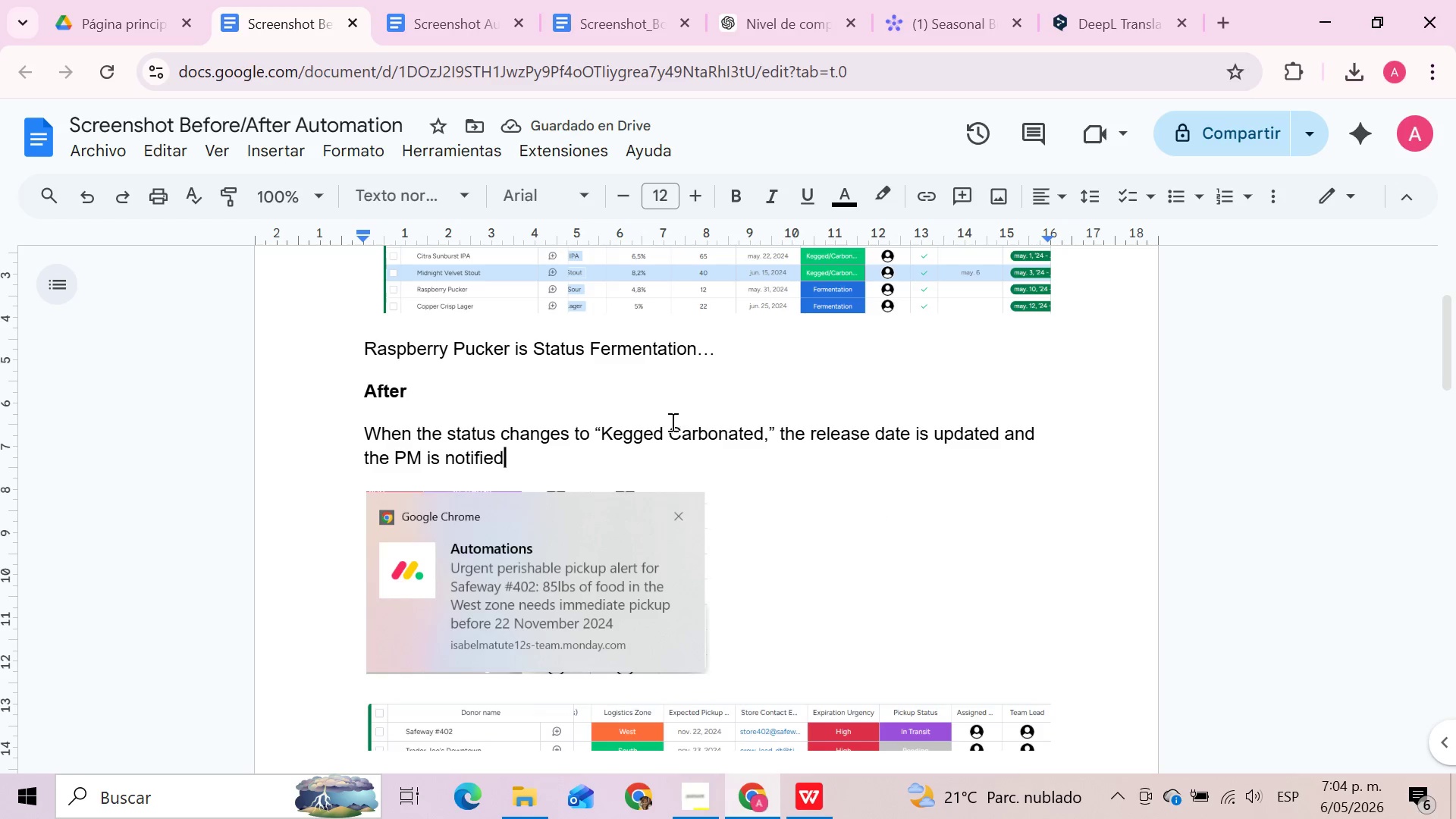 
left_click([664, 435])
 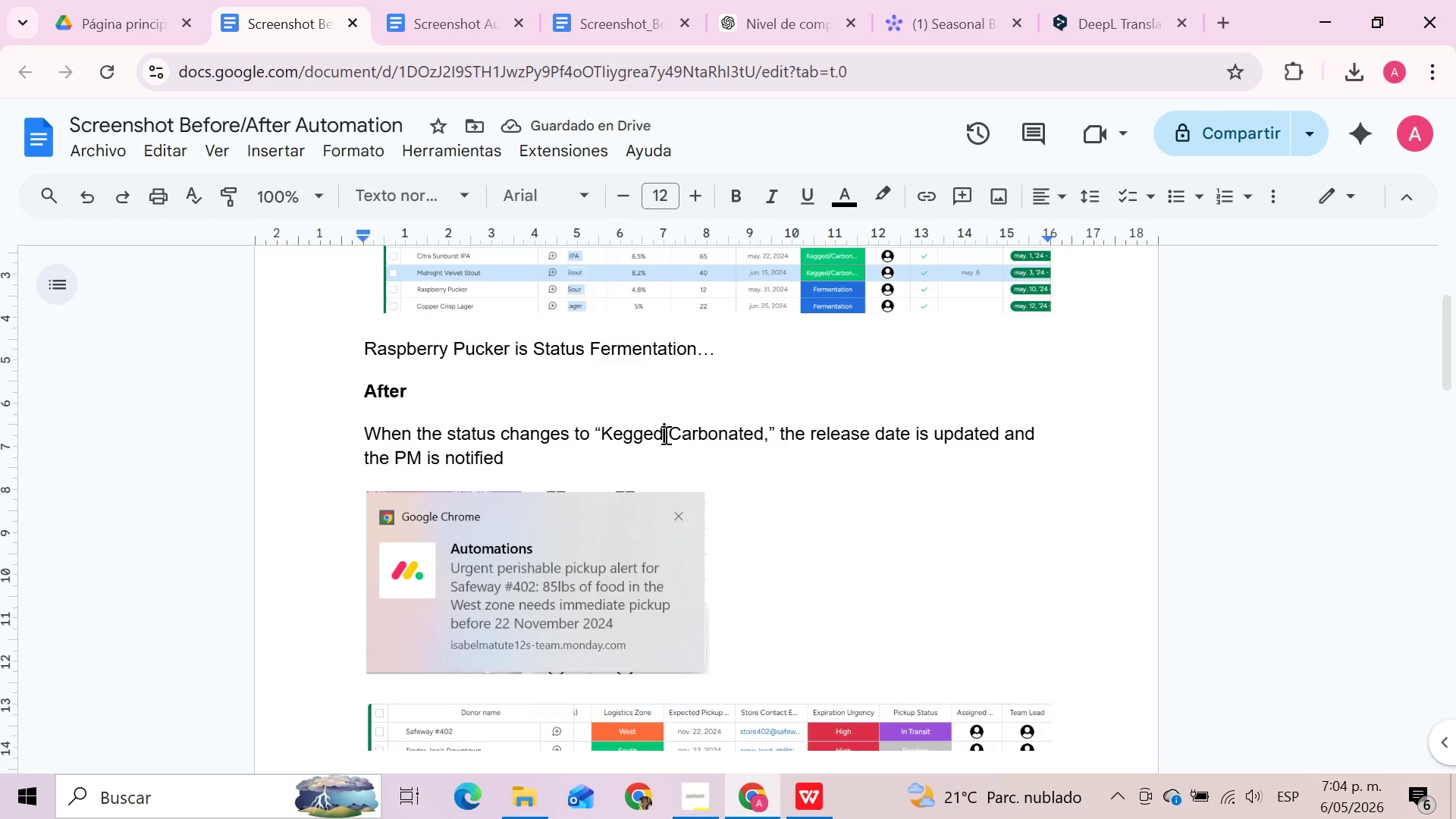 
key(Shift+7)
 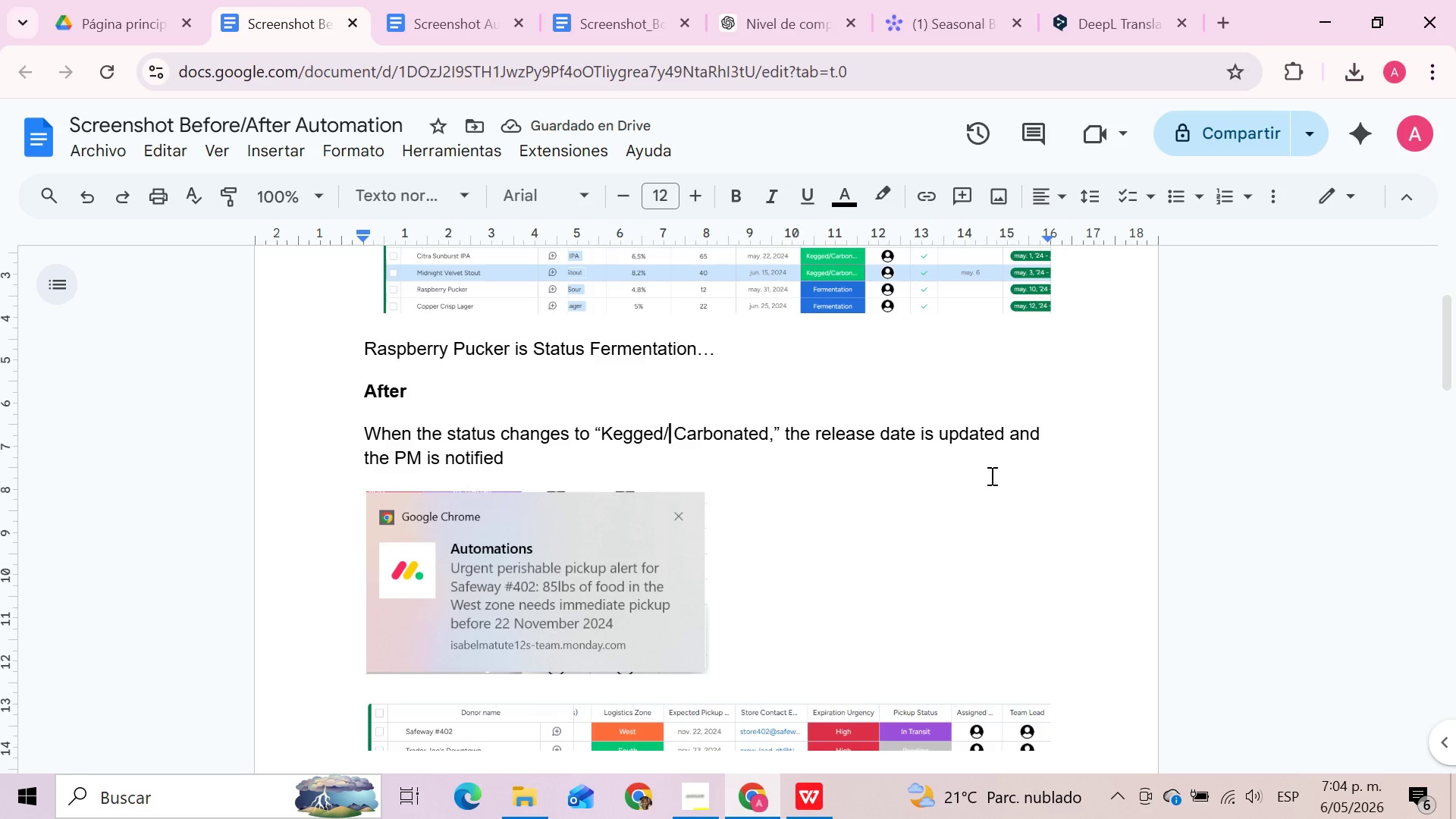 
scroll: coordinate [999, 541], scroll_direction: up, amount: 4.0
 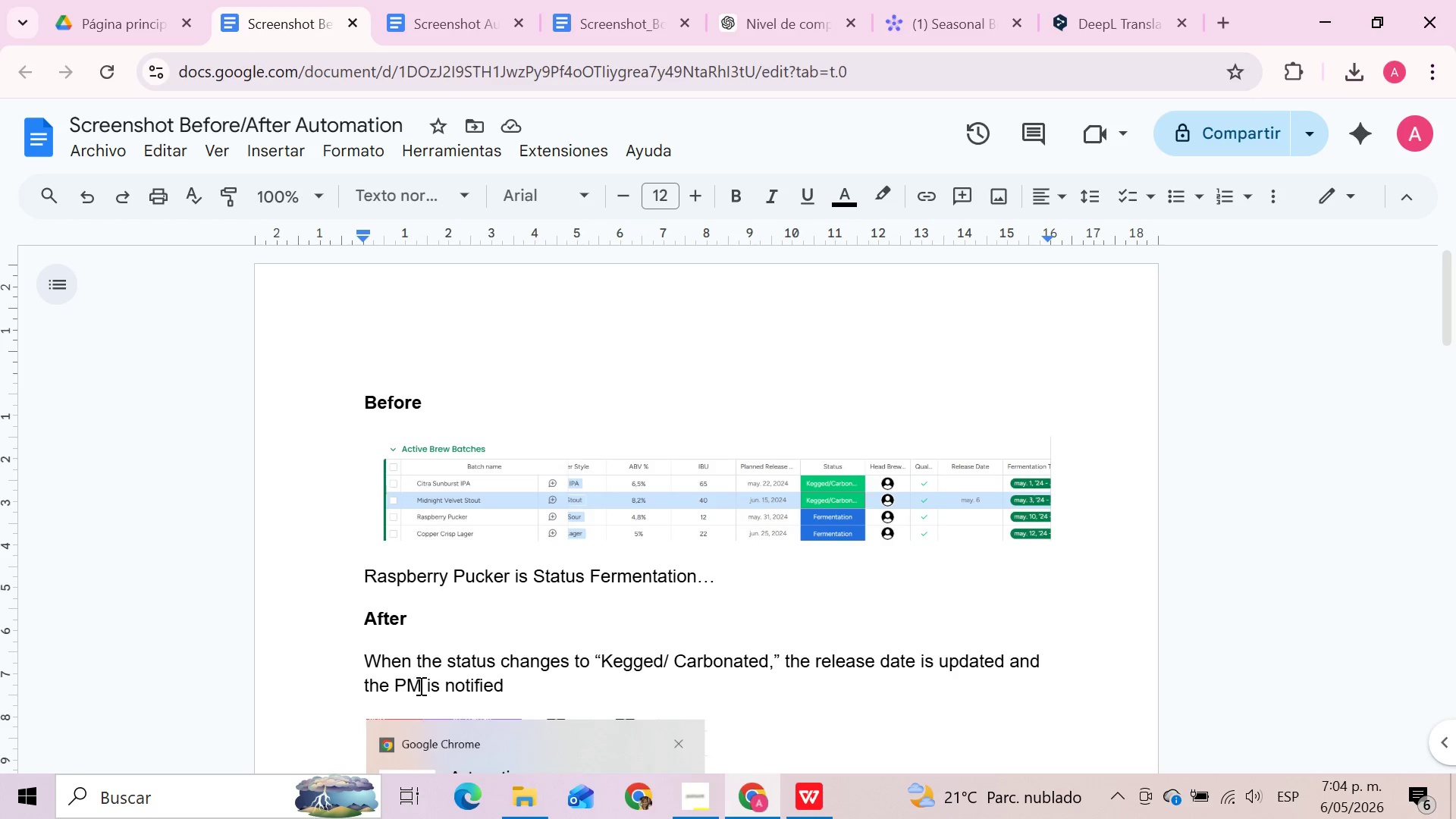 
left_click([421, 686])
 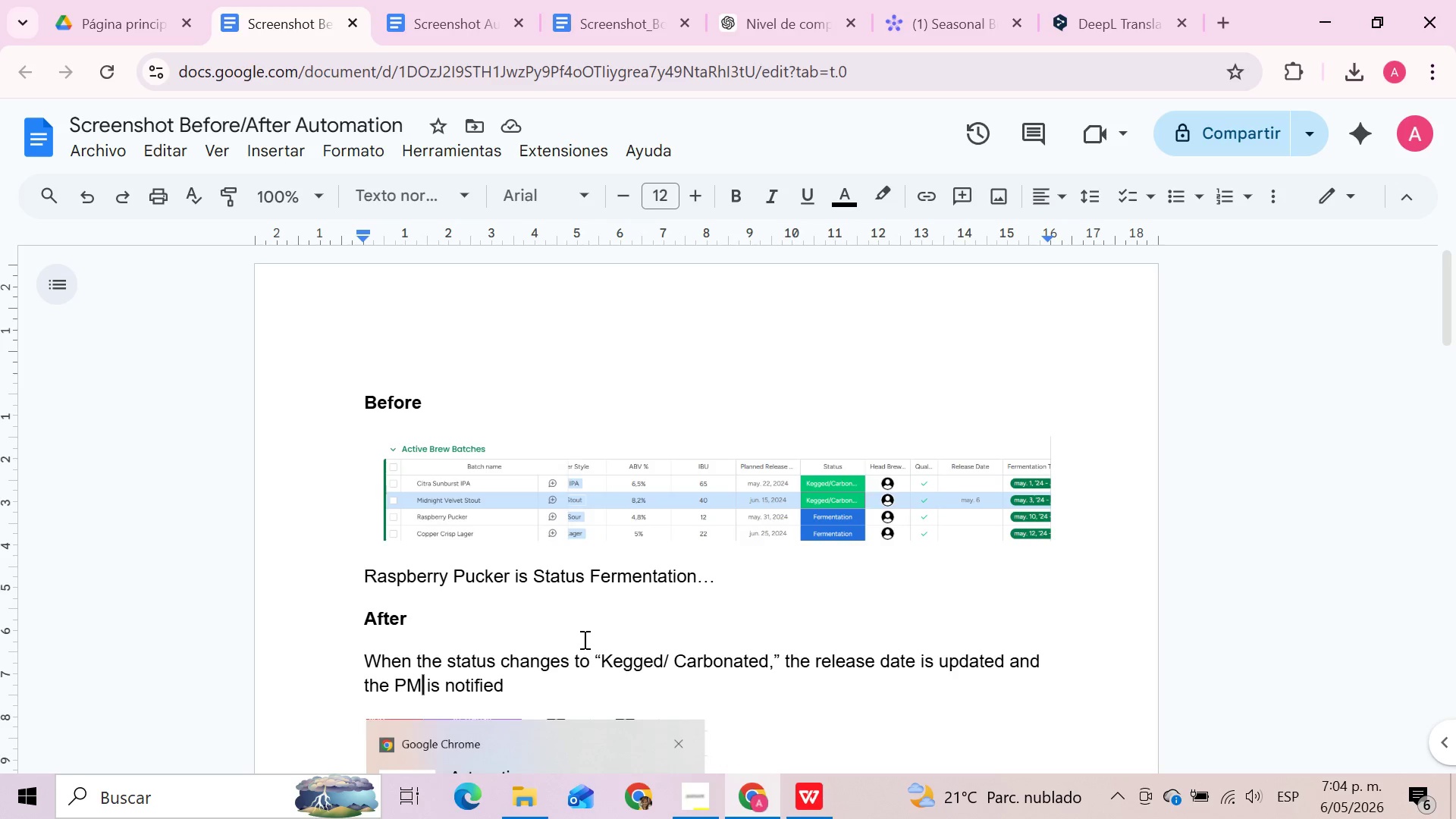 
key(Backspace)
key(Backspace)
type(h)
key(Backspace)
type(Head Brew )
 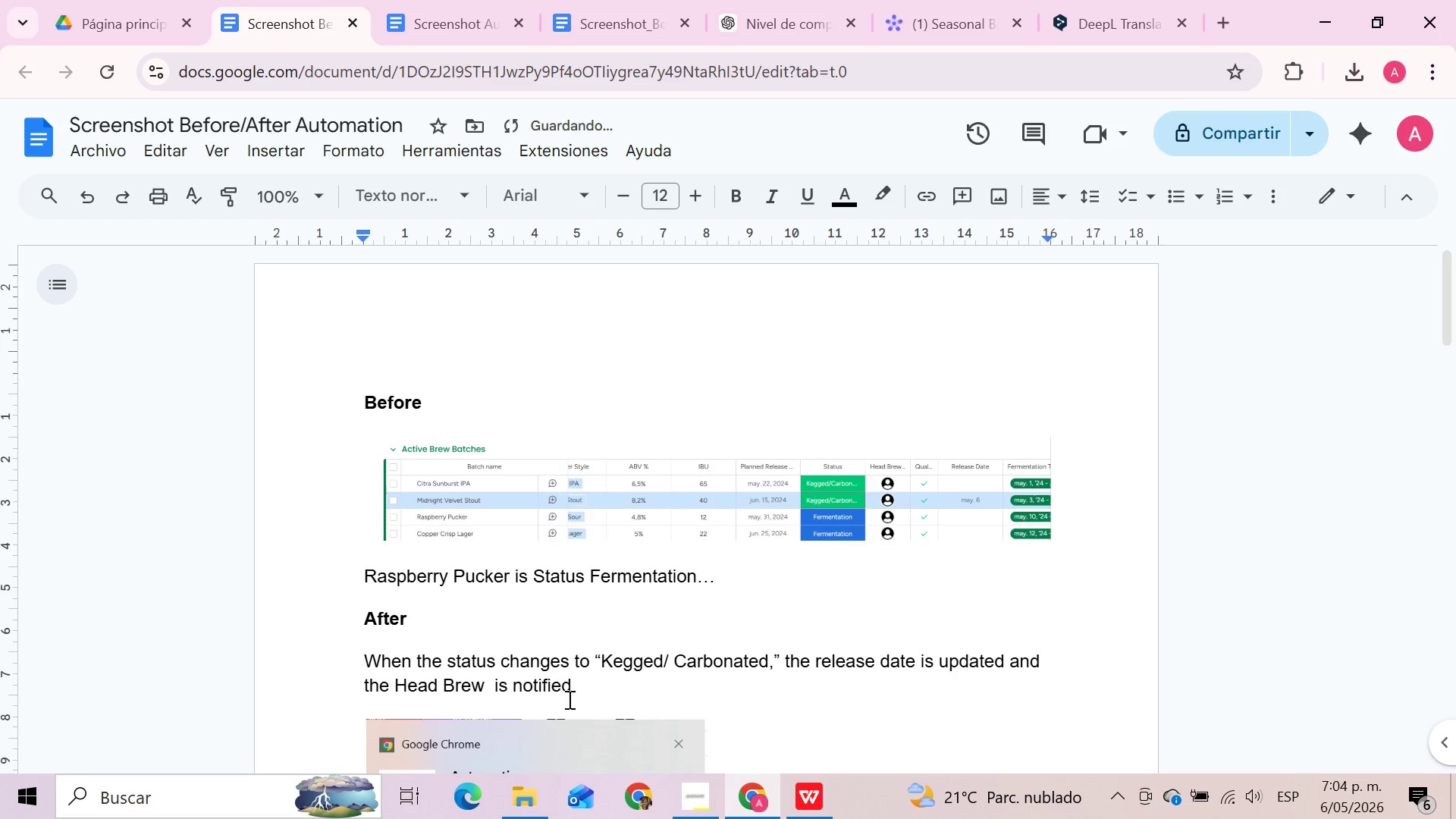 
left_click([576, 689])
 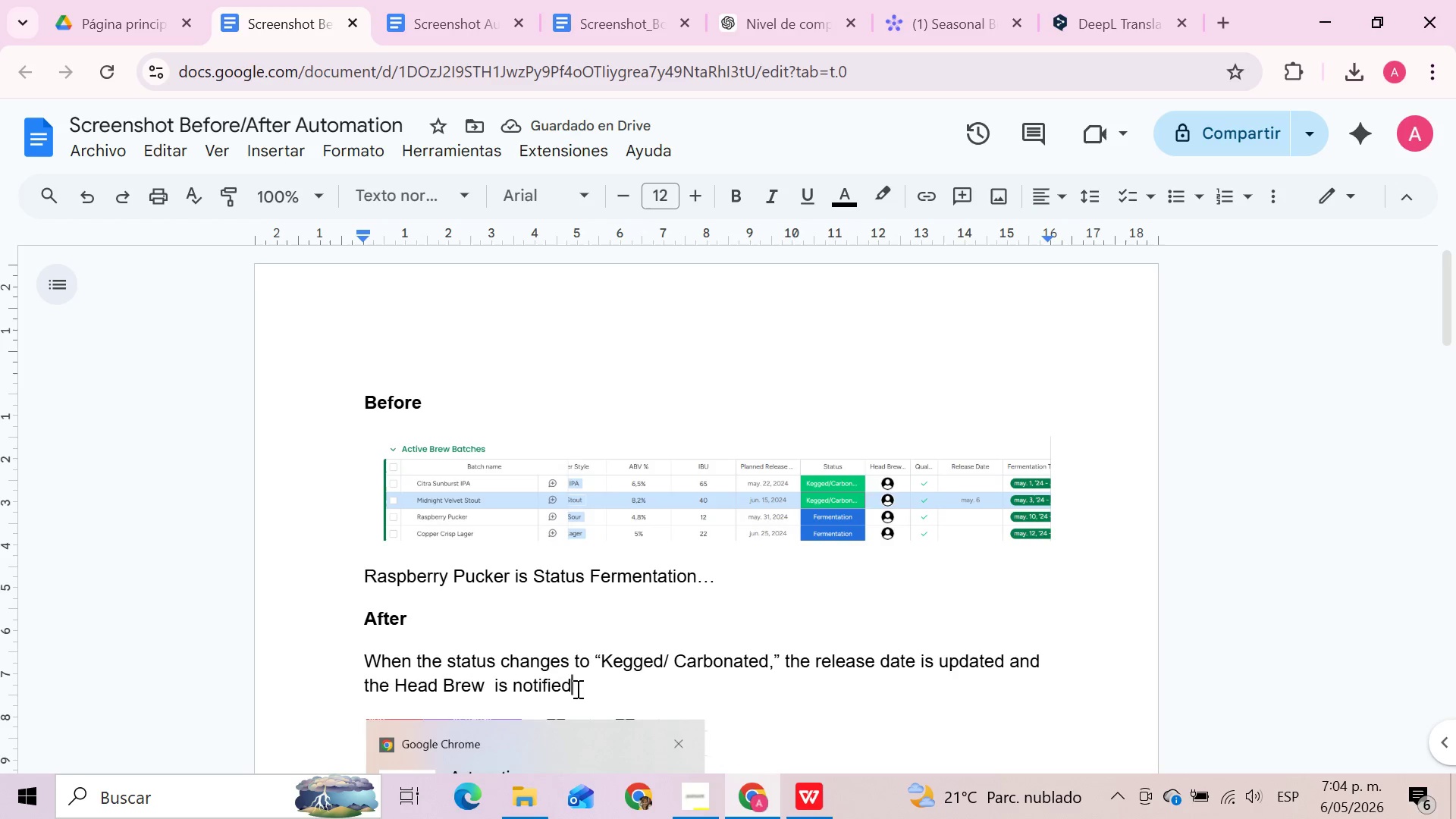 
key(Period)
 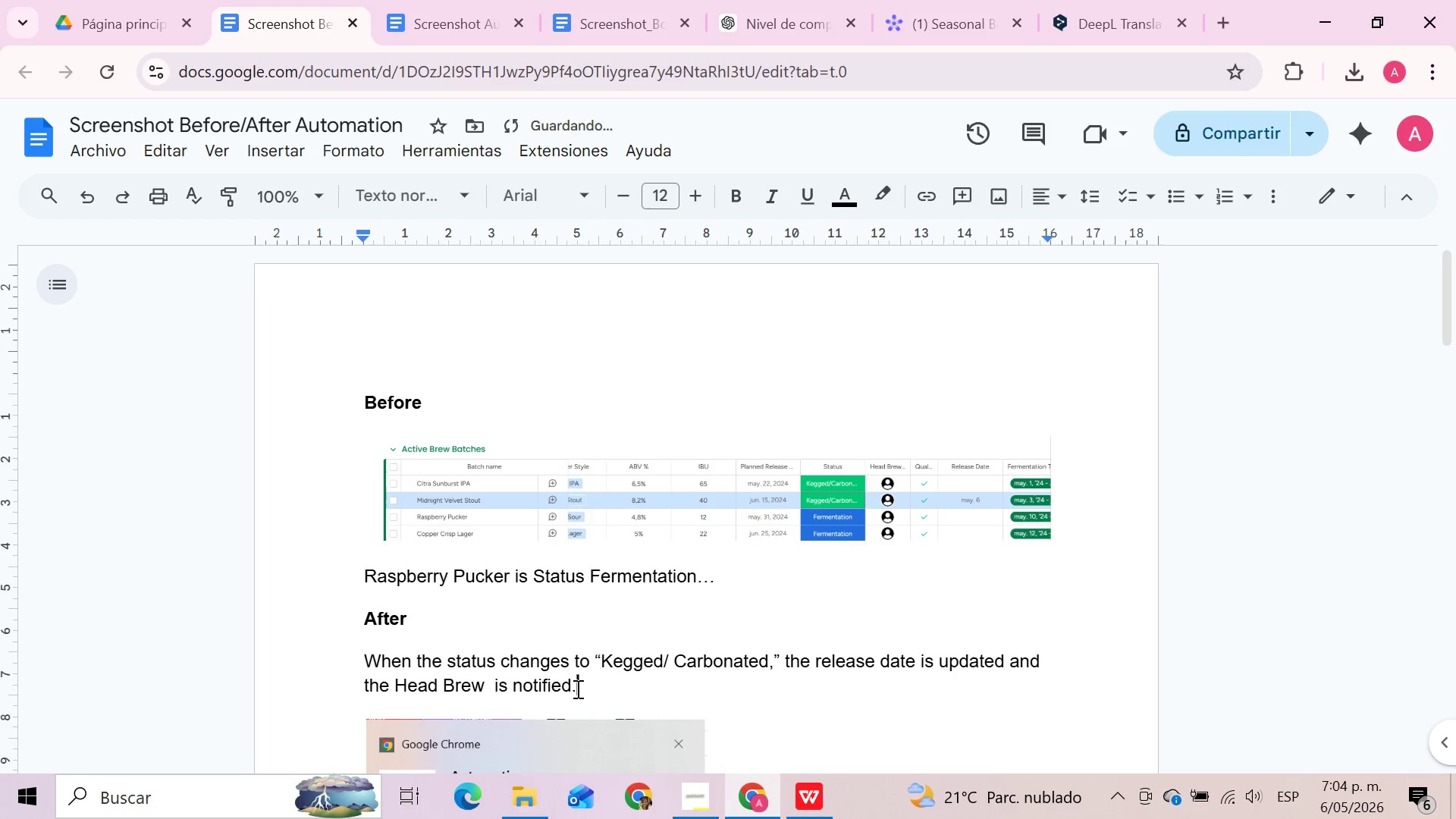 
key(Period)
 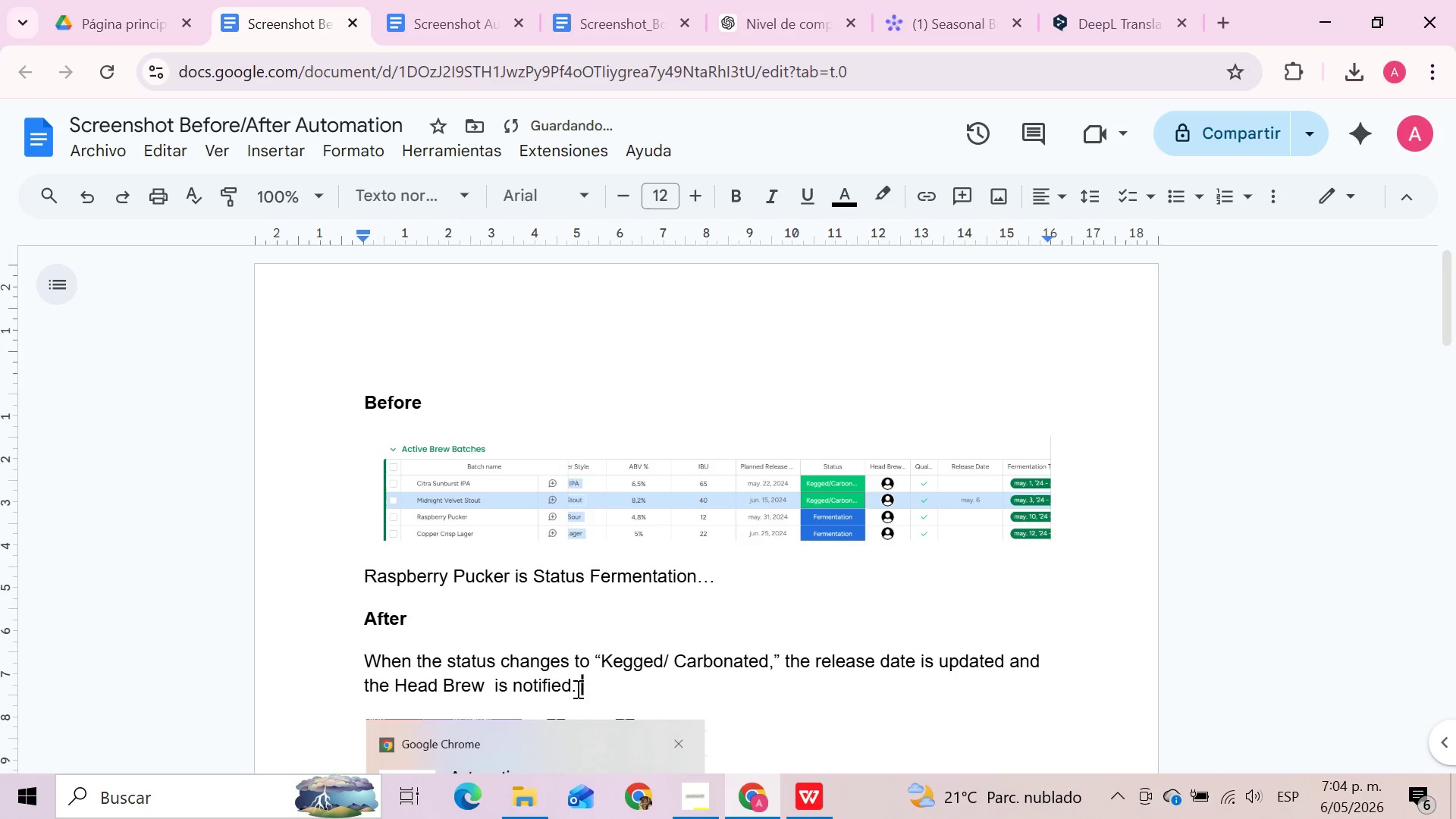 
key(Period)
 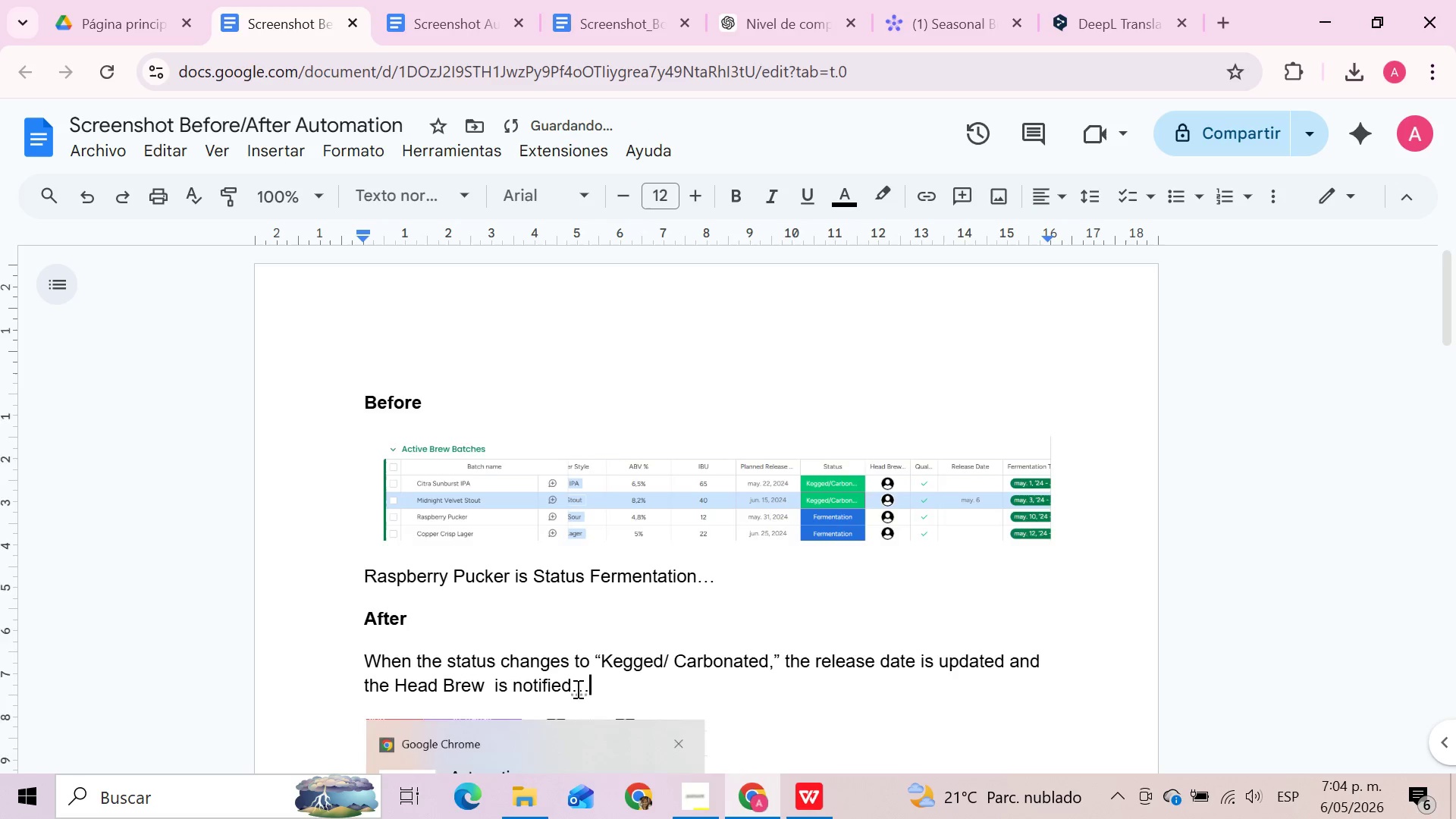 
scroll: coordinate [576, 689], scroll_direction: down, amount: 2.0
 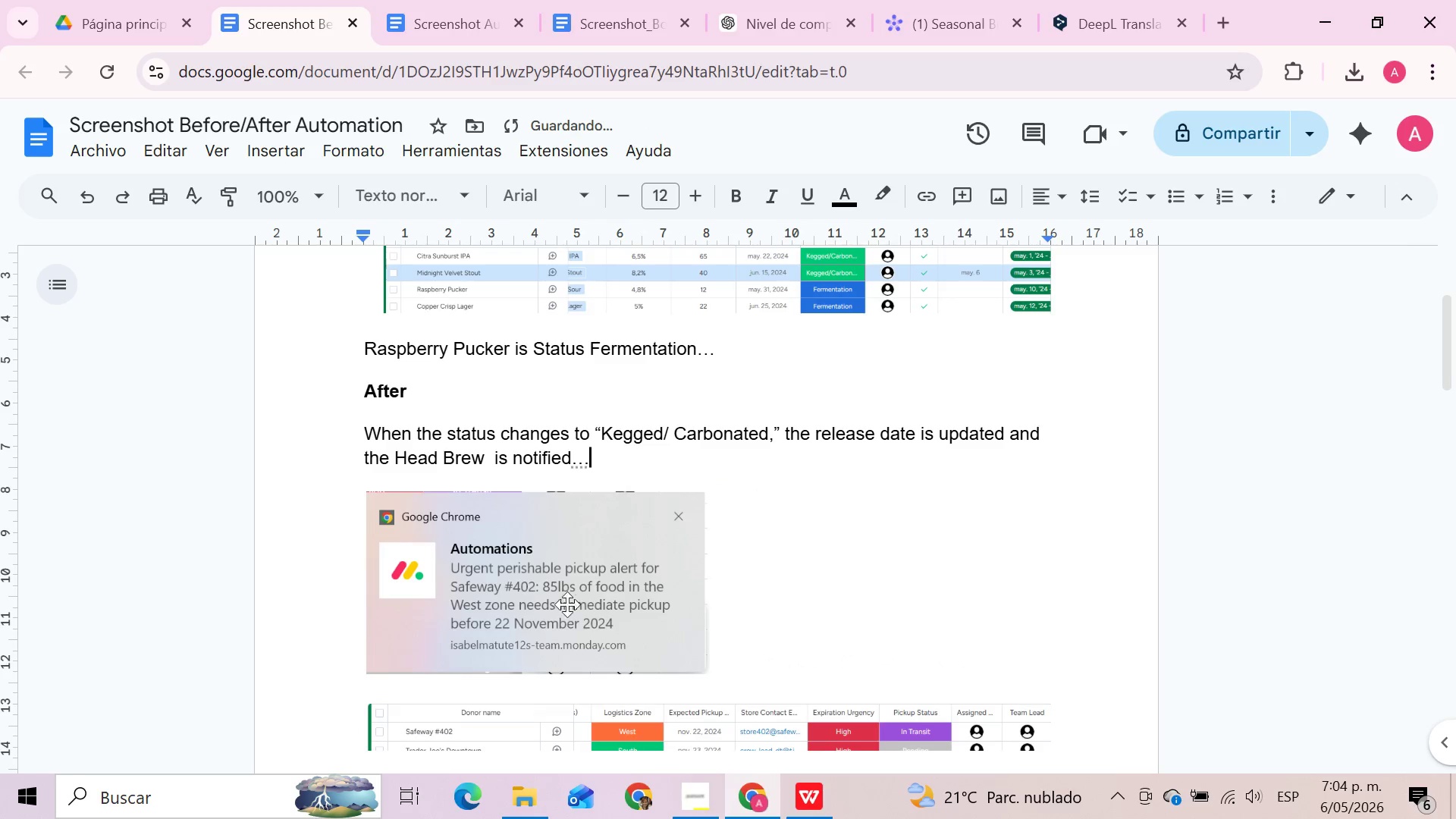 
left_click([560, 588])
 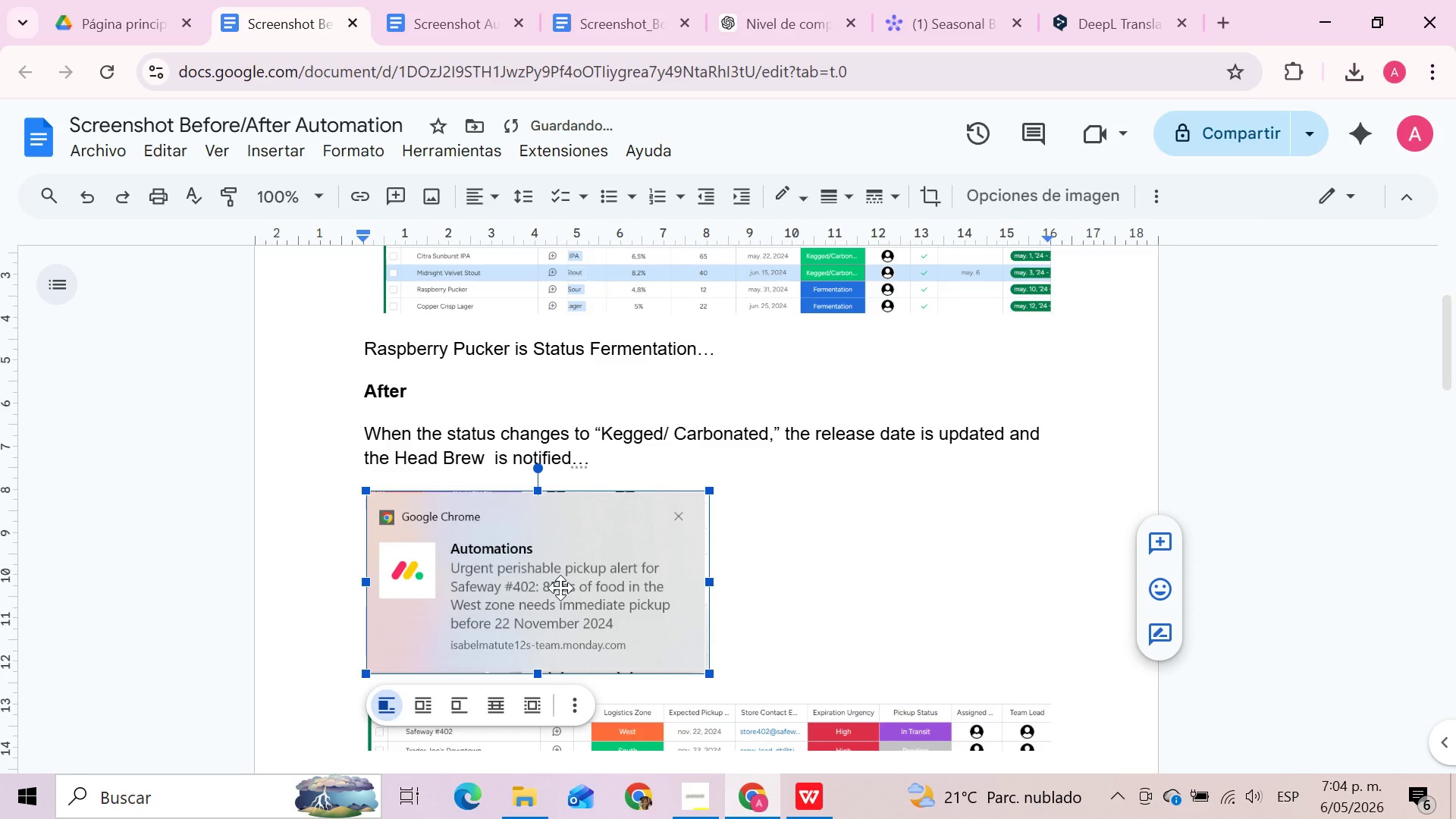 
key(Delete)
 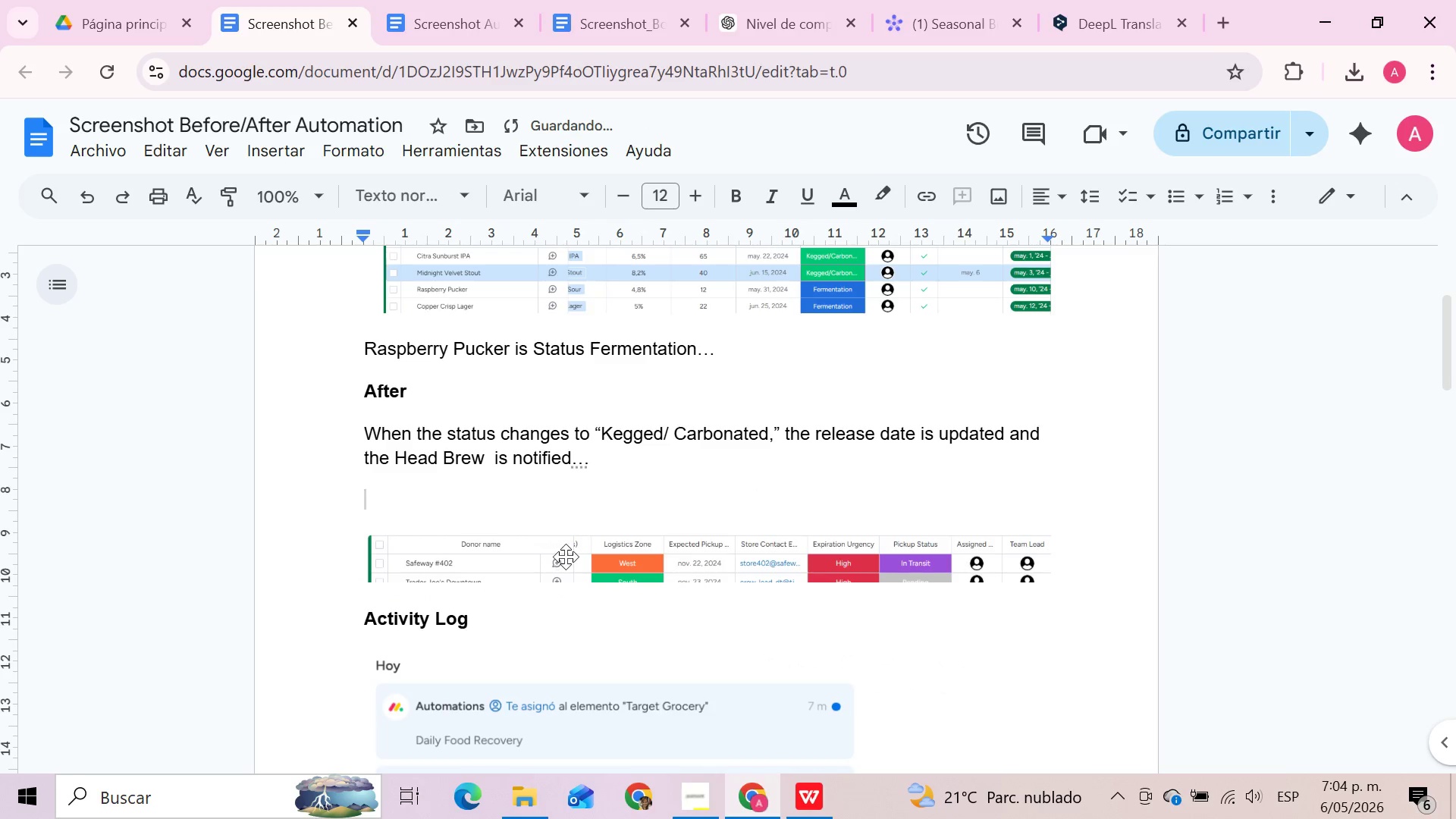 
left_click([566, 557])
 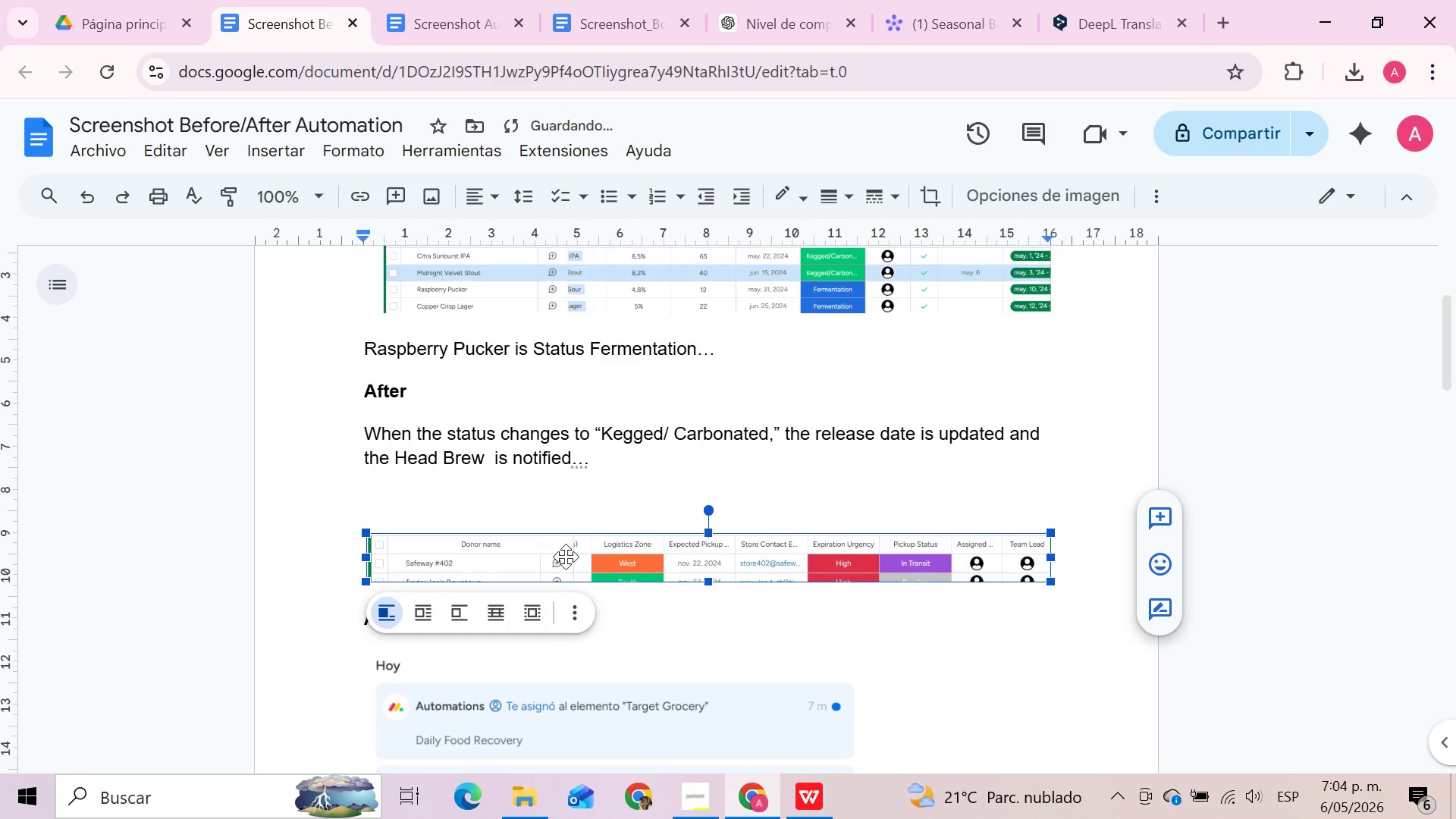 
key(Delete)
 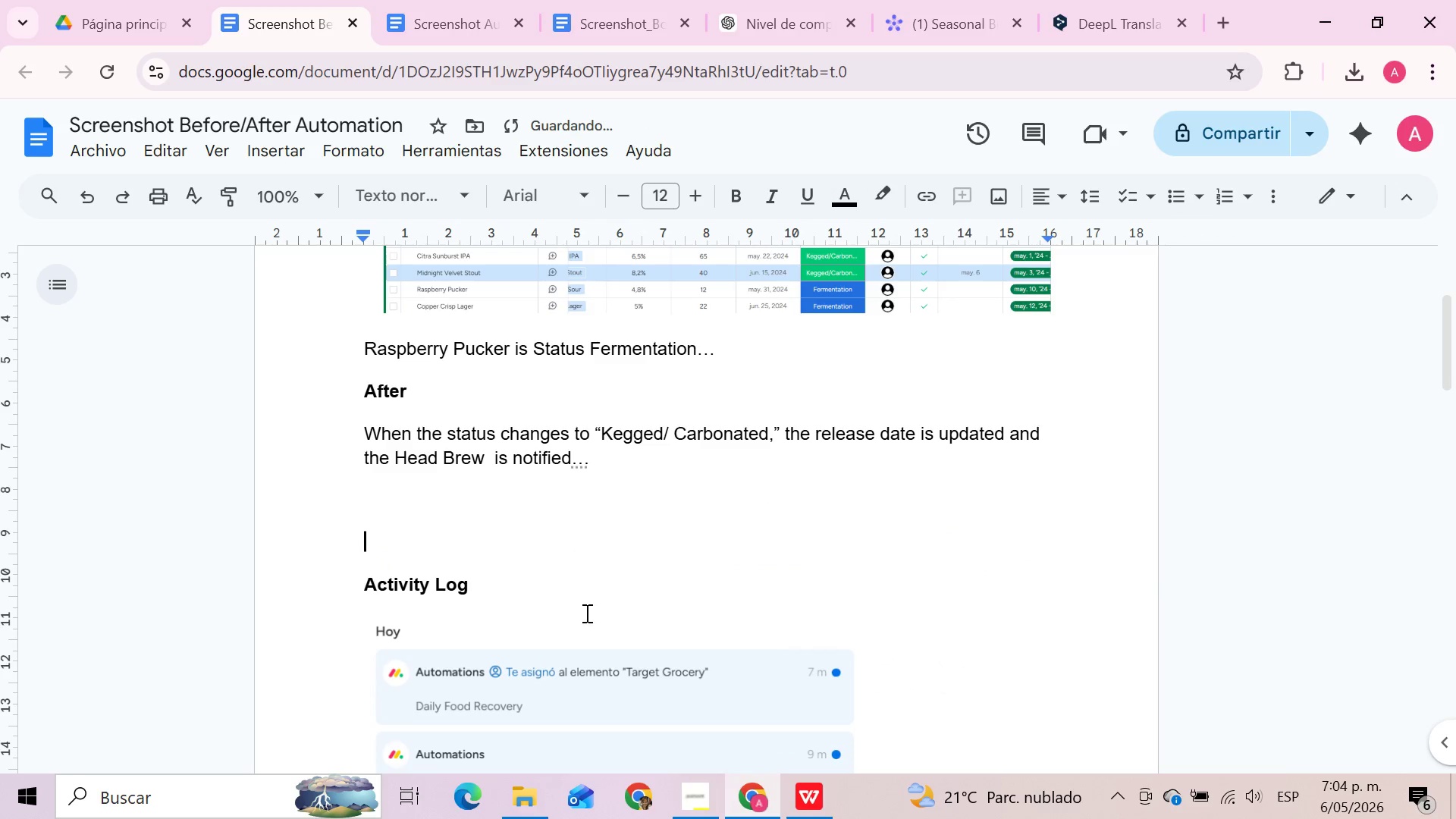 
left_click([565, 681])
 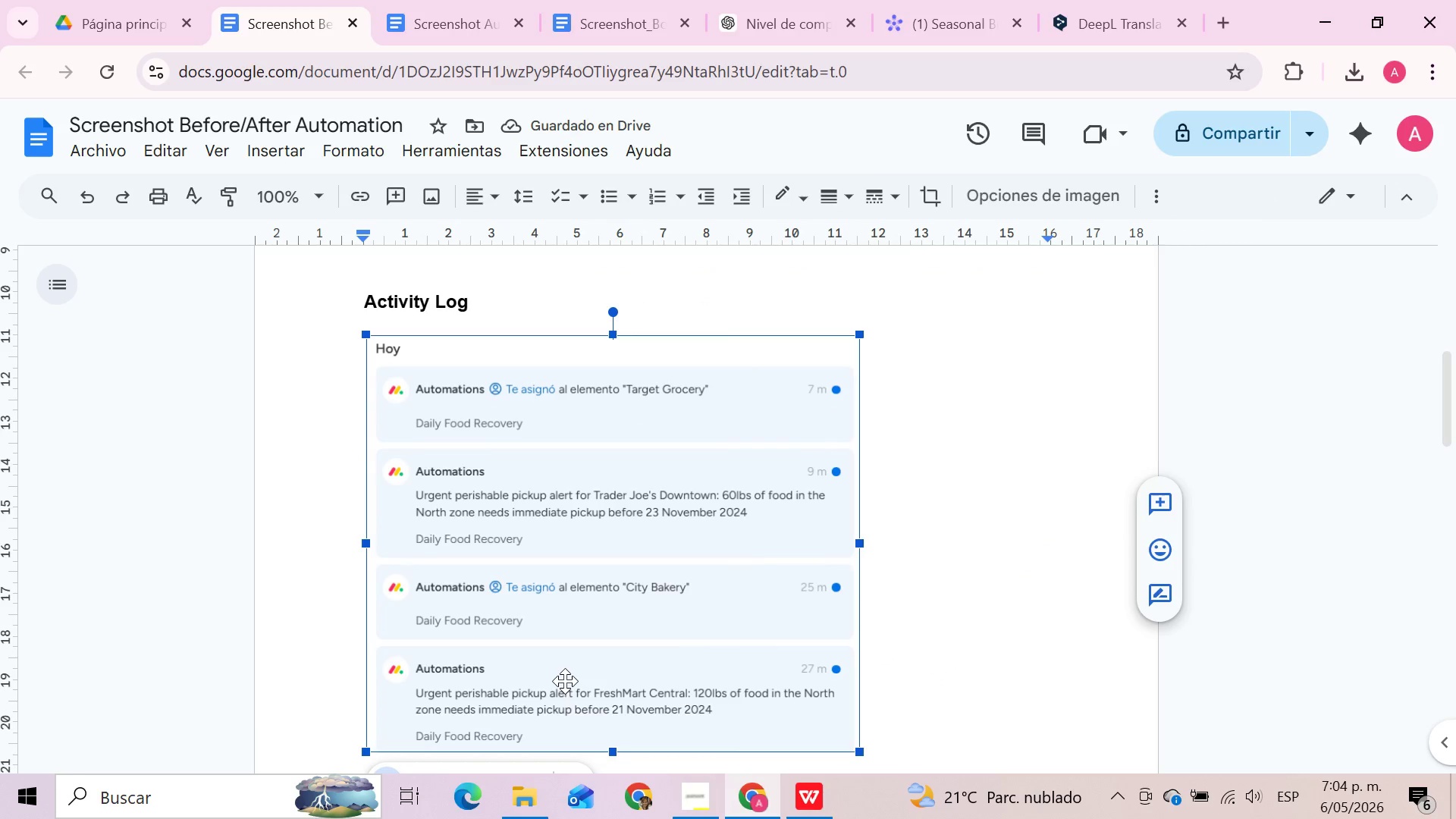 
key(Delete)
 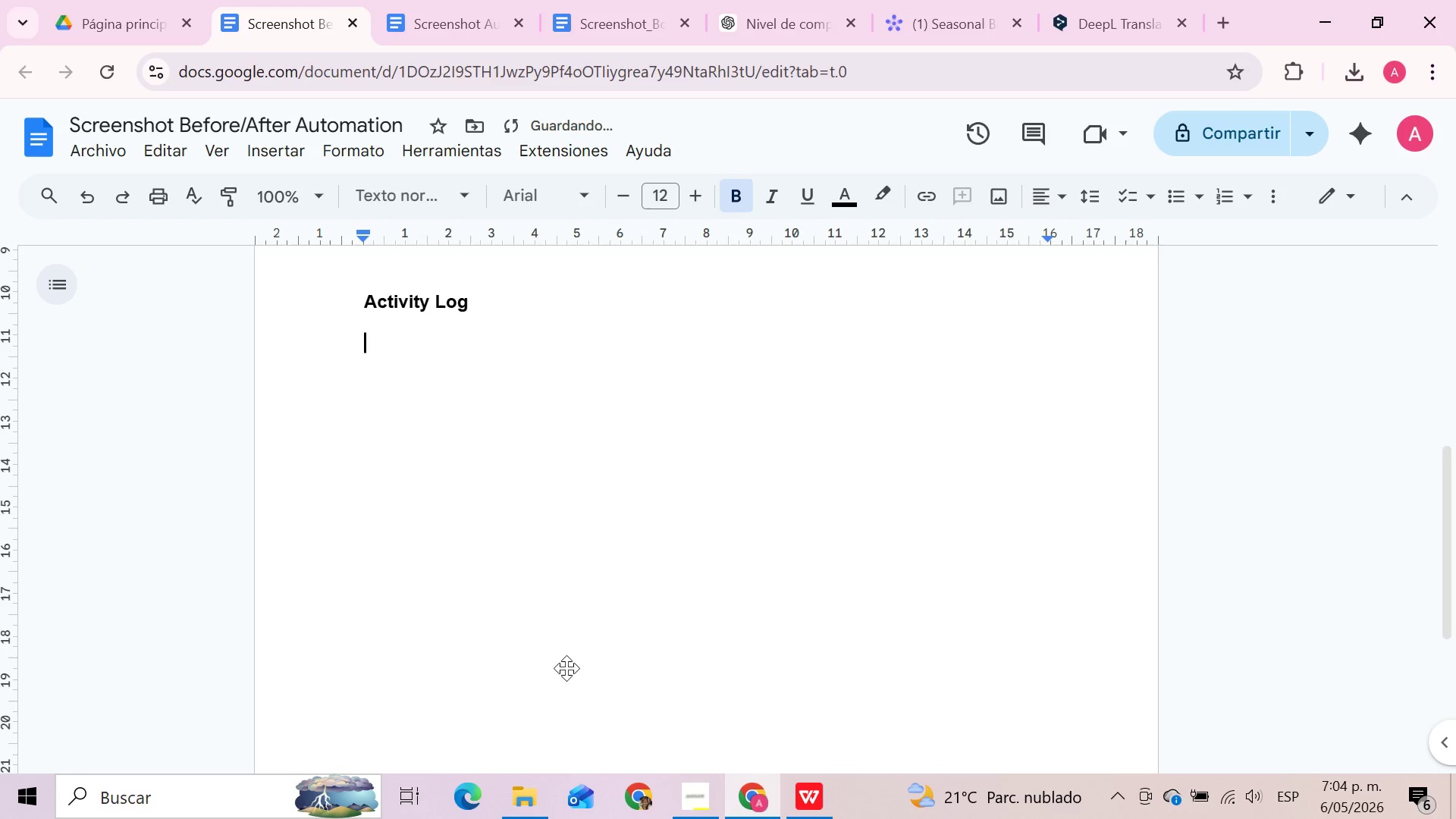 
scroll: coordinate [578, 636], scroll_direction: up, amount: 2.0
 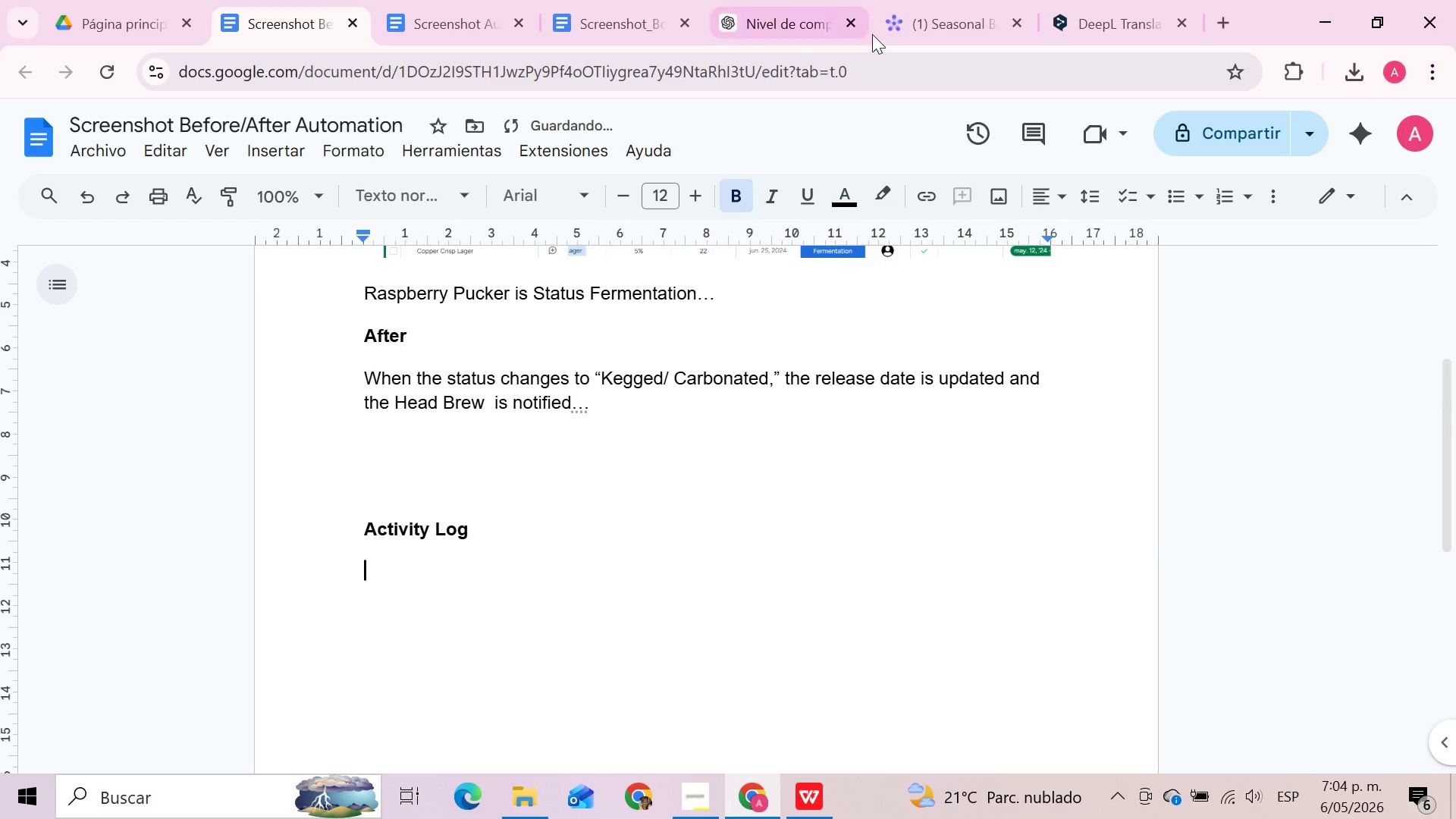 
left_click([934, 18])
 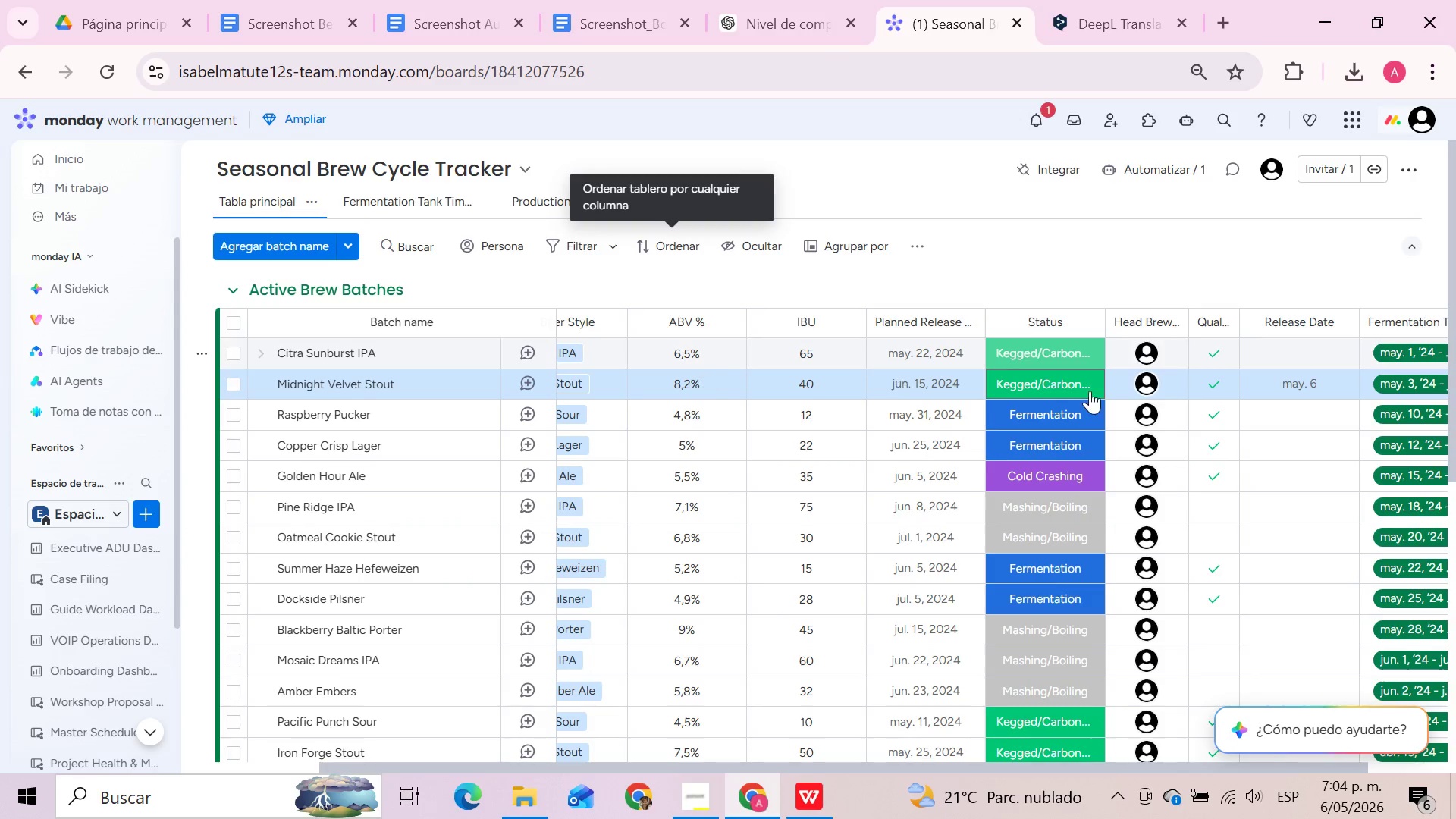 
left_click([1074, 412])
 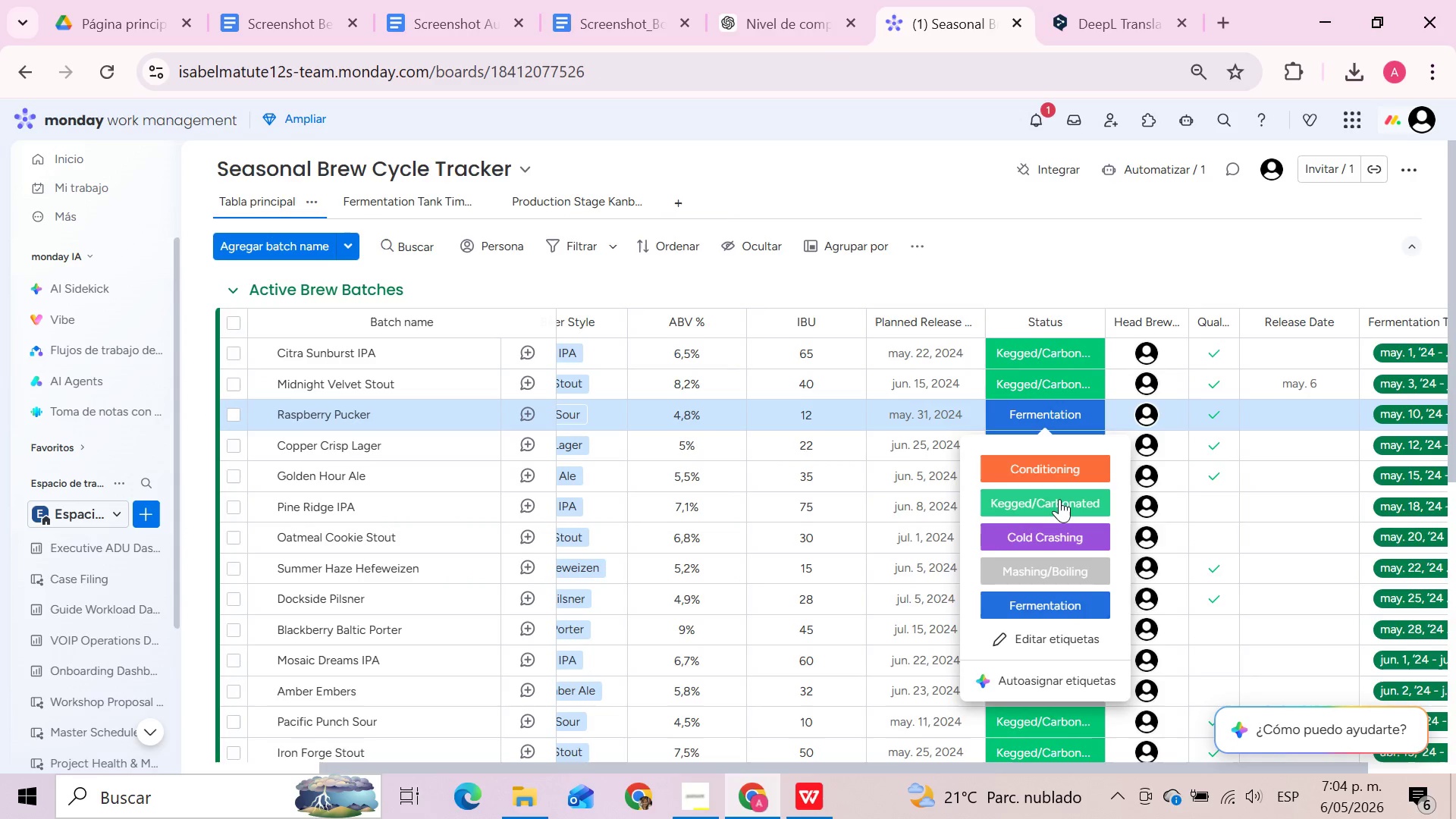 
left_click([1059, 499])
 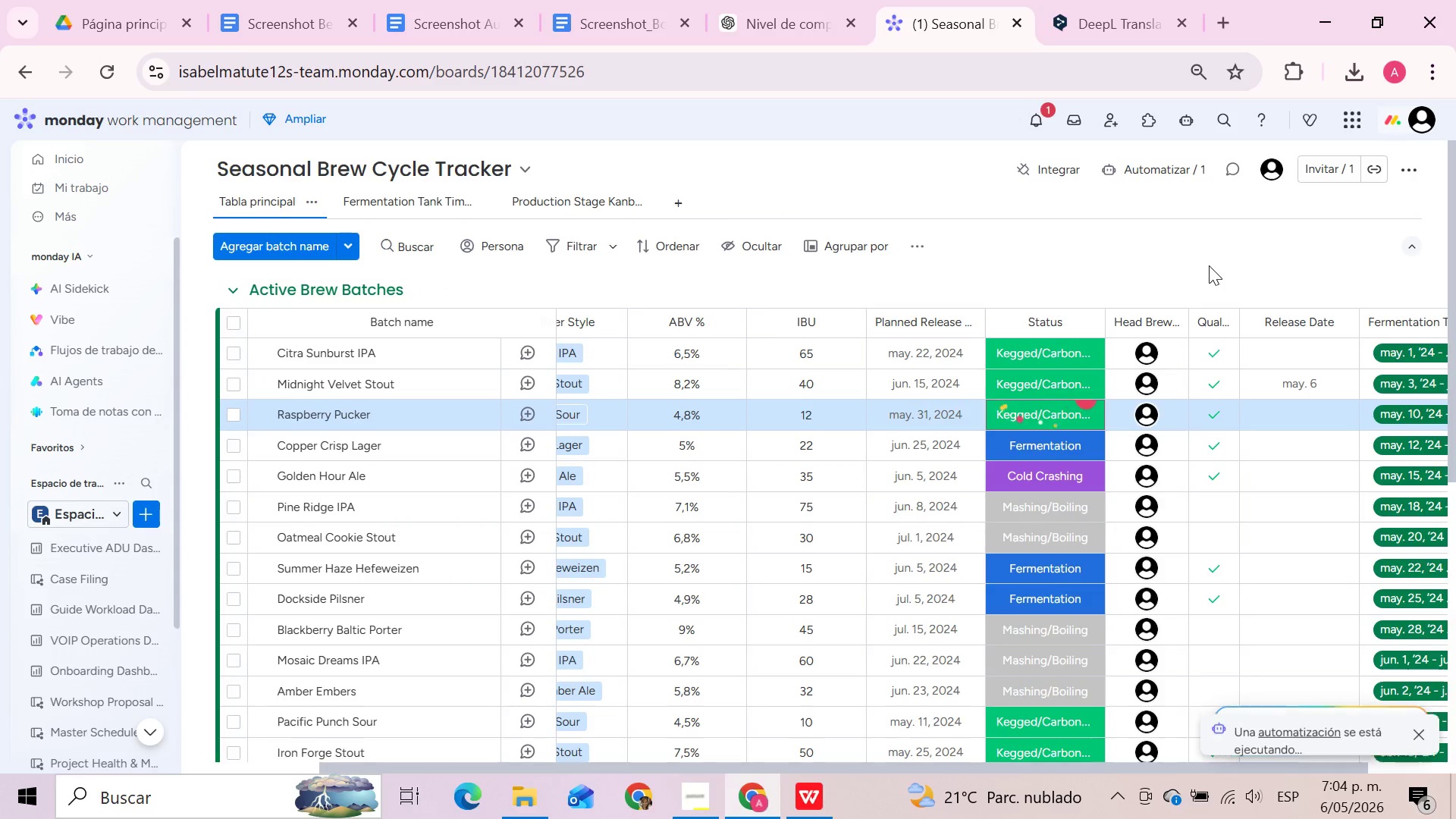 
key(Meta+MetaLeft)
 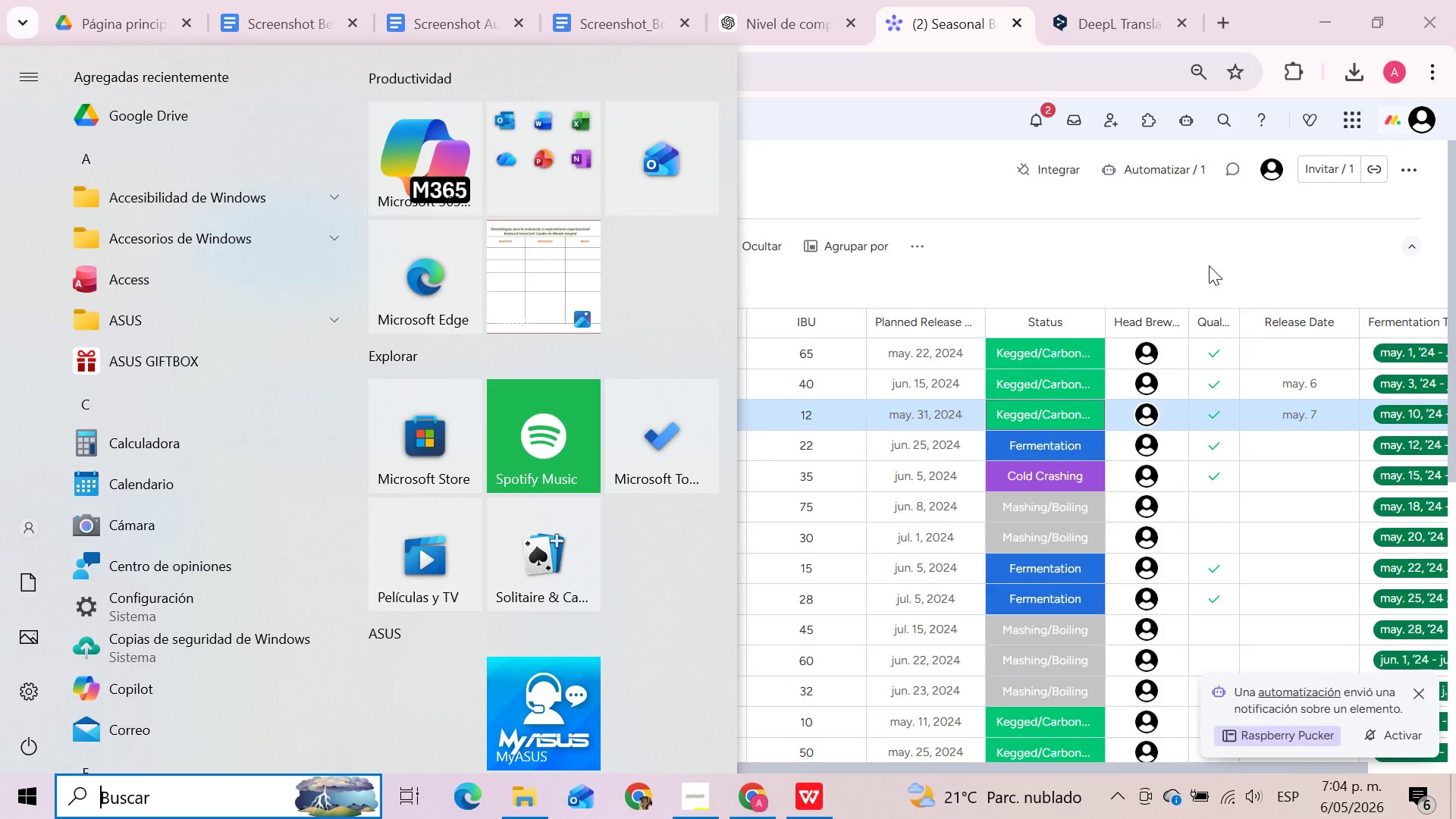 
left_click([1095, 252])
 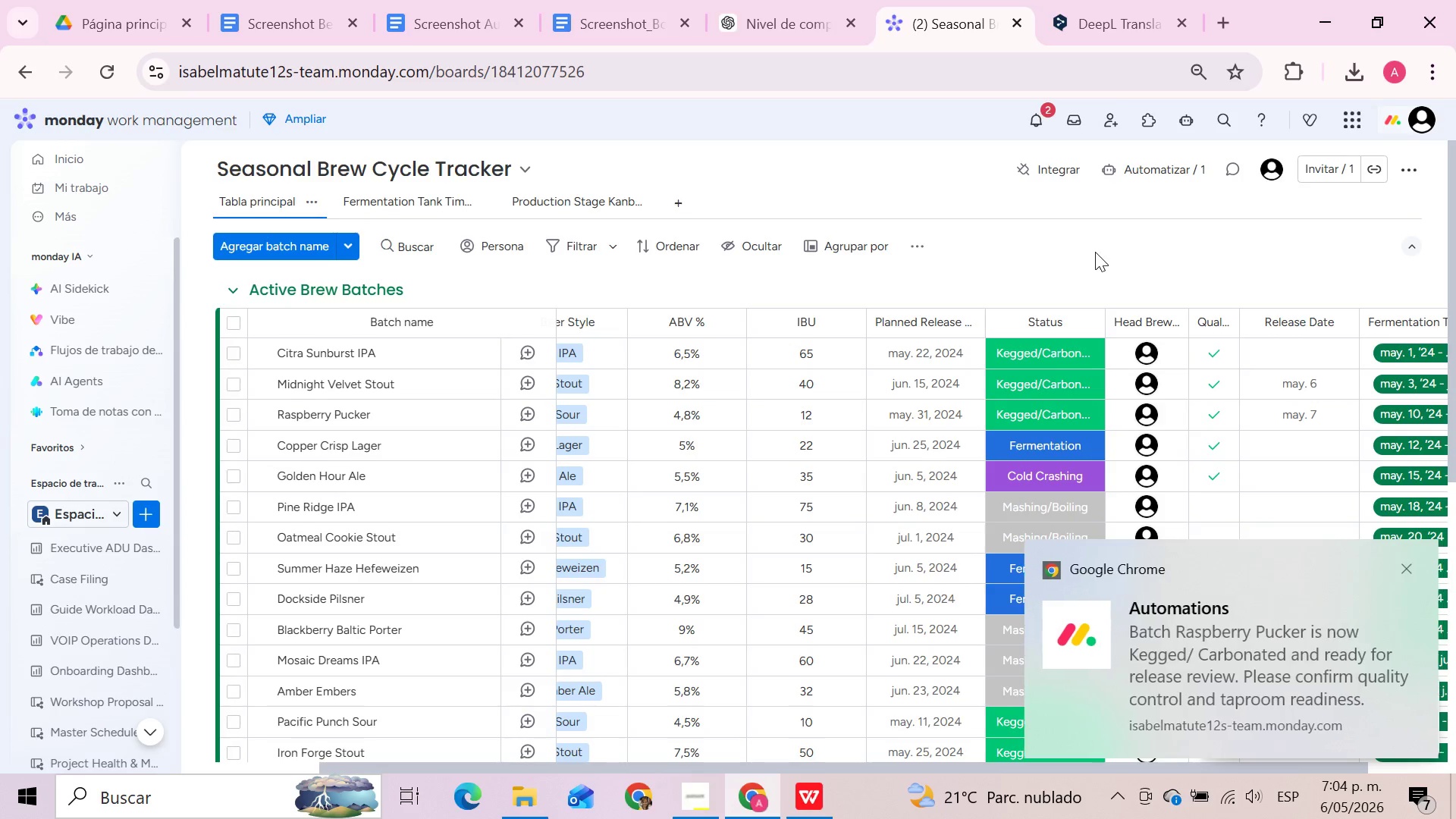 
key(Meta+Shift+S)
 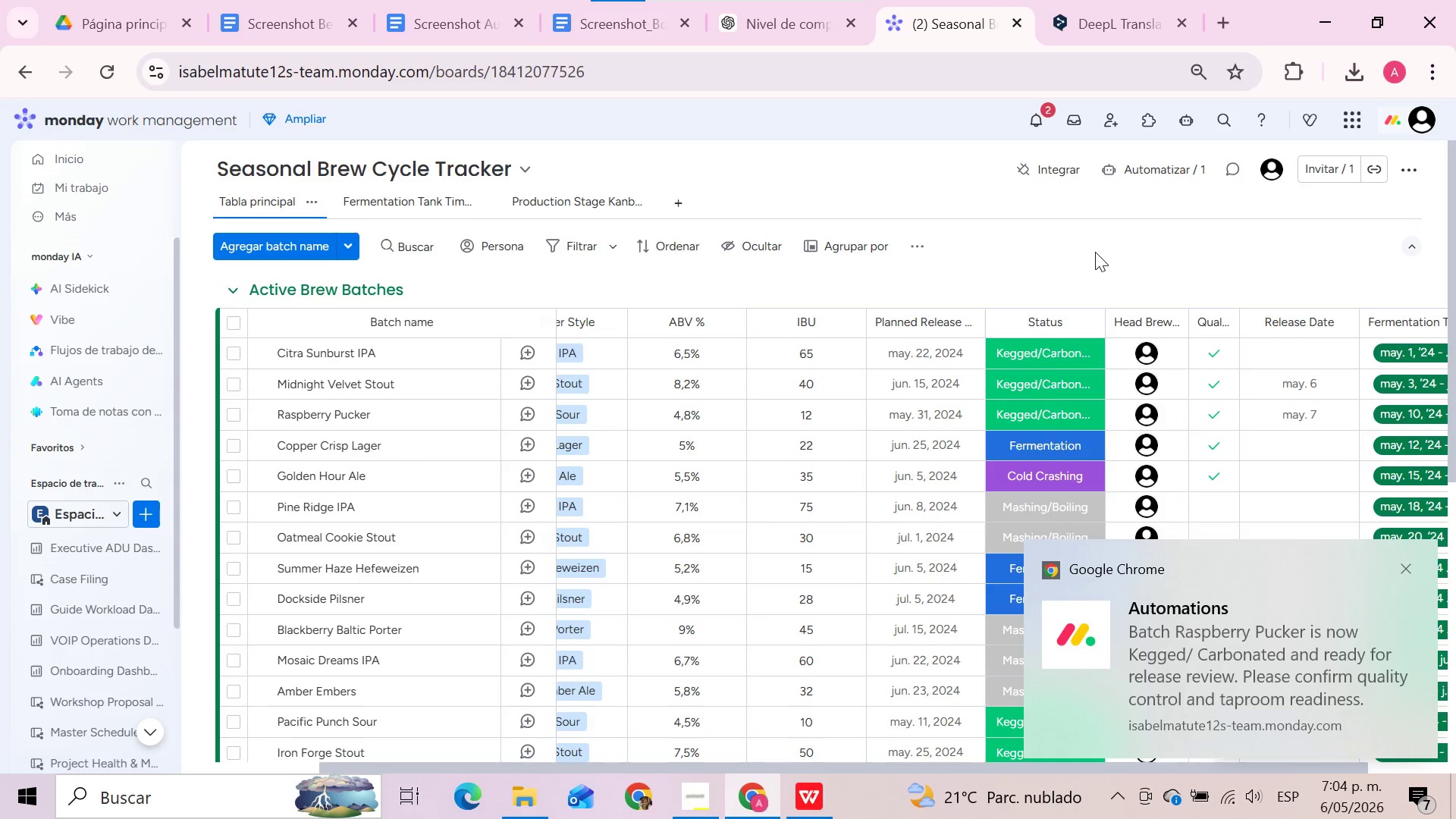 
wait(8.94)
 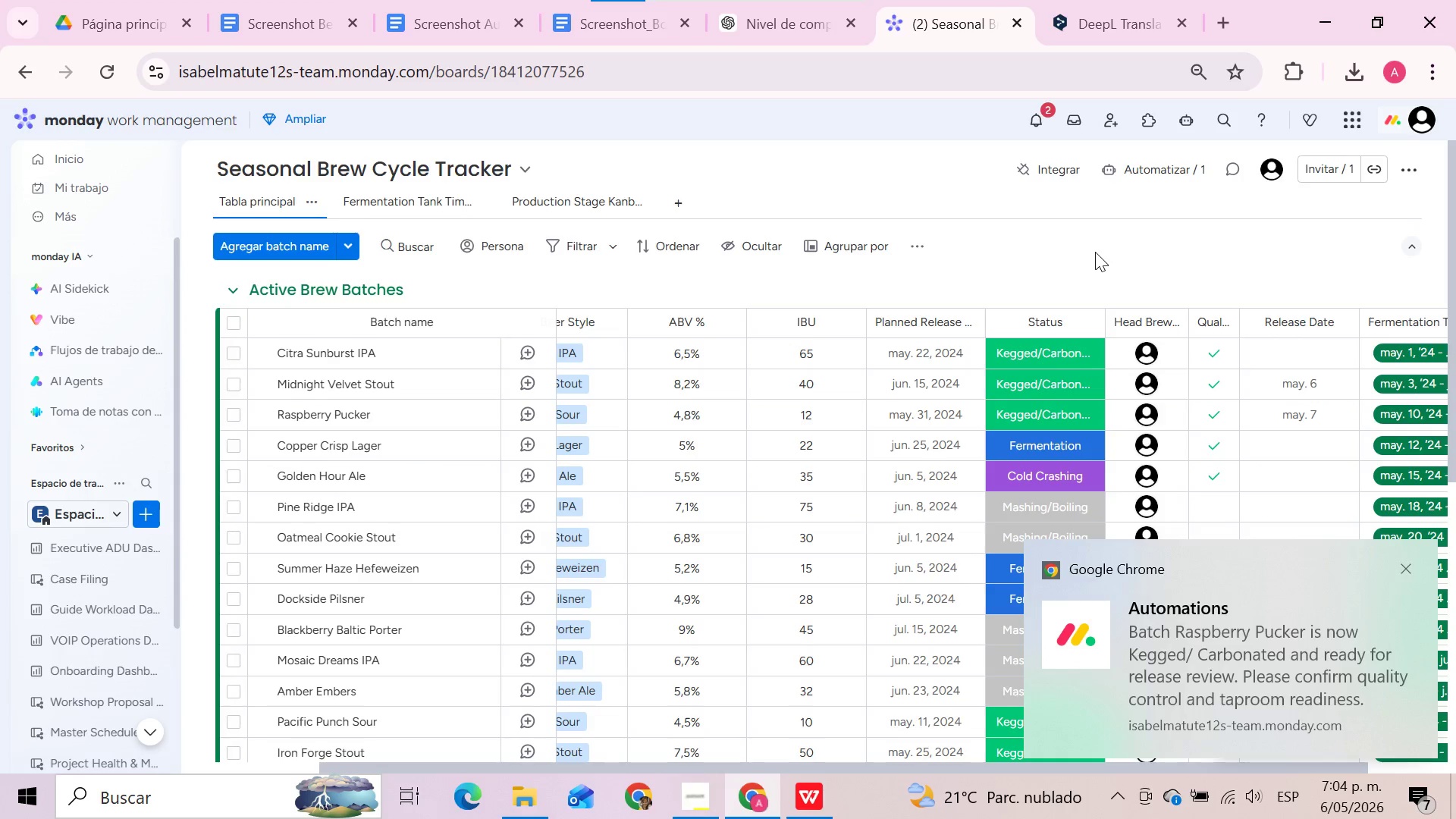 
left_click_drag(start_coordinate=[1022, 541], to_coordinate=[1439, 757])
 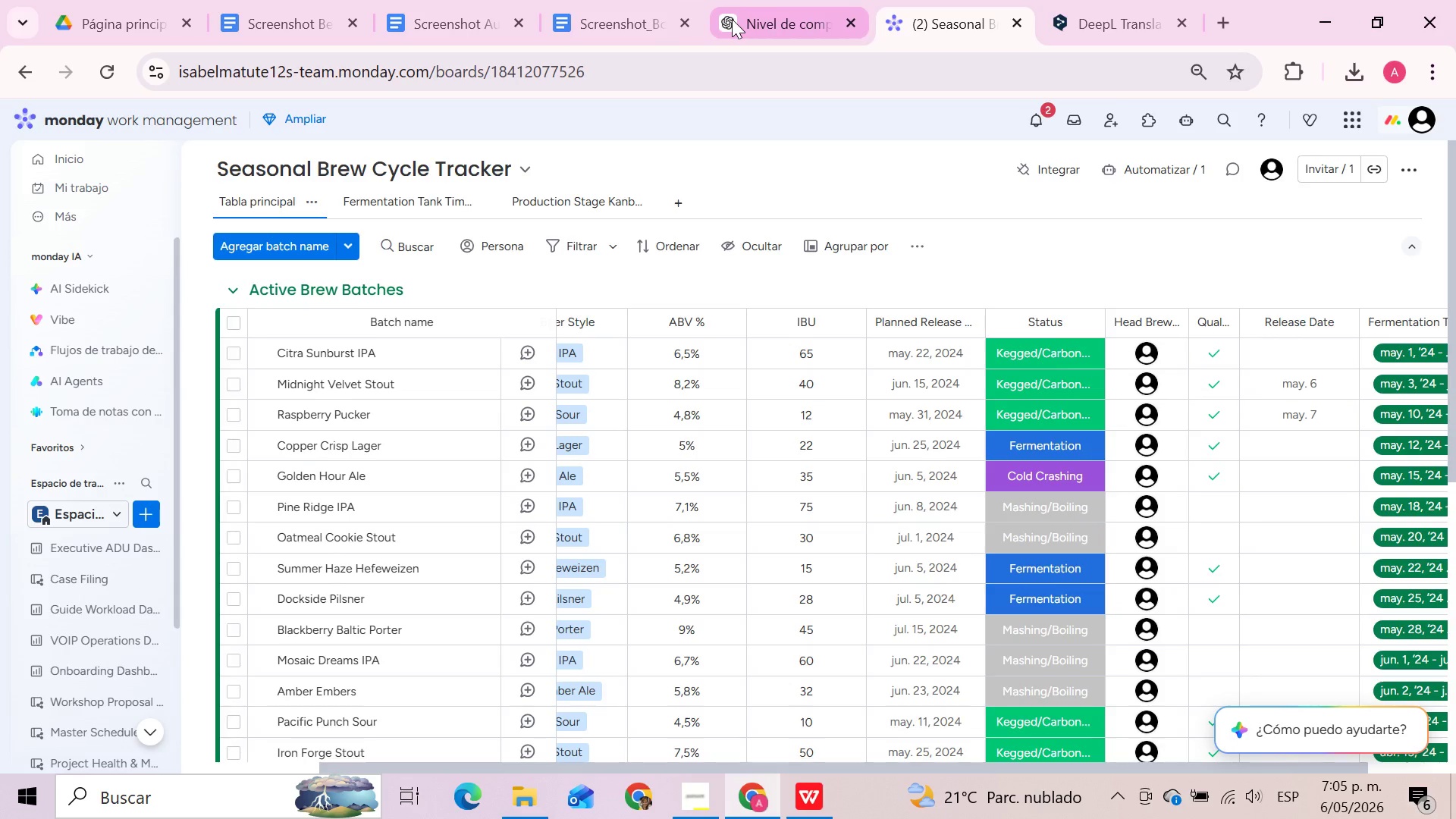 
left_click([276, 20])
 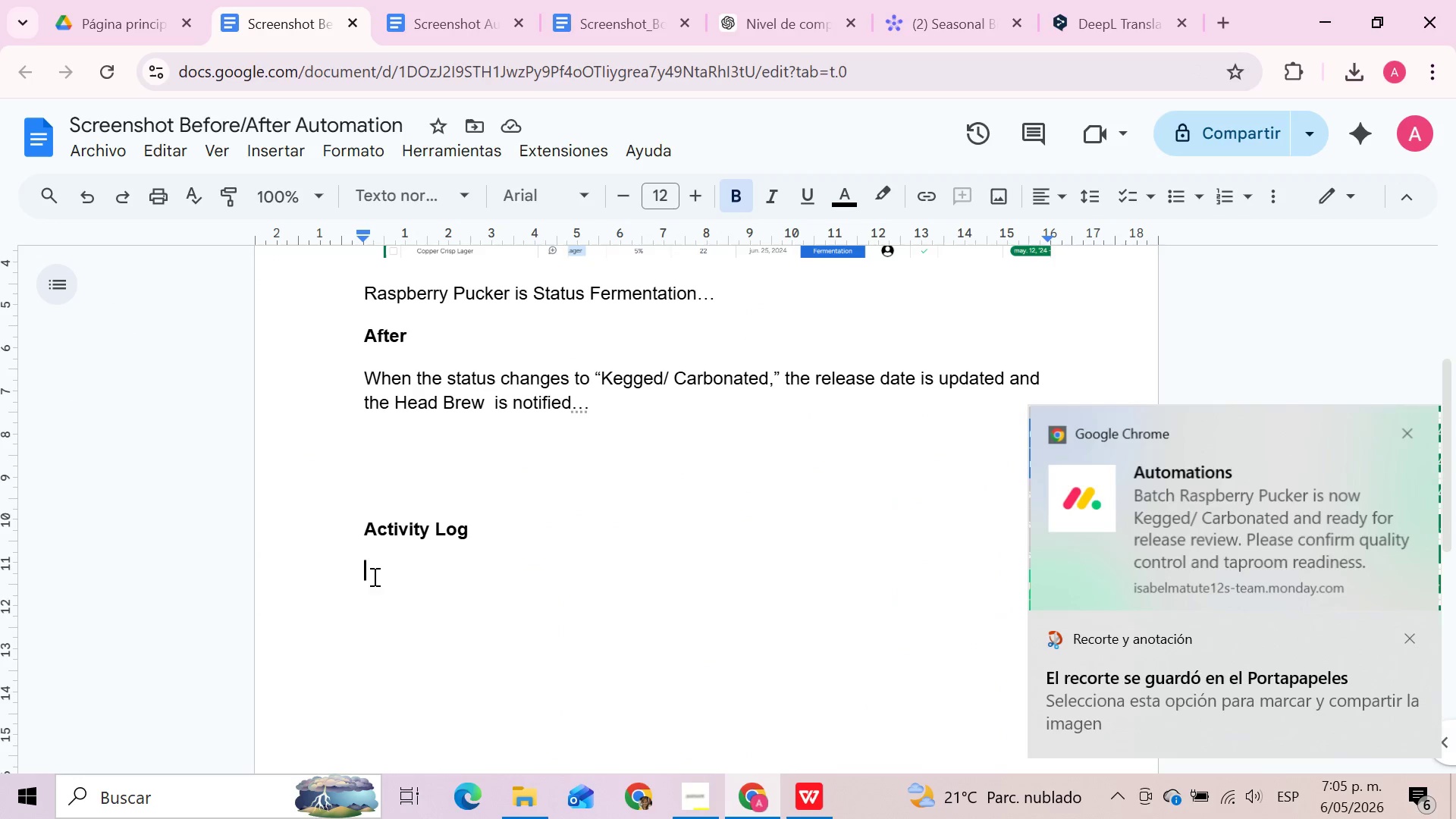 
left_click([372, 581])
 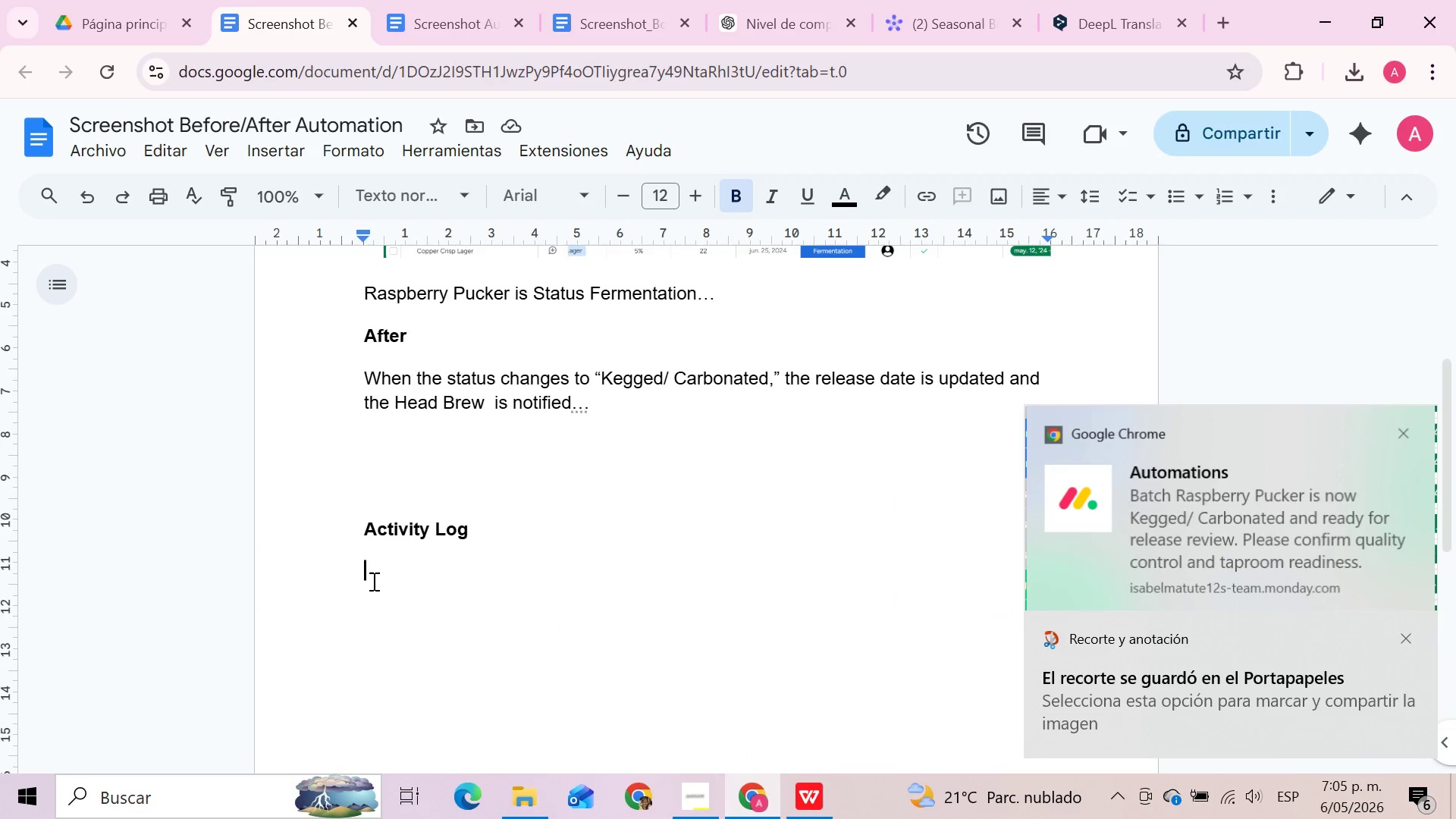 
key(Control+V)
 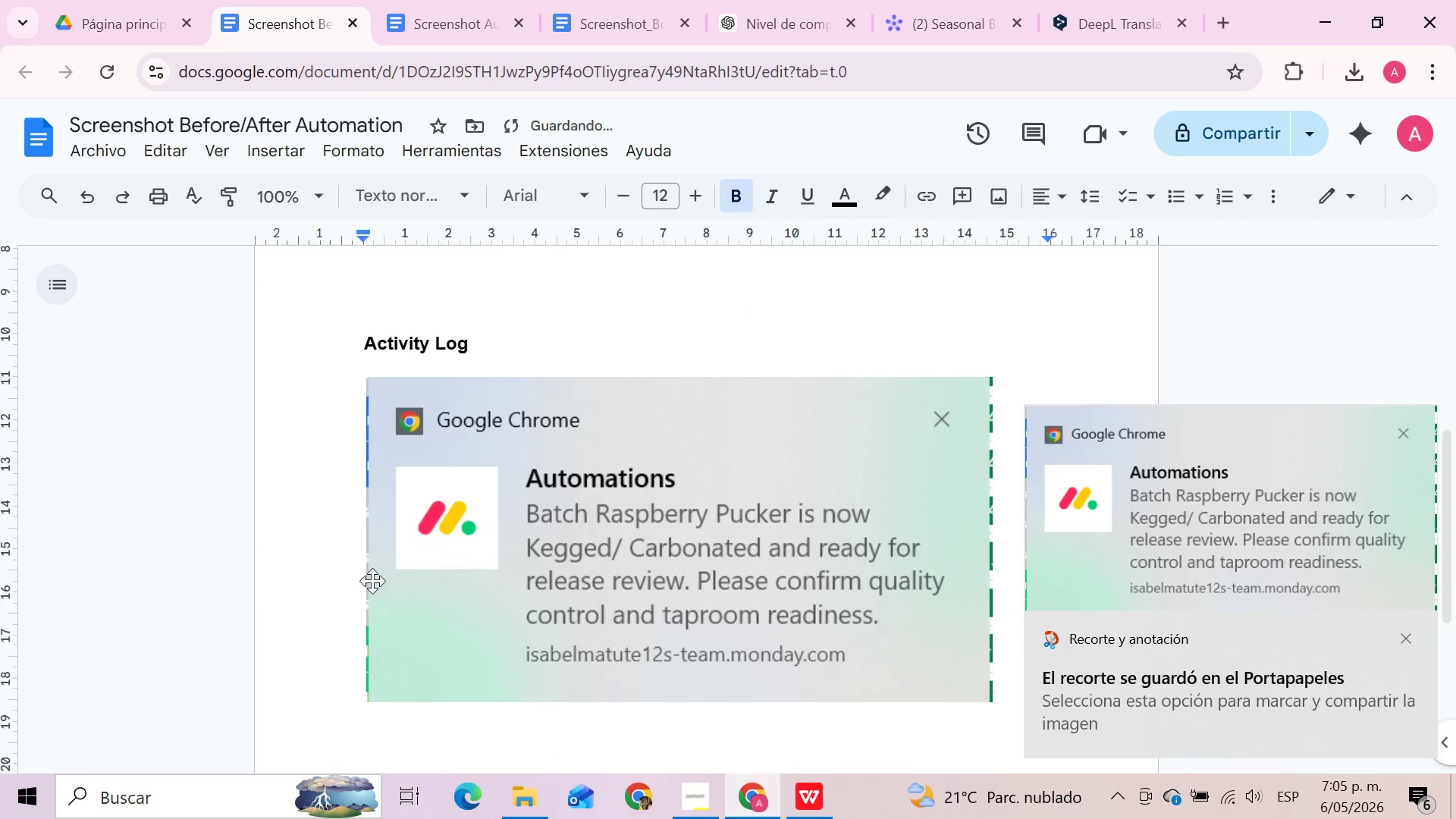 
left_click([526, 527])
 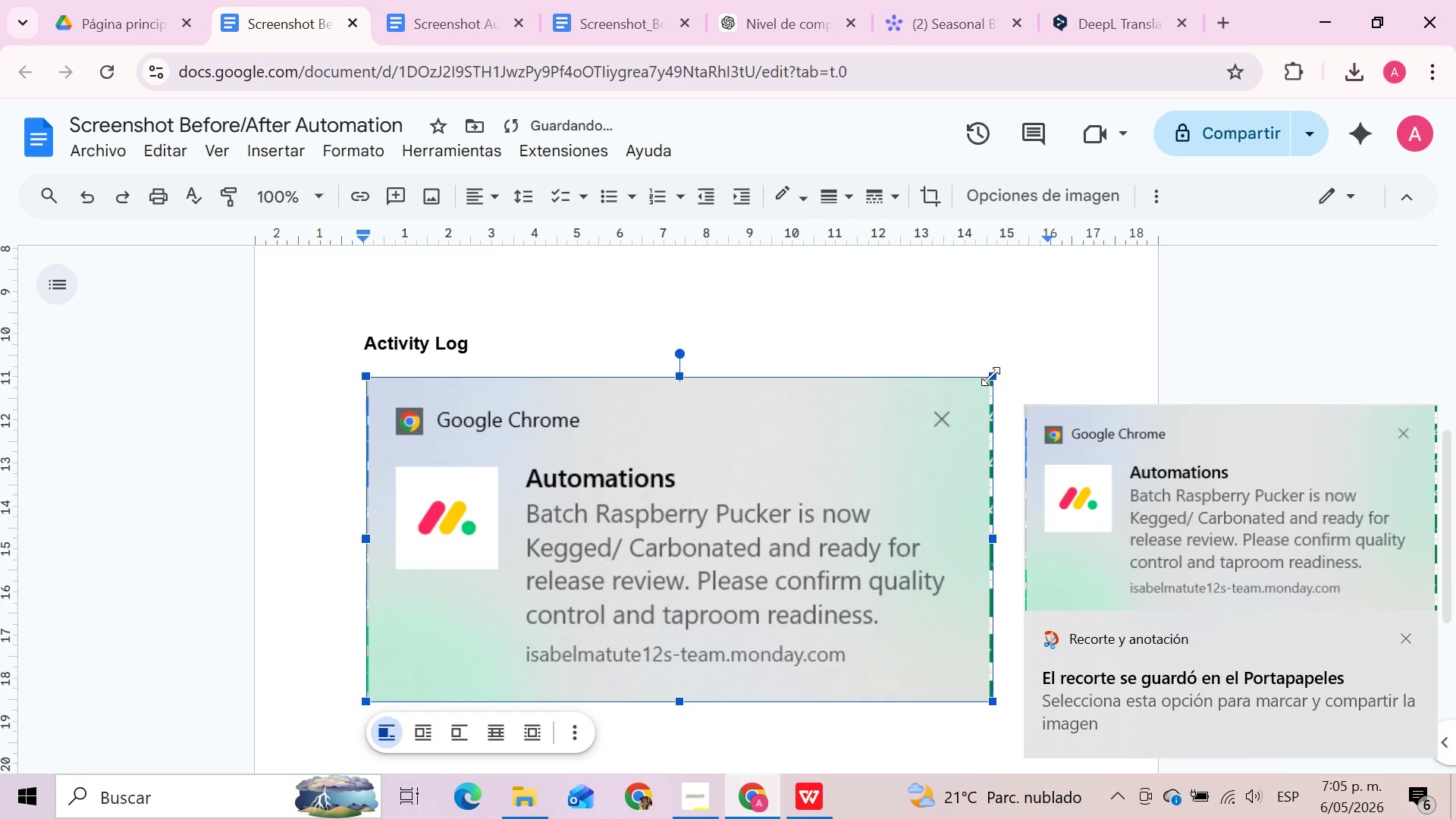 
left_click_drag(start_coordinate=[990, 376], to_coordinate=[631, 607])
 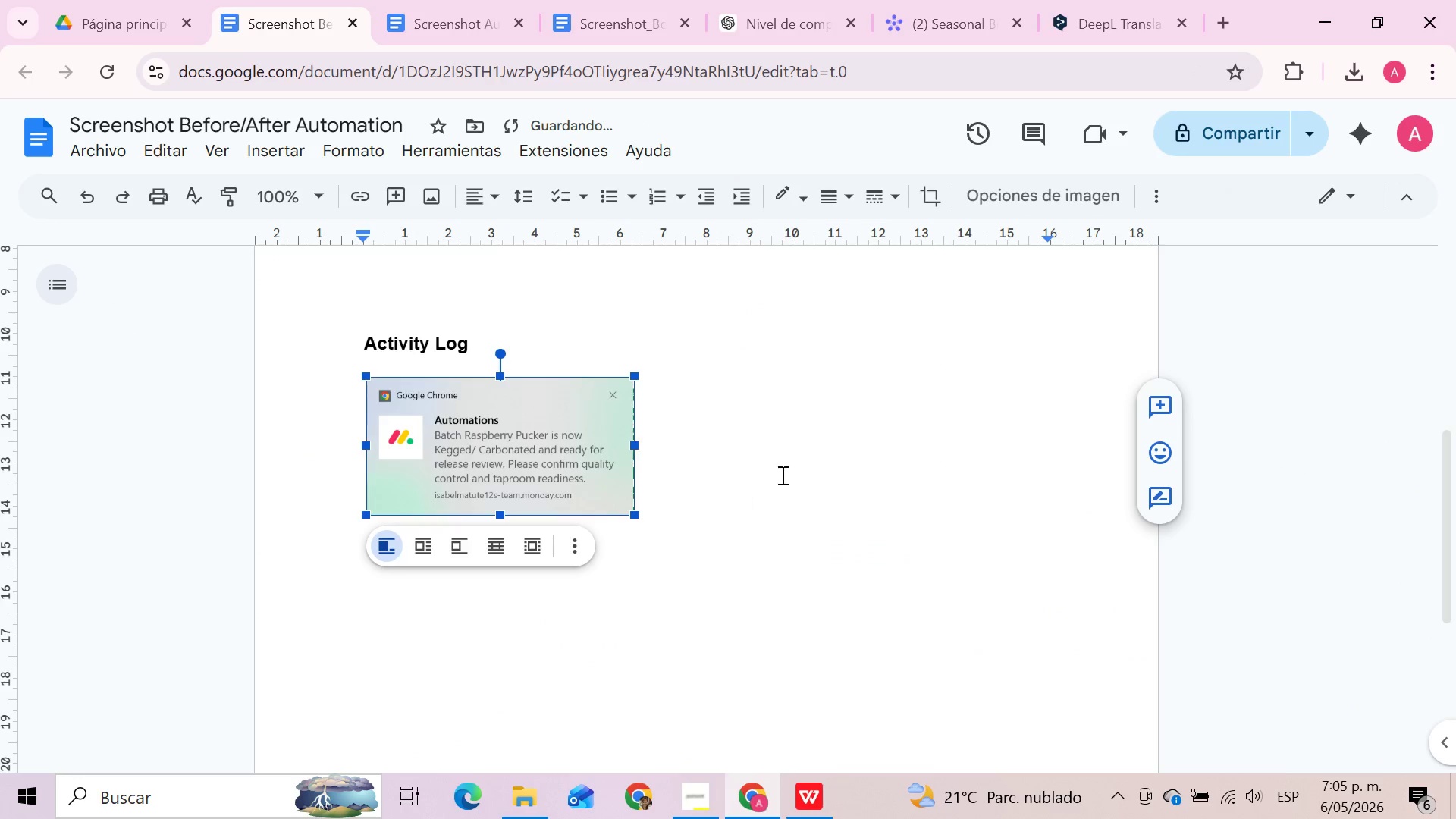 
left_click([827, 441])
 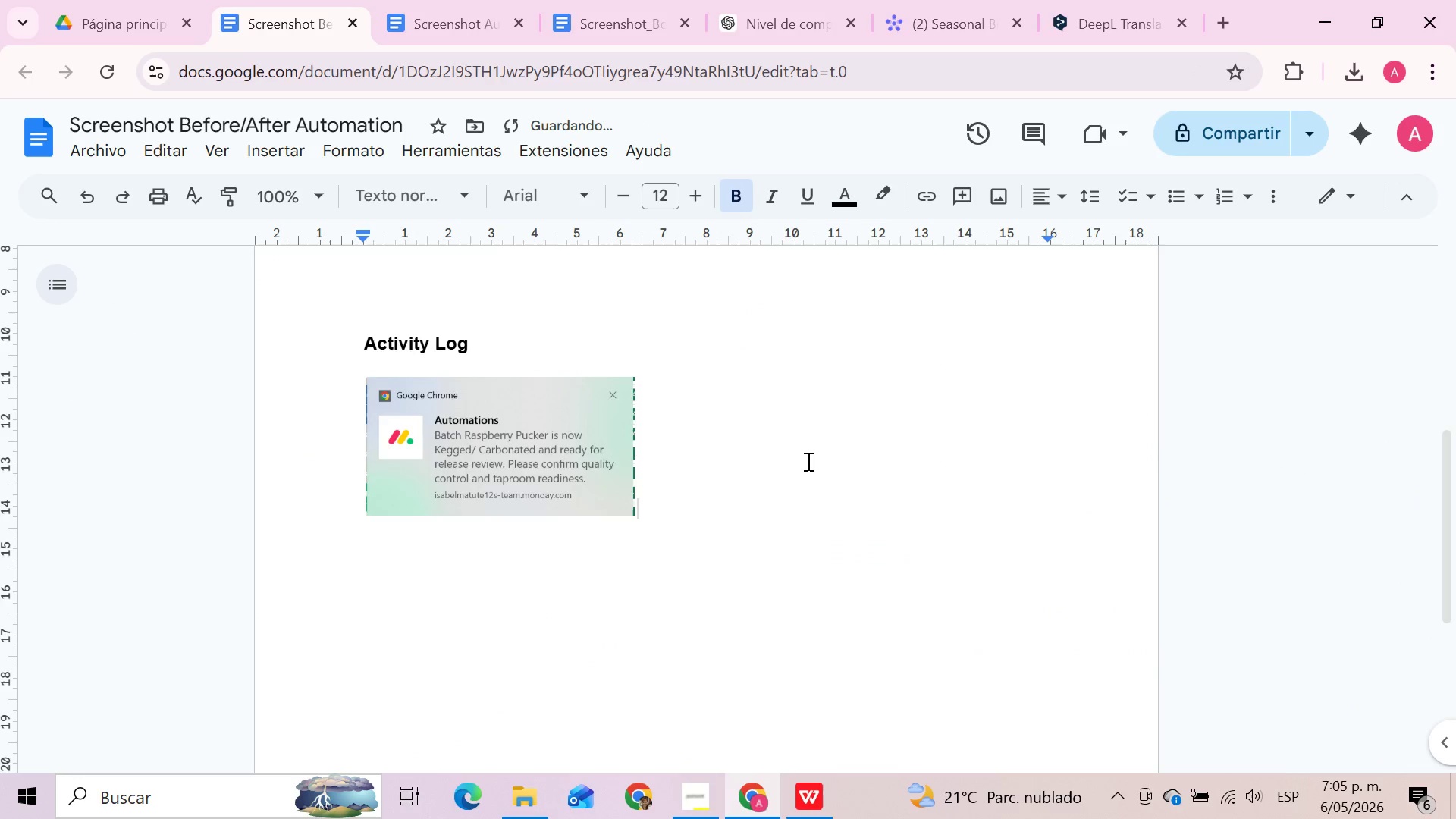 
key(Enter)
 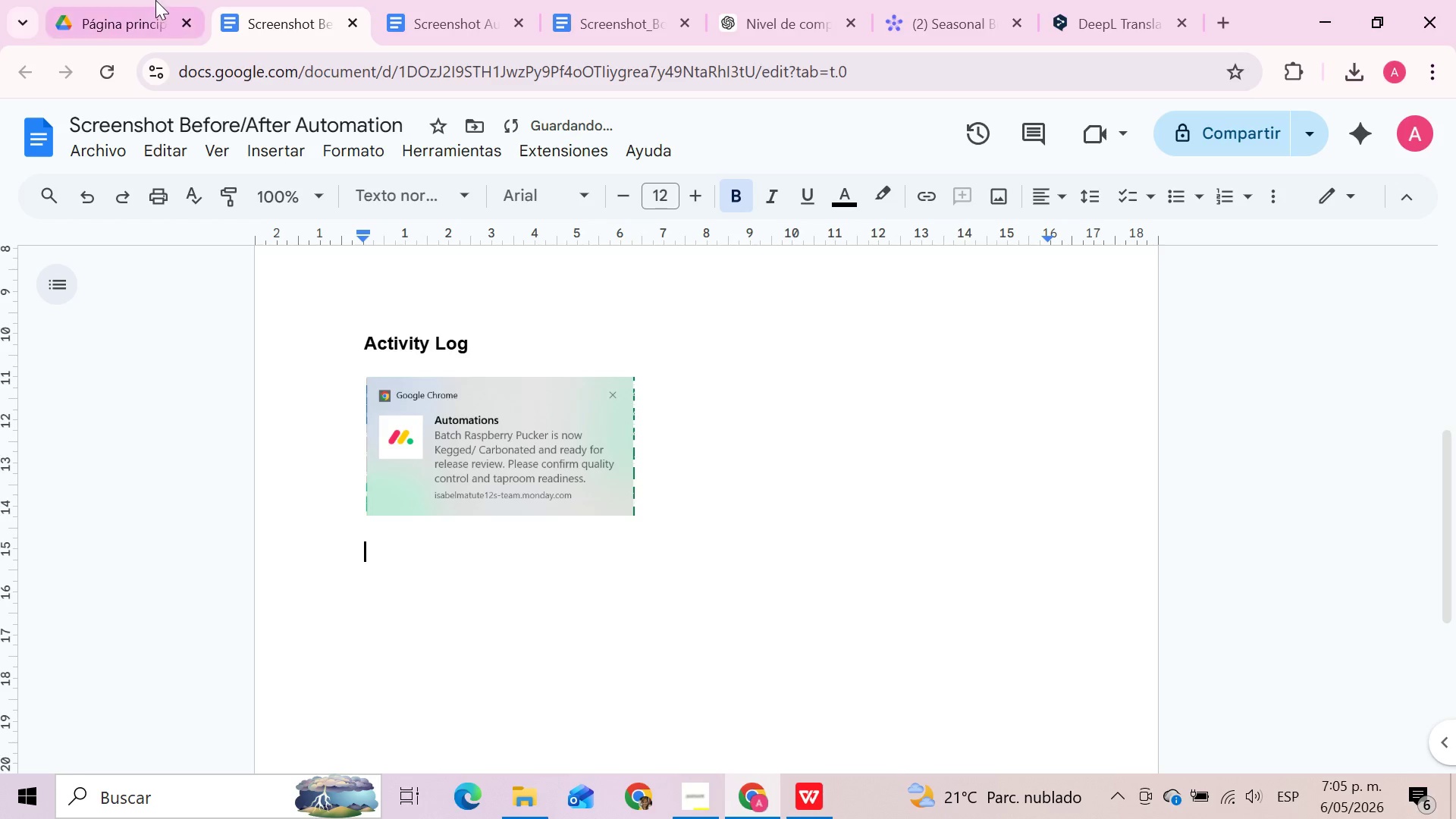 
mouse_move([143, 7])
 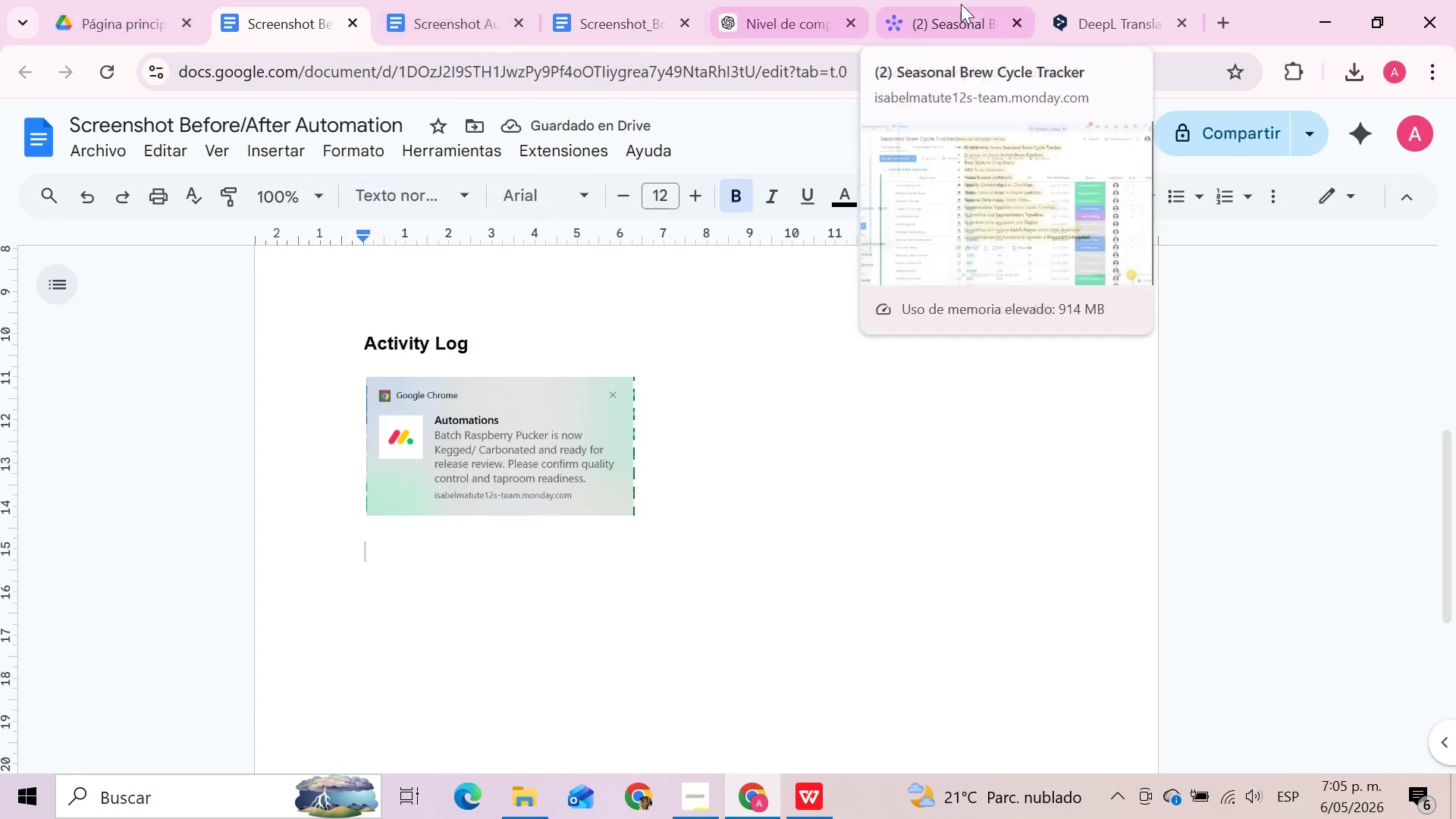 
left_click([964, 4])
 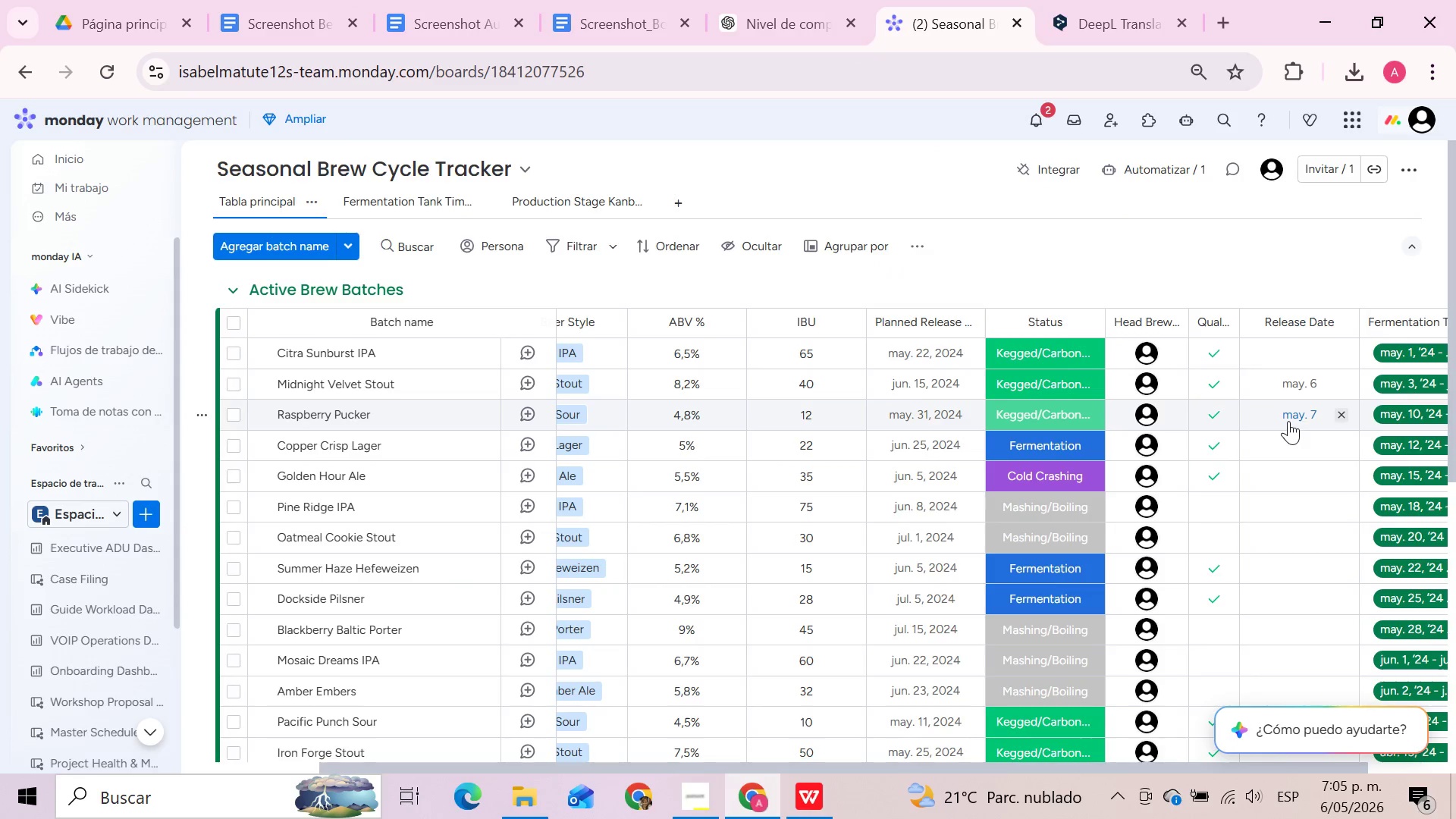 
left_click([1288, 421])
 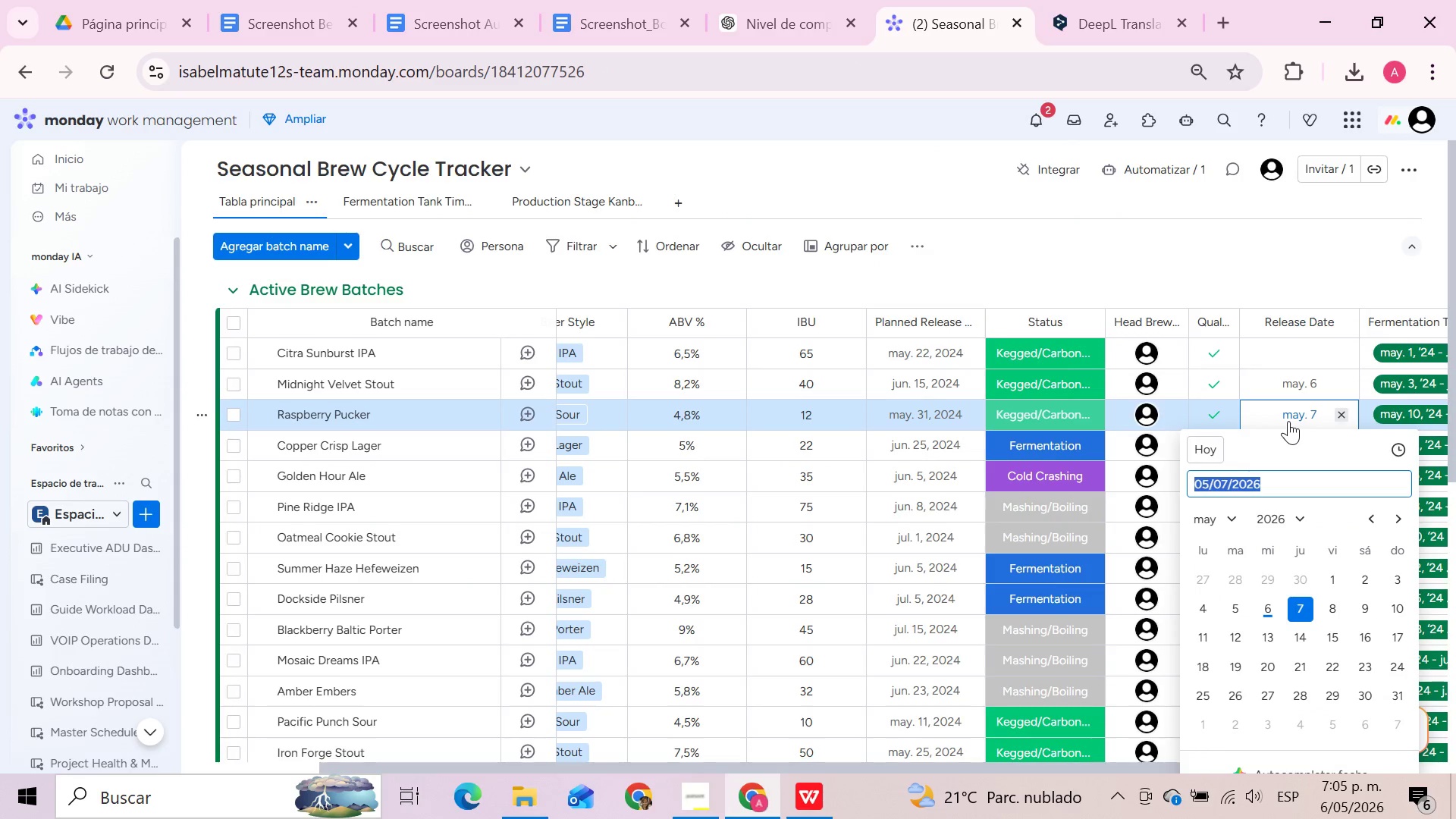 
left_click([1203, 448])
 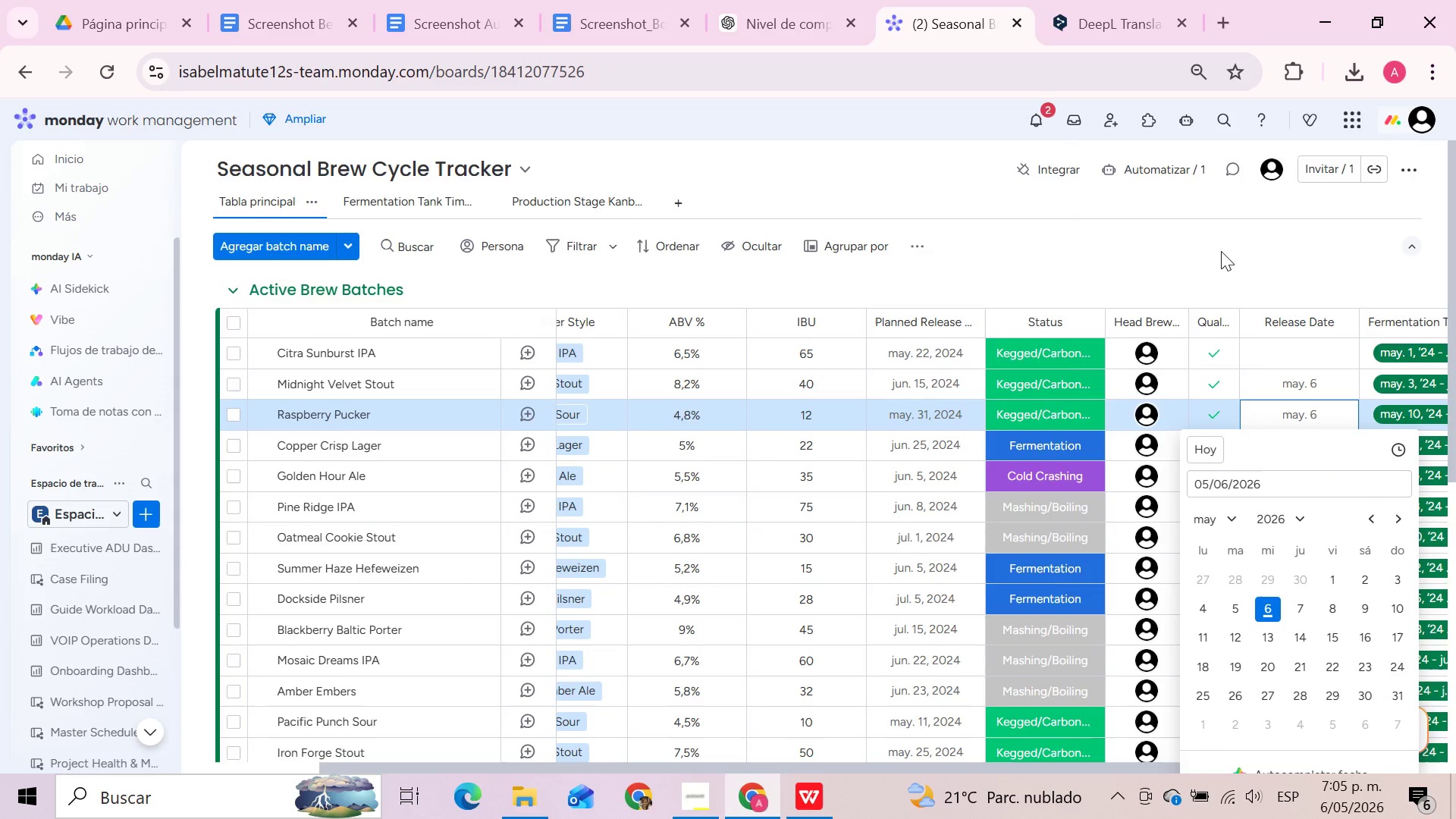 
left_click([1221, 251])
 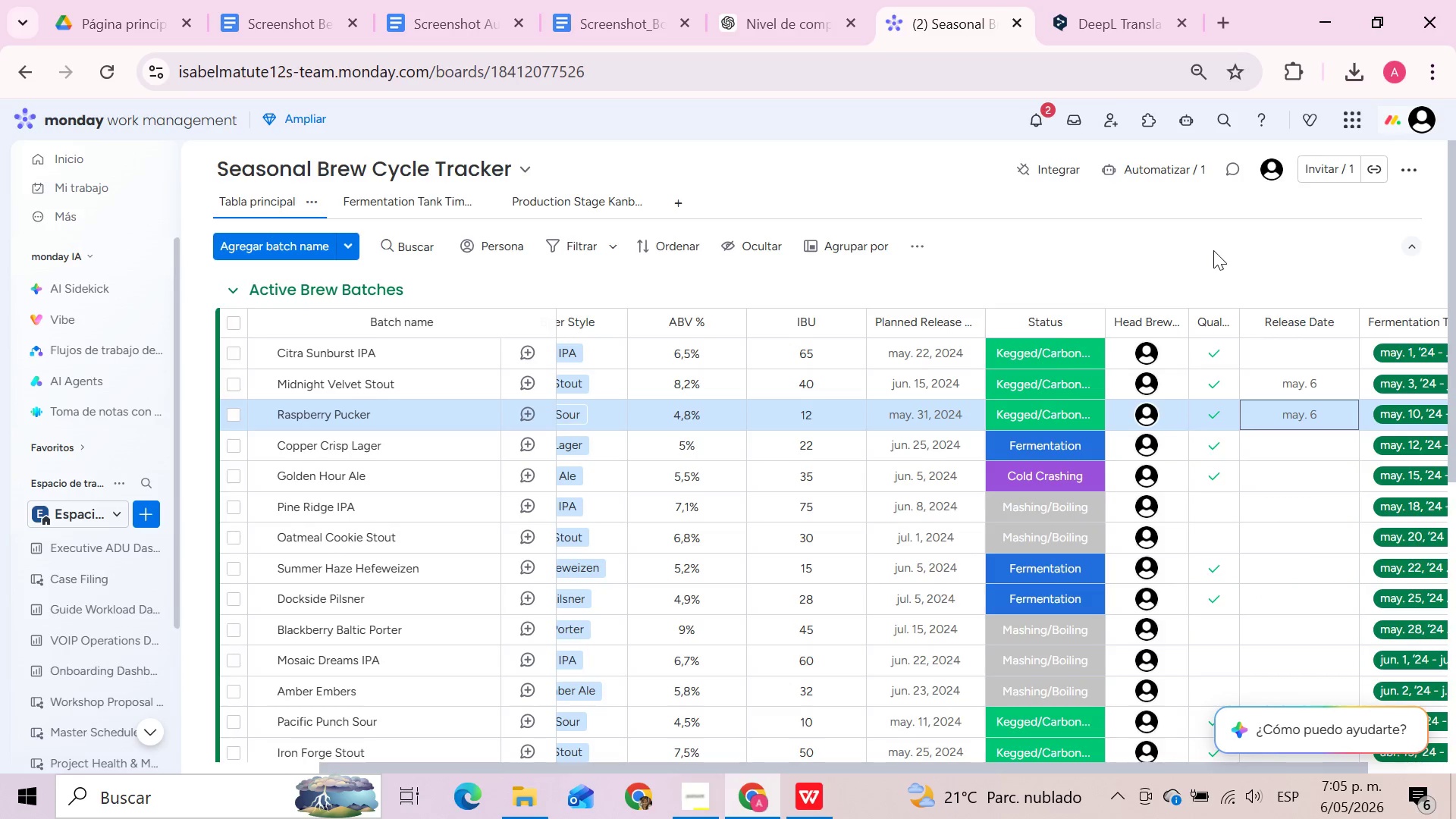 
key(Meta+Shift+S)
 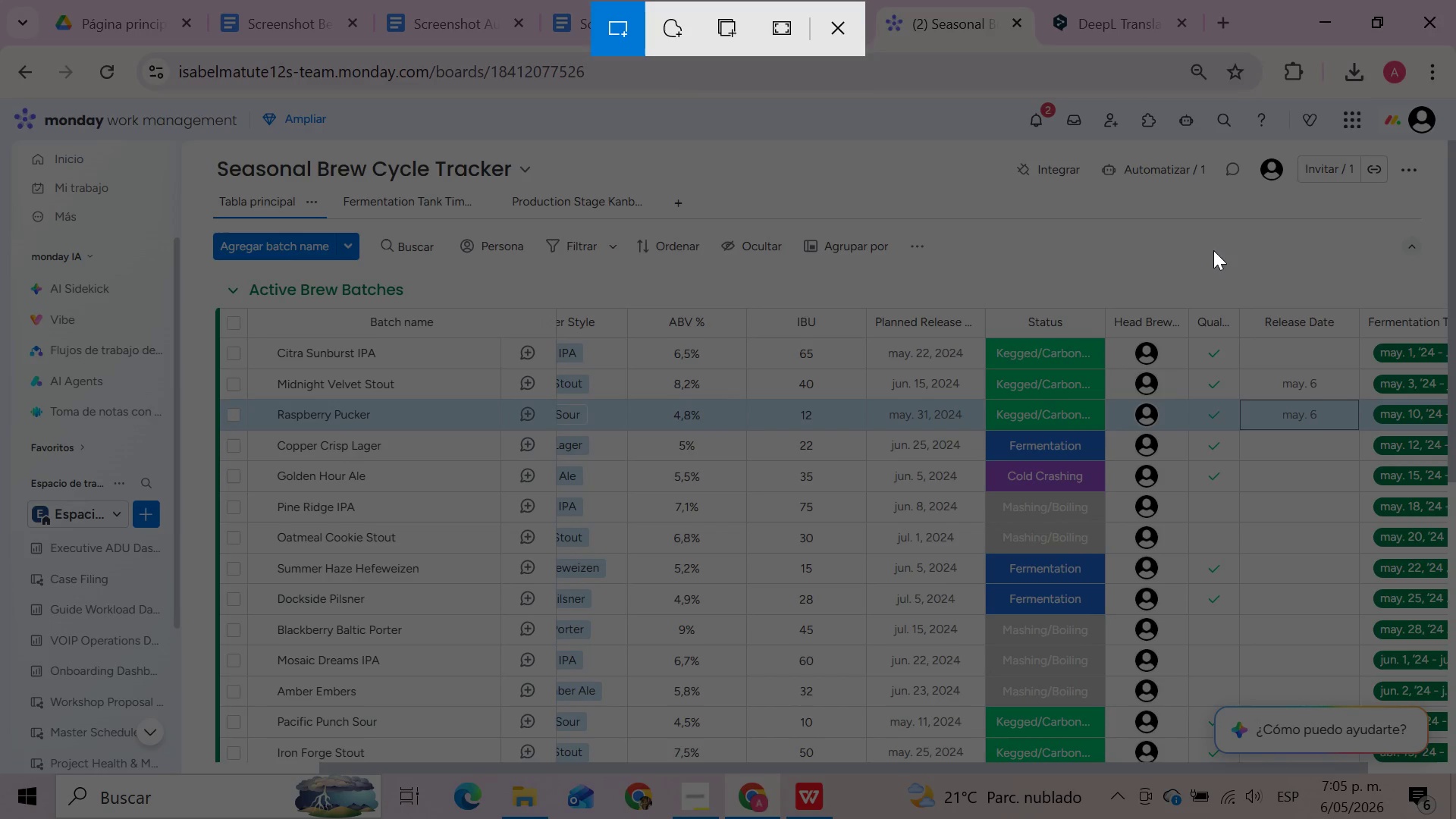 
left_click_drag(start_coordinate=[193, 275], to_coordinate=[1446, 462])
 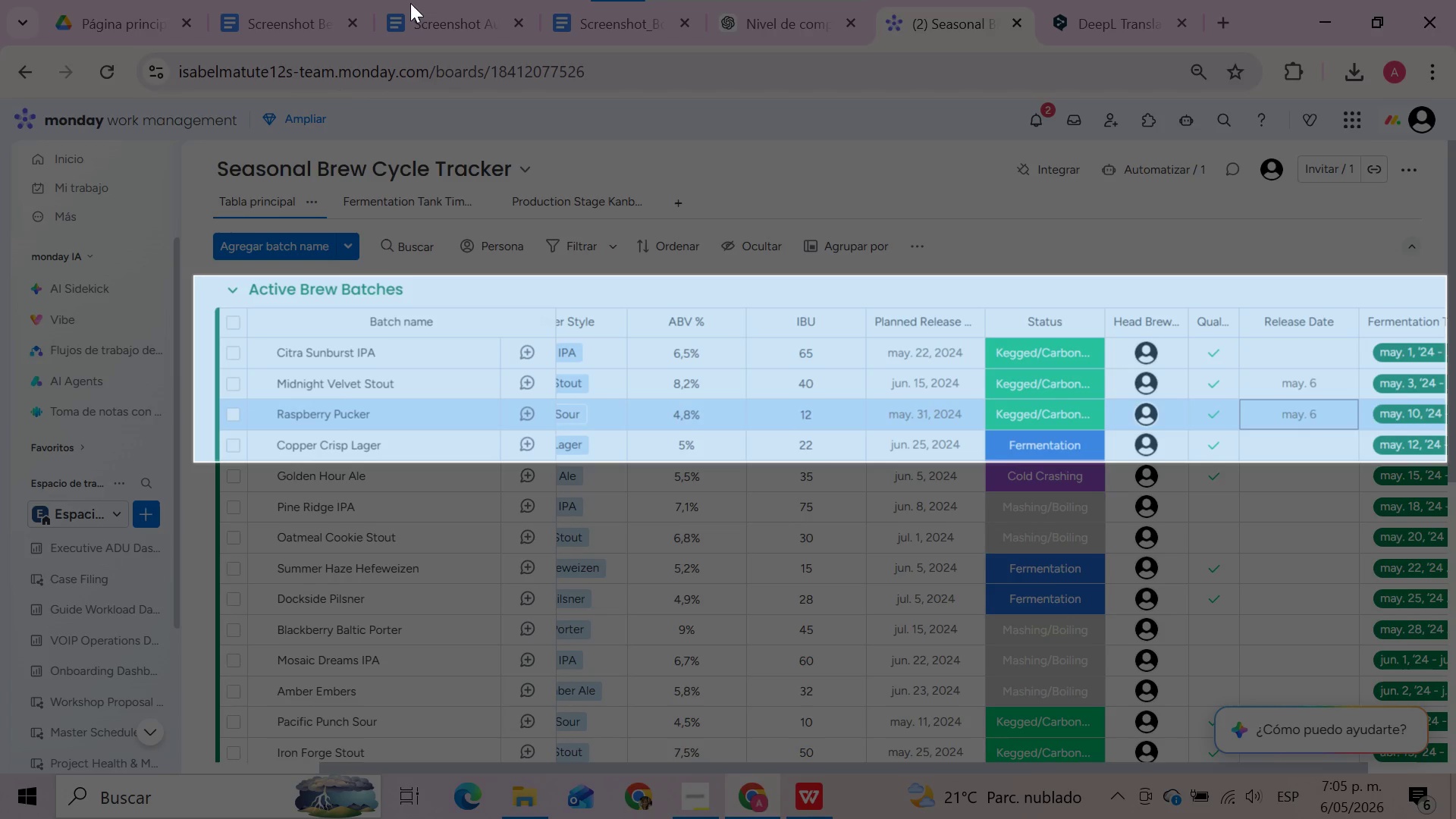 
left_click([289, 2])
 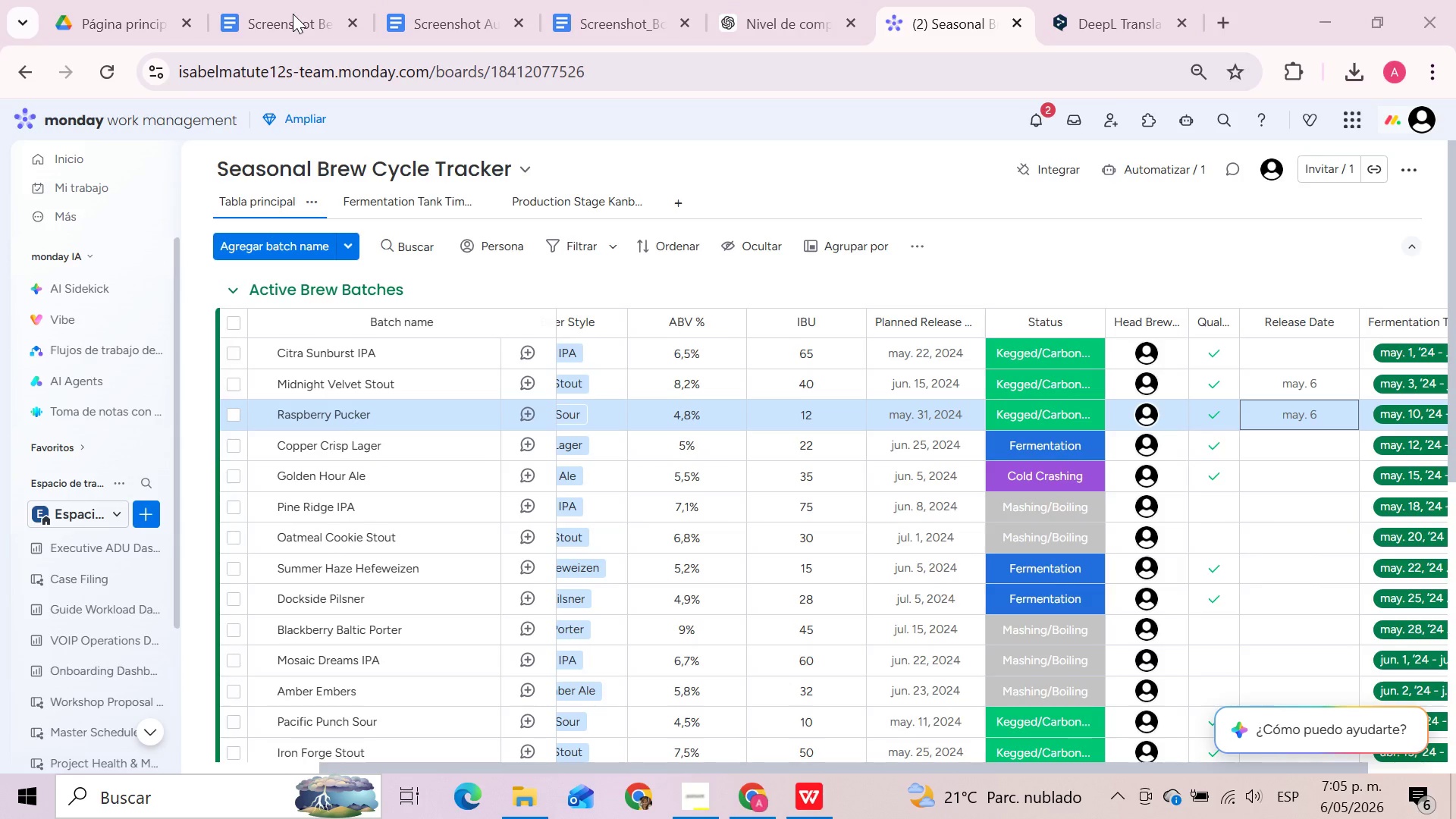 
left_click([279, 18])
 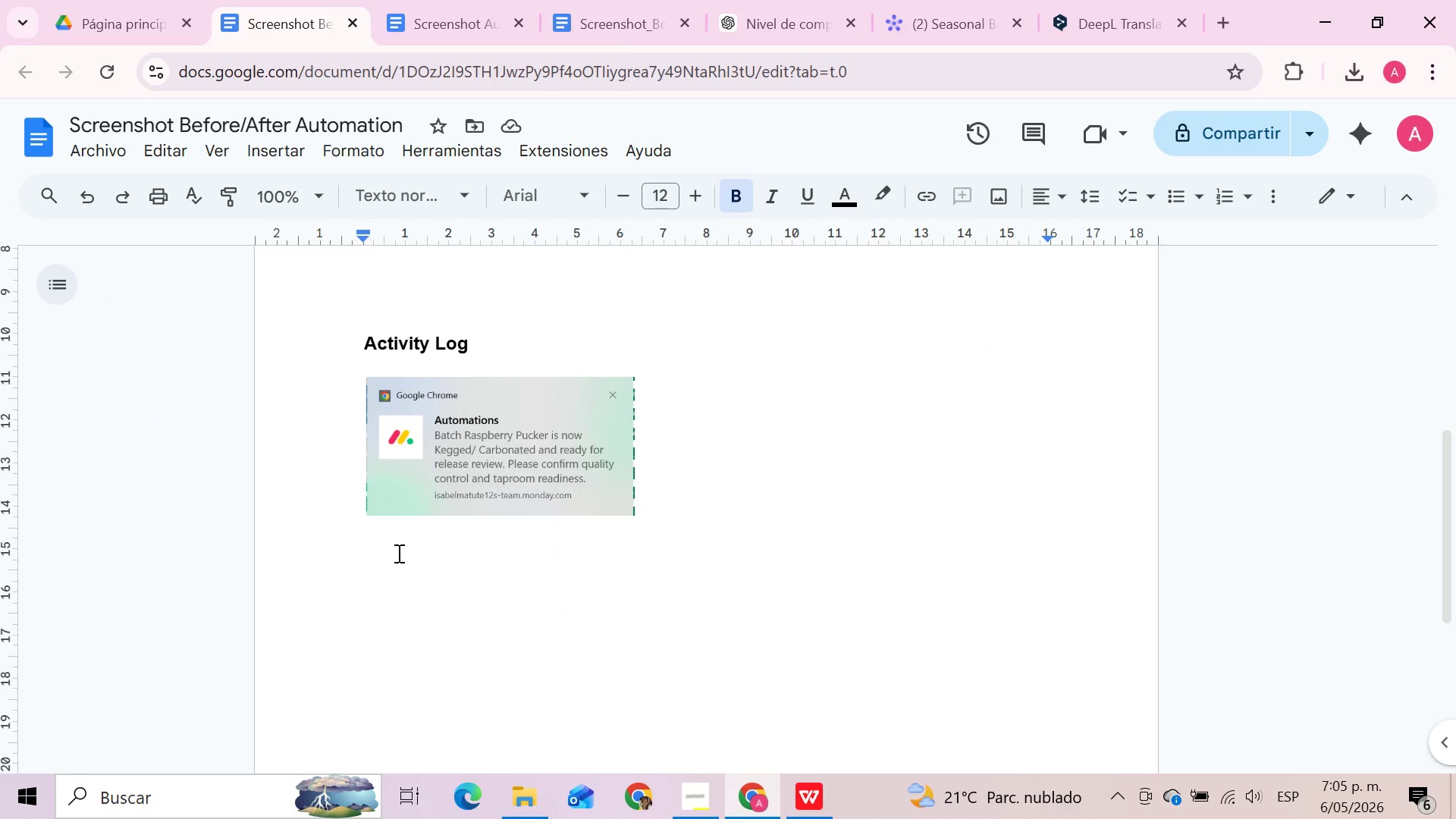 
left_click([397, 553])
 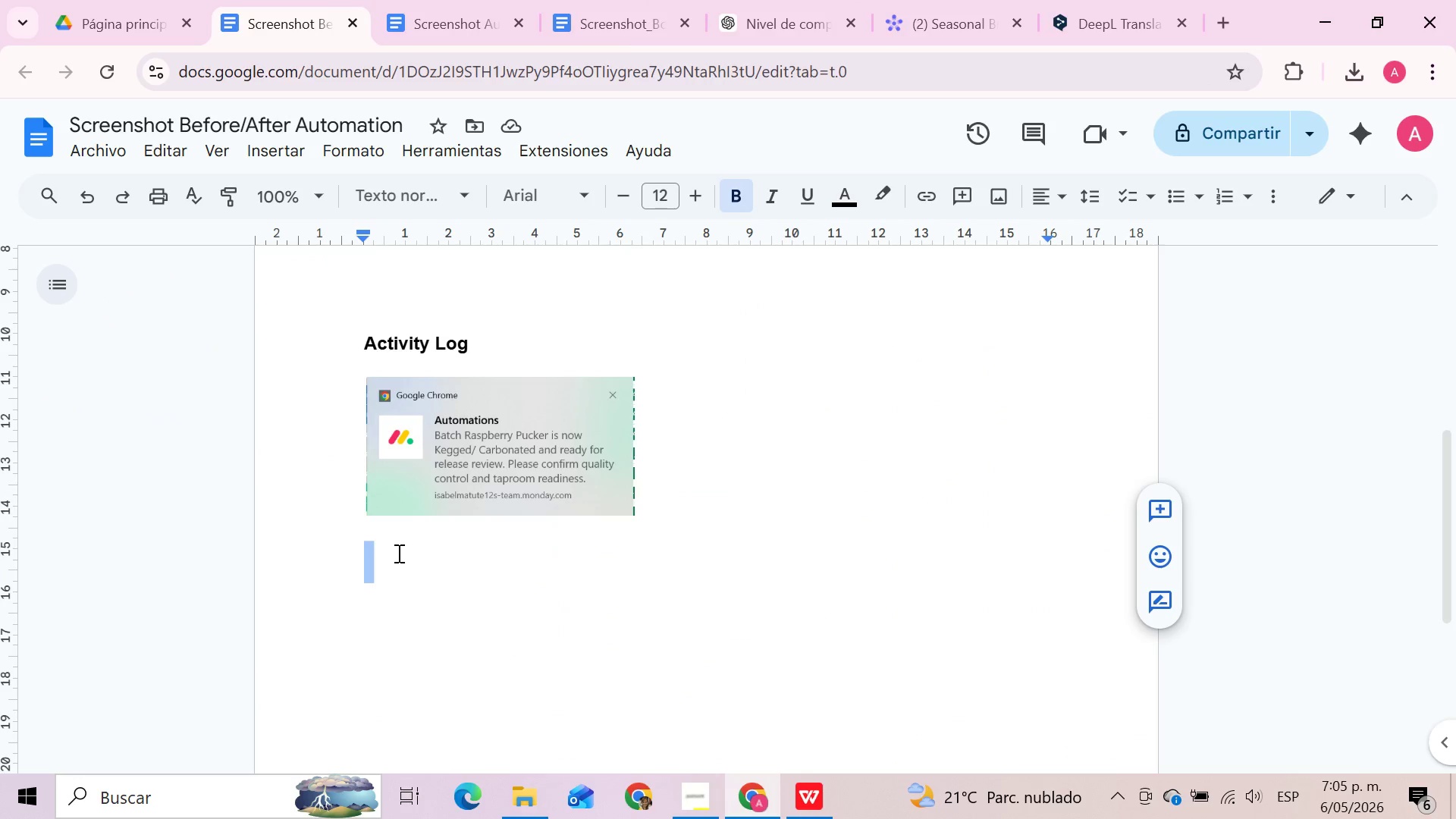 
left_click([397, 553])
 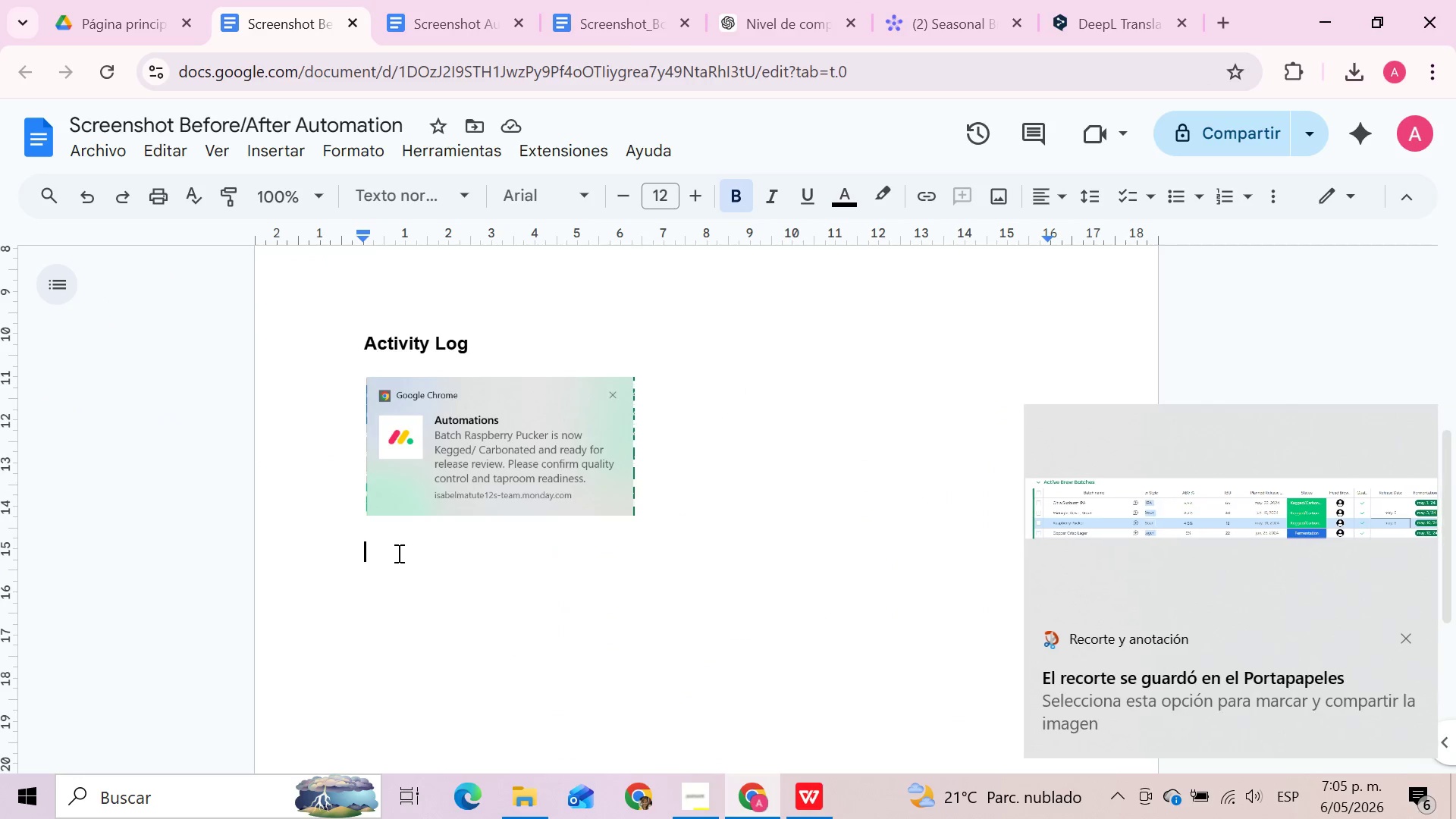 
key(Control+V)
 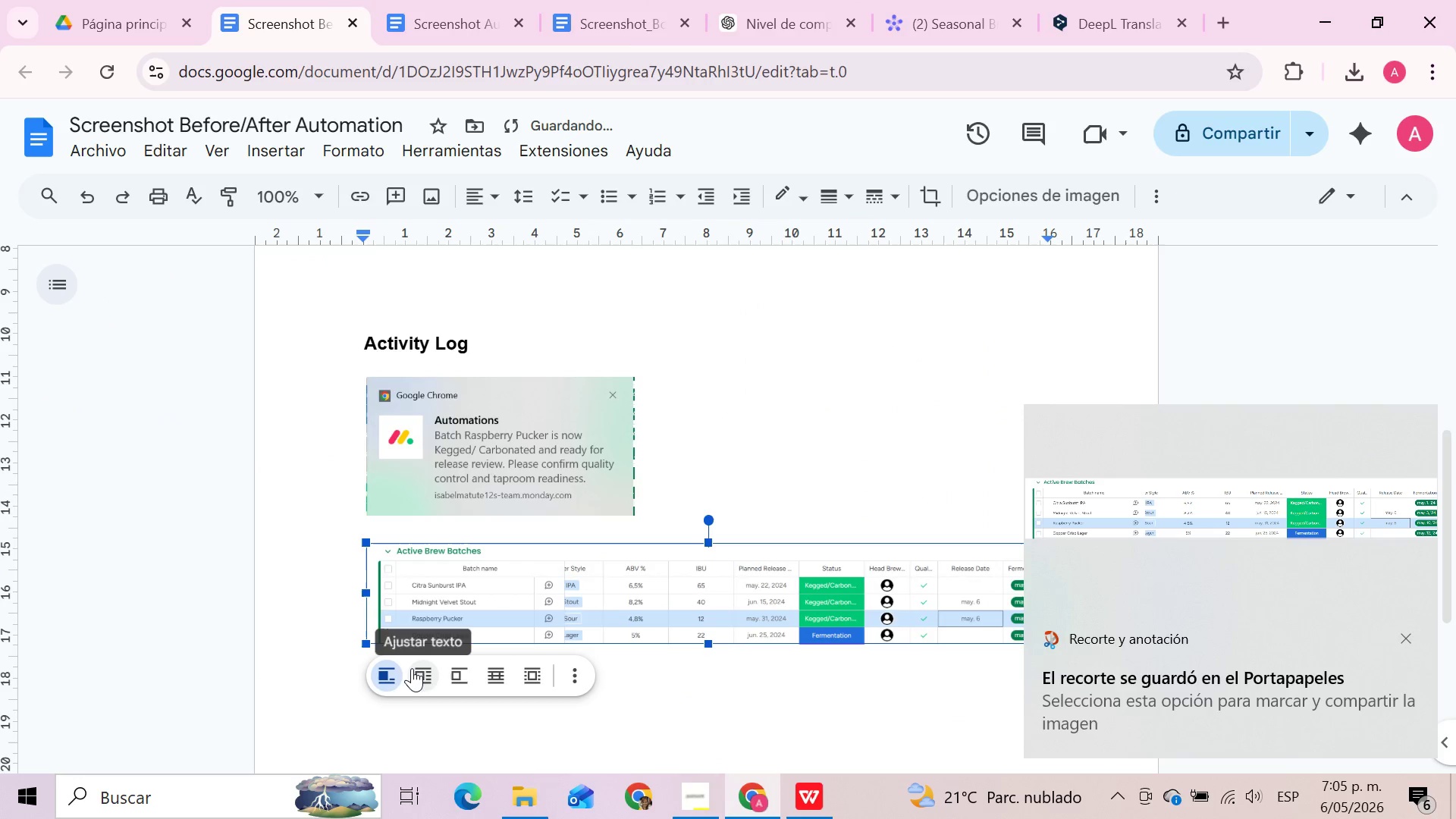 
left_click([294, 724])
 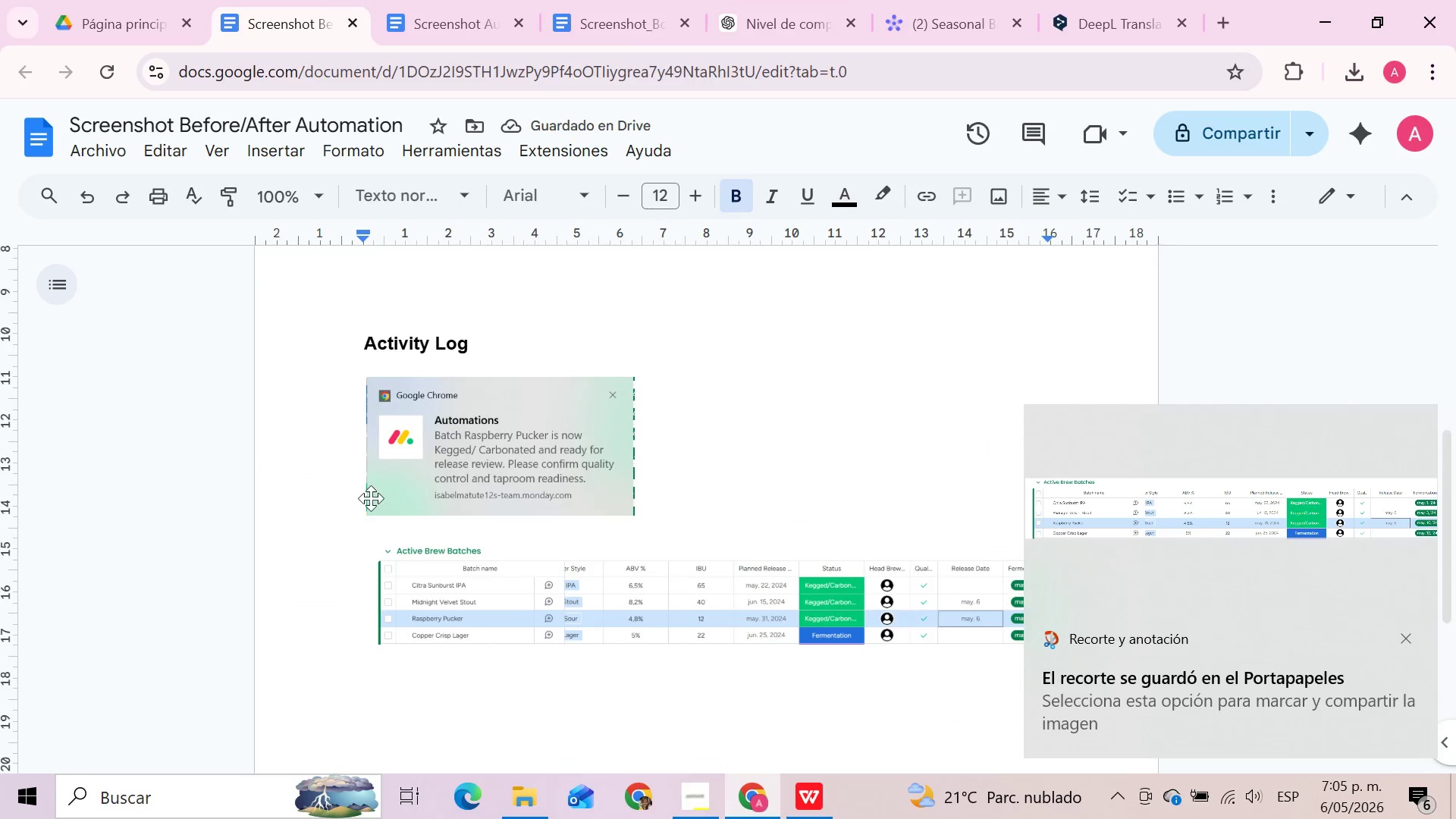 
scroll: coordinate [374, 529], scroll_direction: up, amount: 2.0
 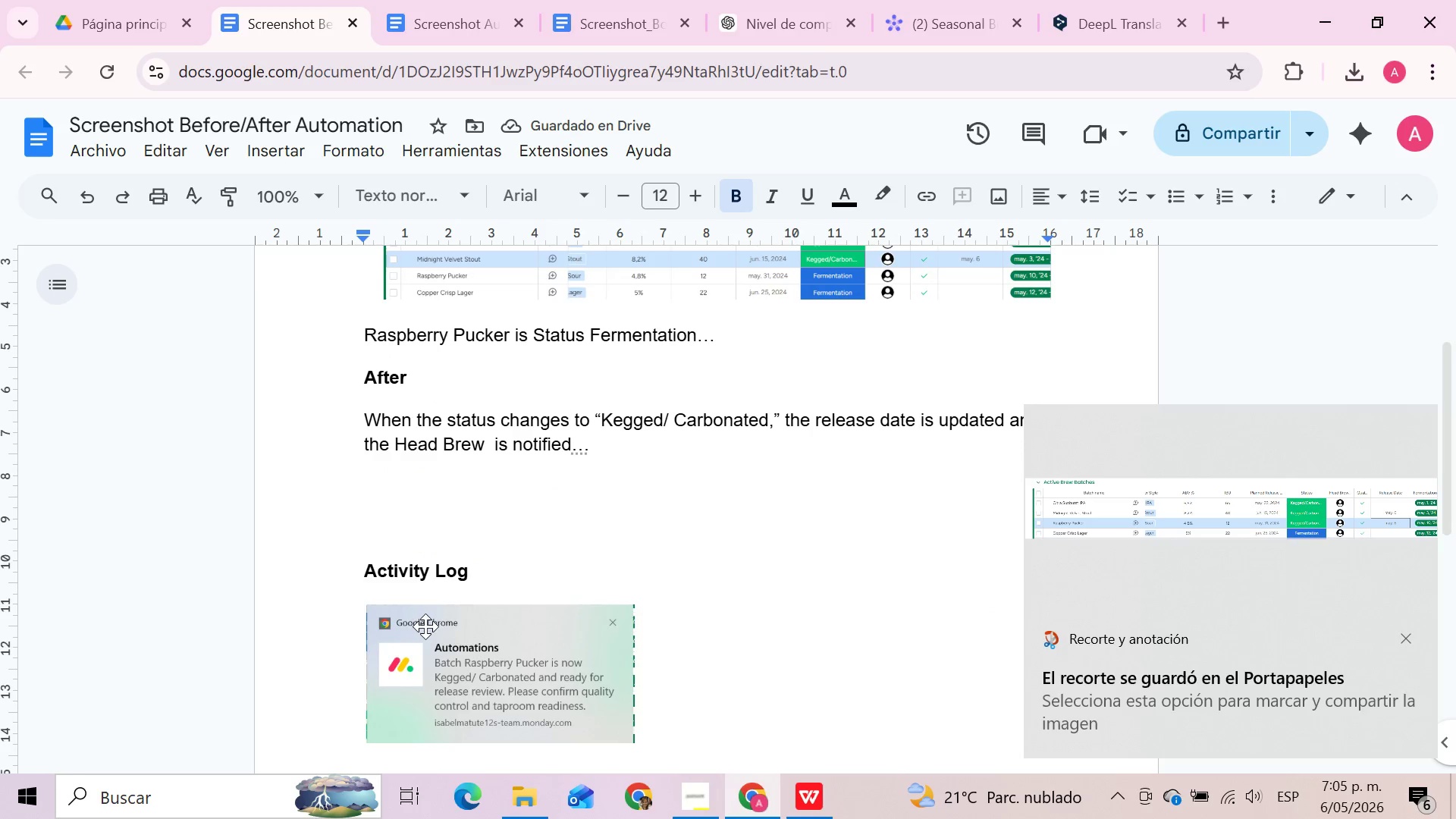 
left_click([425, 626])
 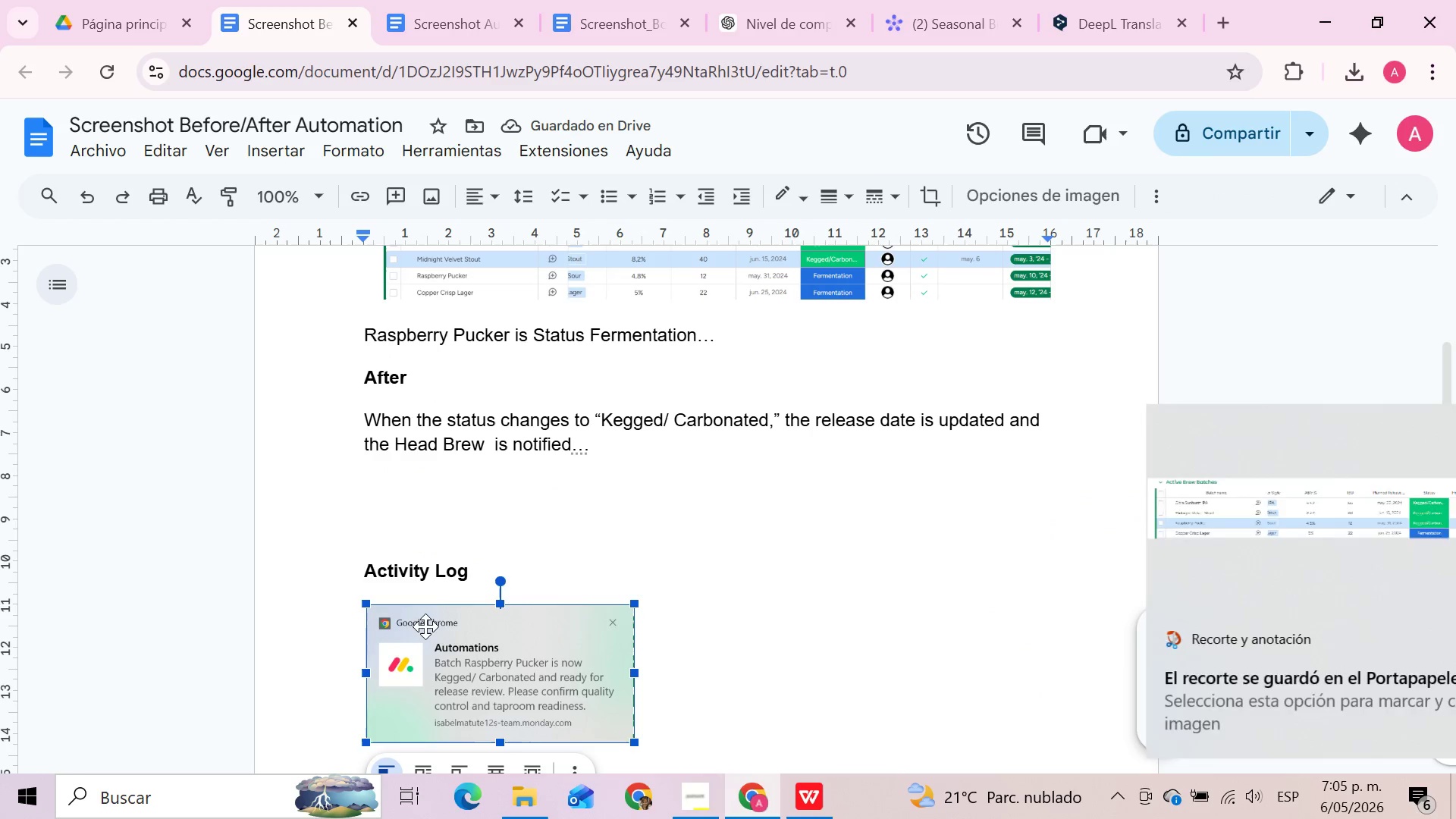 
left_click_drag(start_coordinate=[425, 626], to_coordinate=[435, 505])
 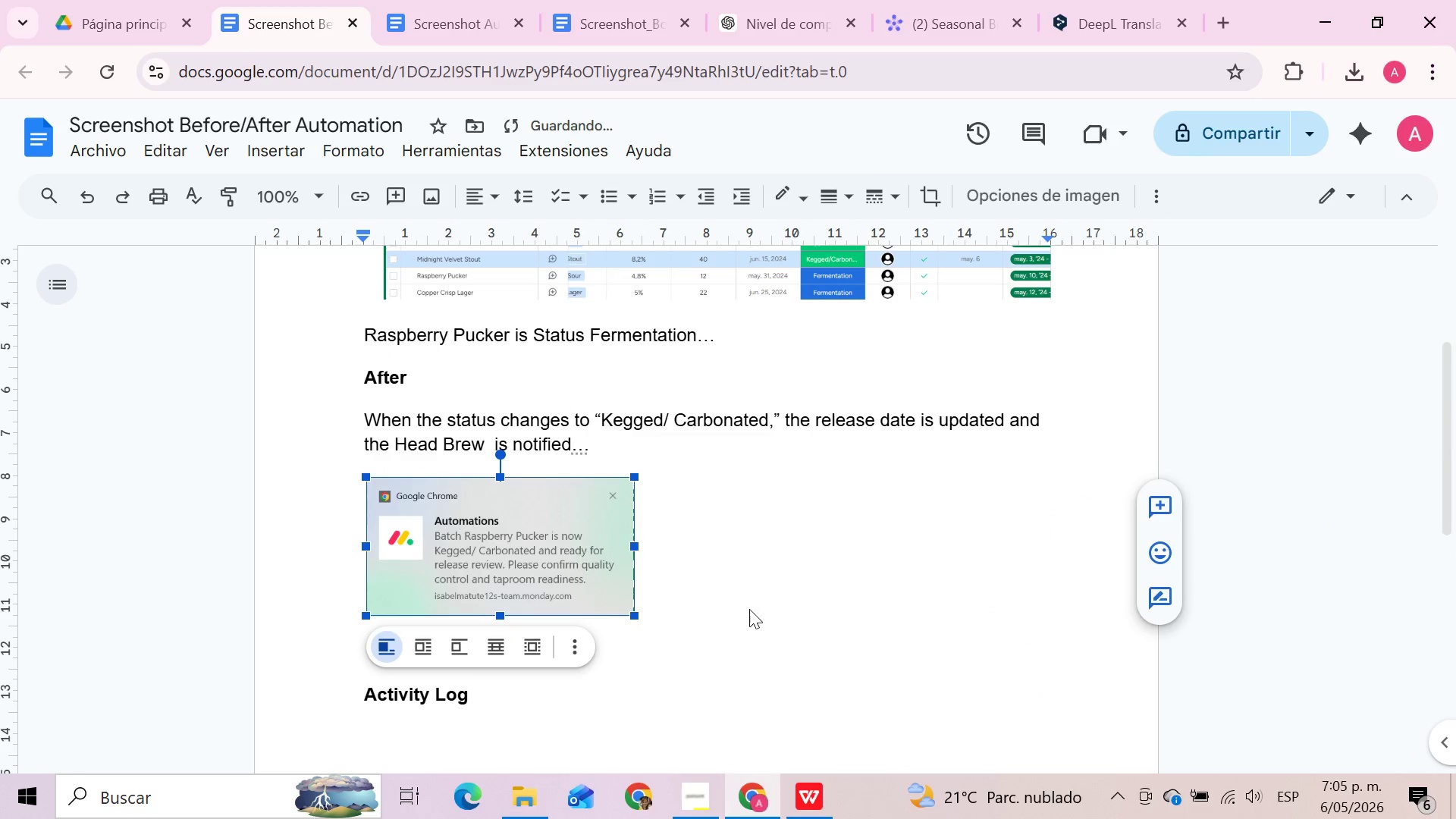 
scroll: coordinate [802, 621], scroll_direction: down, amount: 1.0
 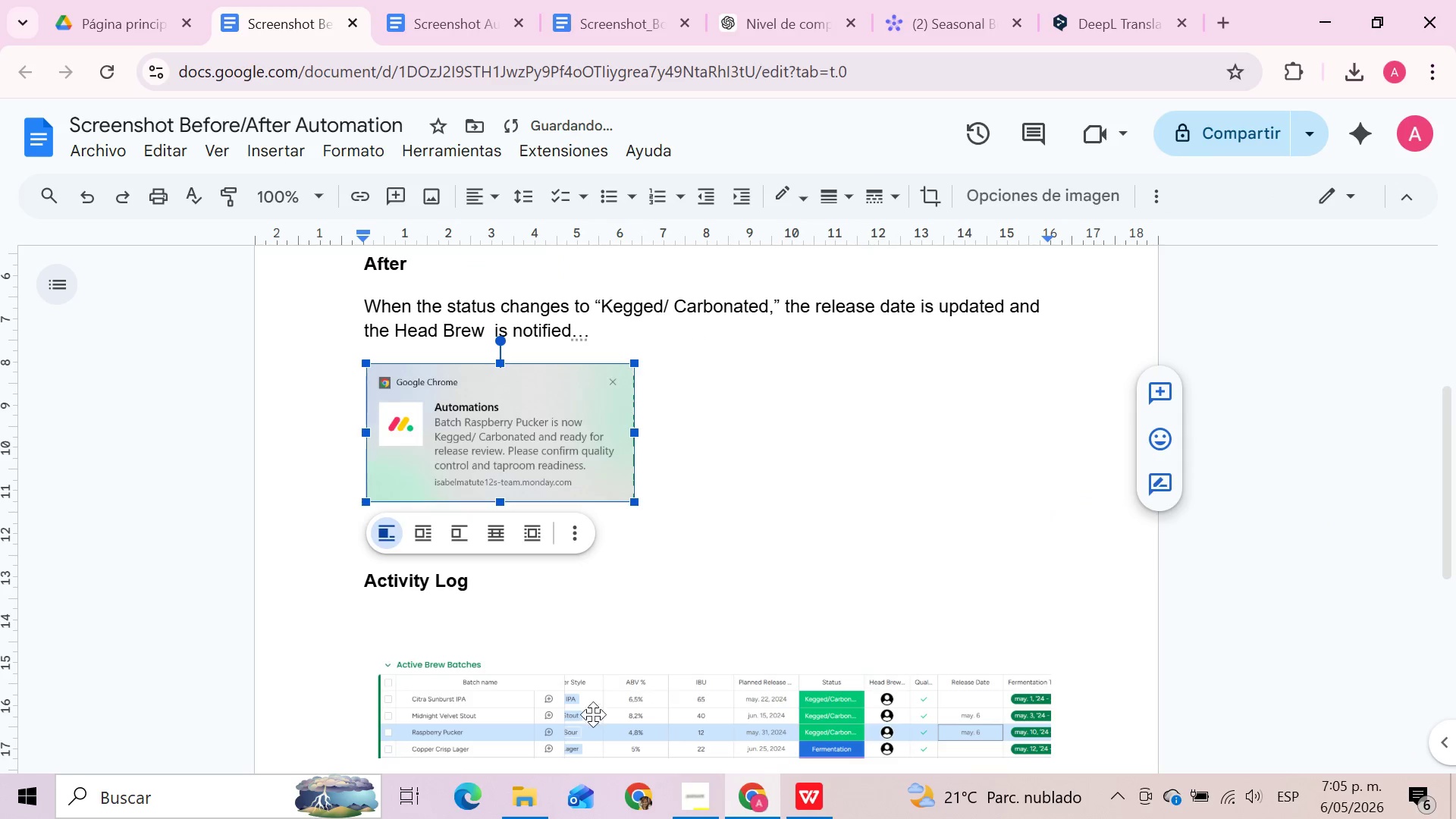 
left_click([578, 724])
 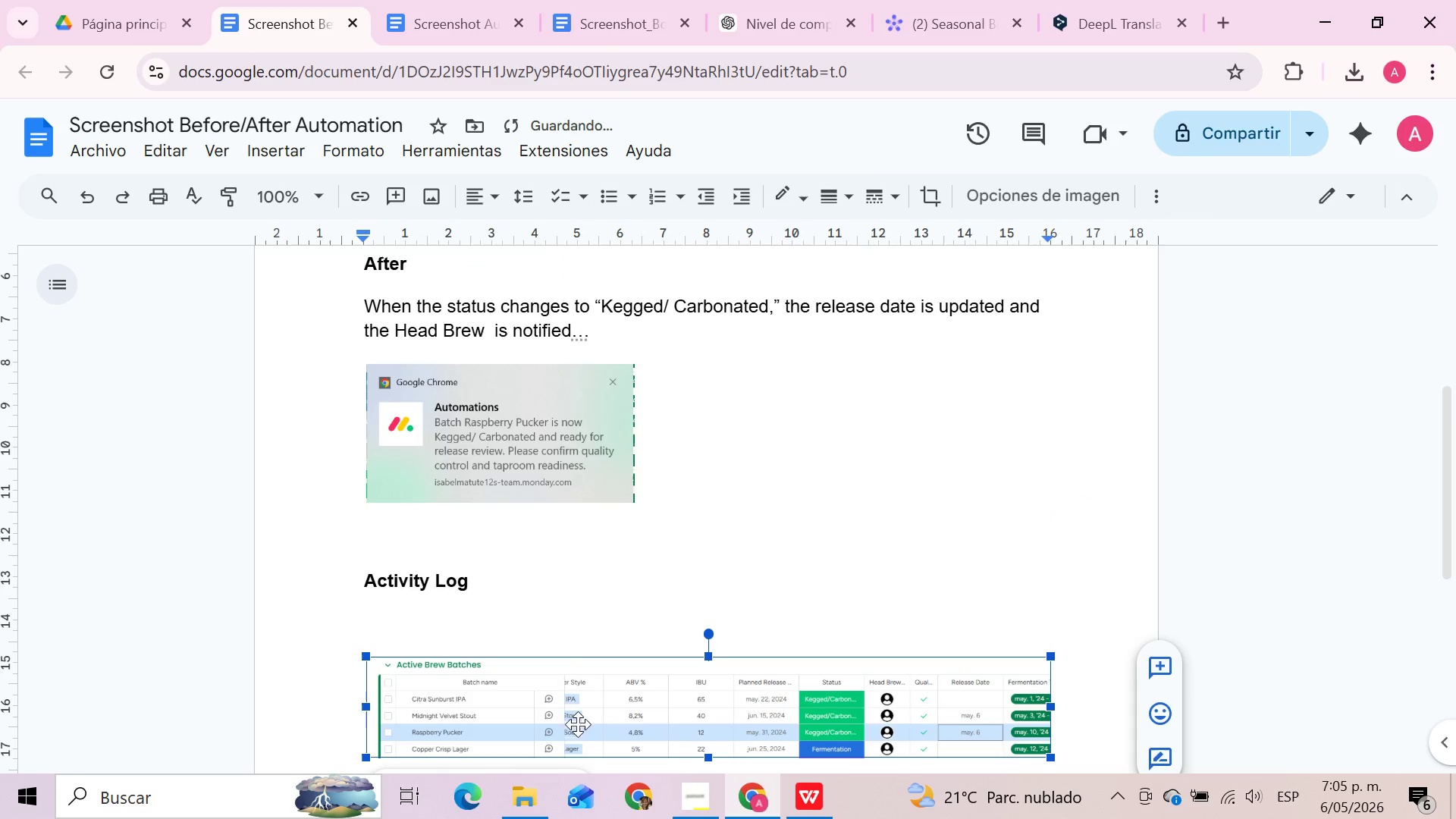 
left_click_drag(start_coordinate=[578, 724], to_coordinate=[561, 537])
 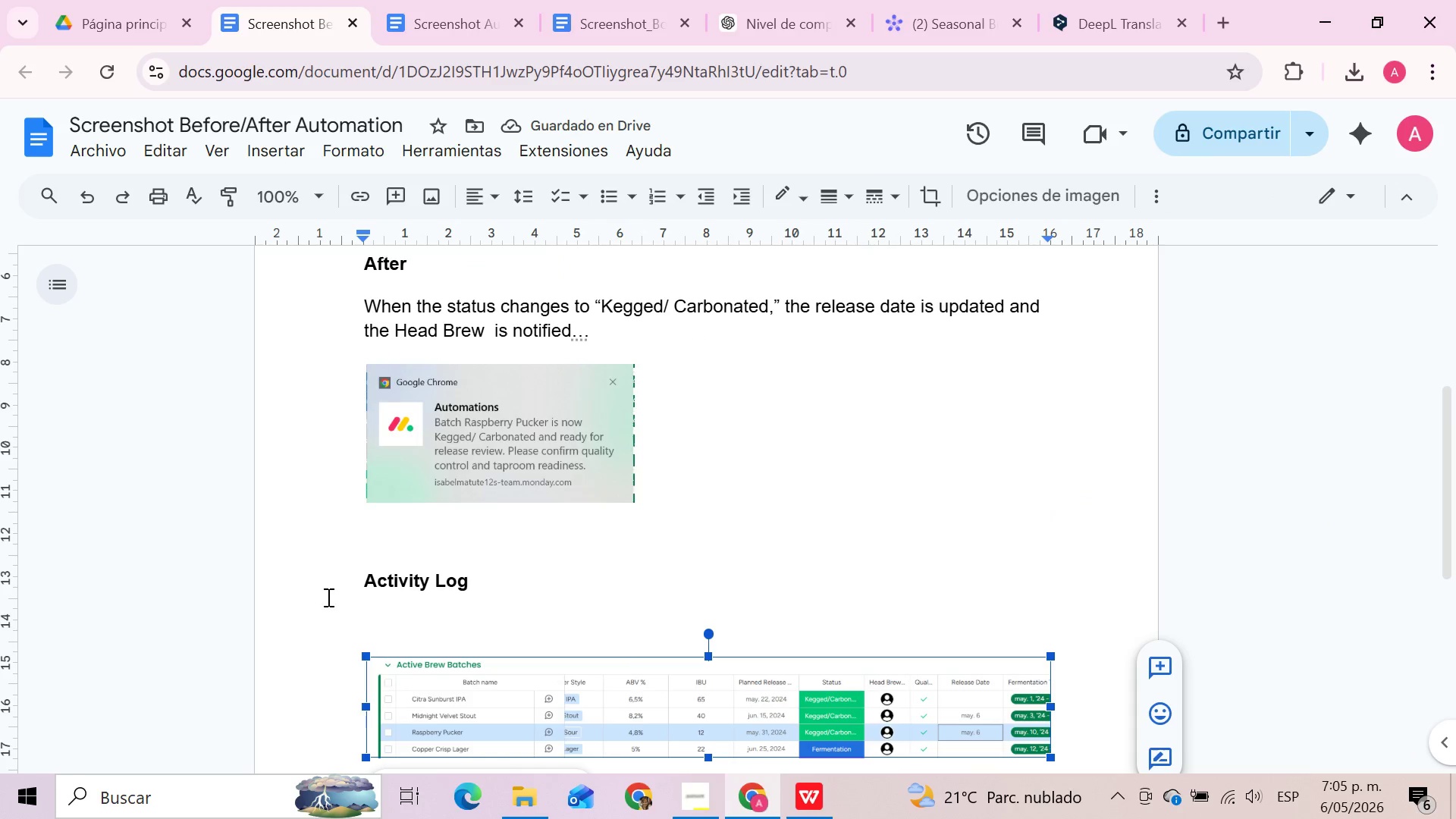 
left_click_drag(start_coordinate=[356, 585], to_coordinate=[526, 577])
 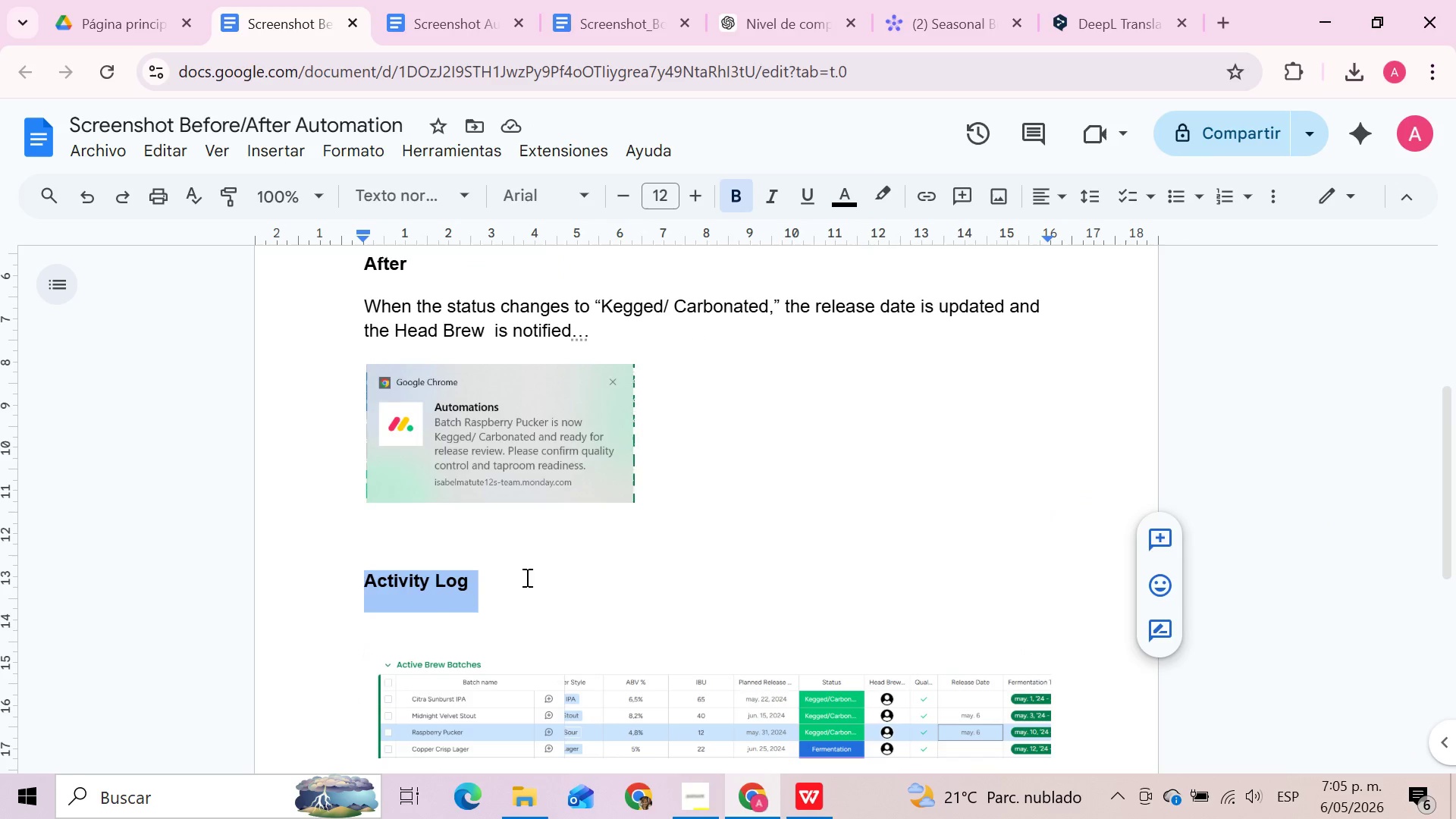 
key(Control+X)
 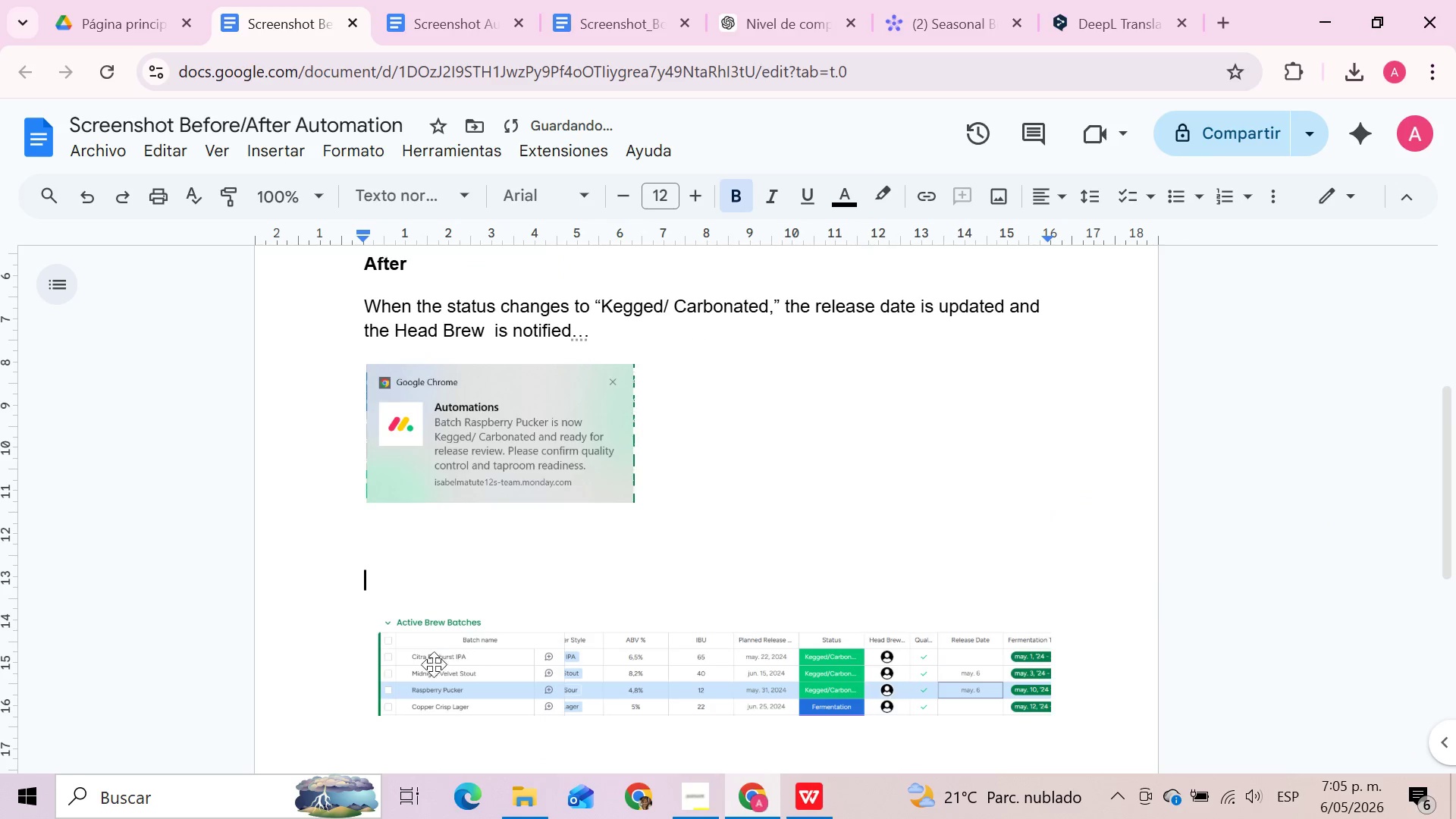 
left_click([426, 679])
 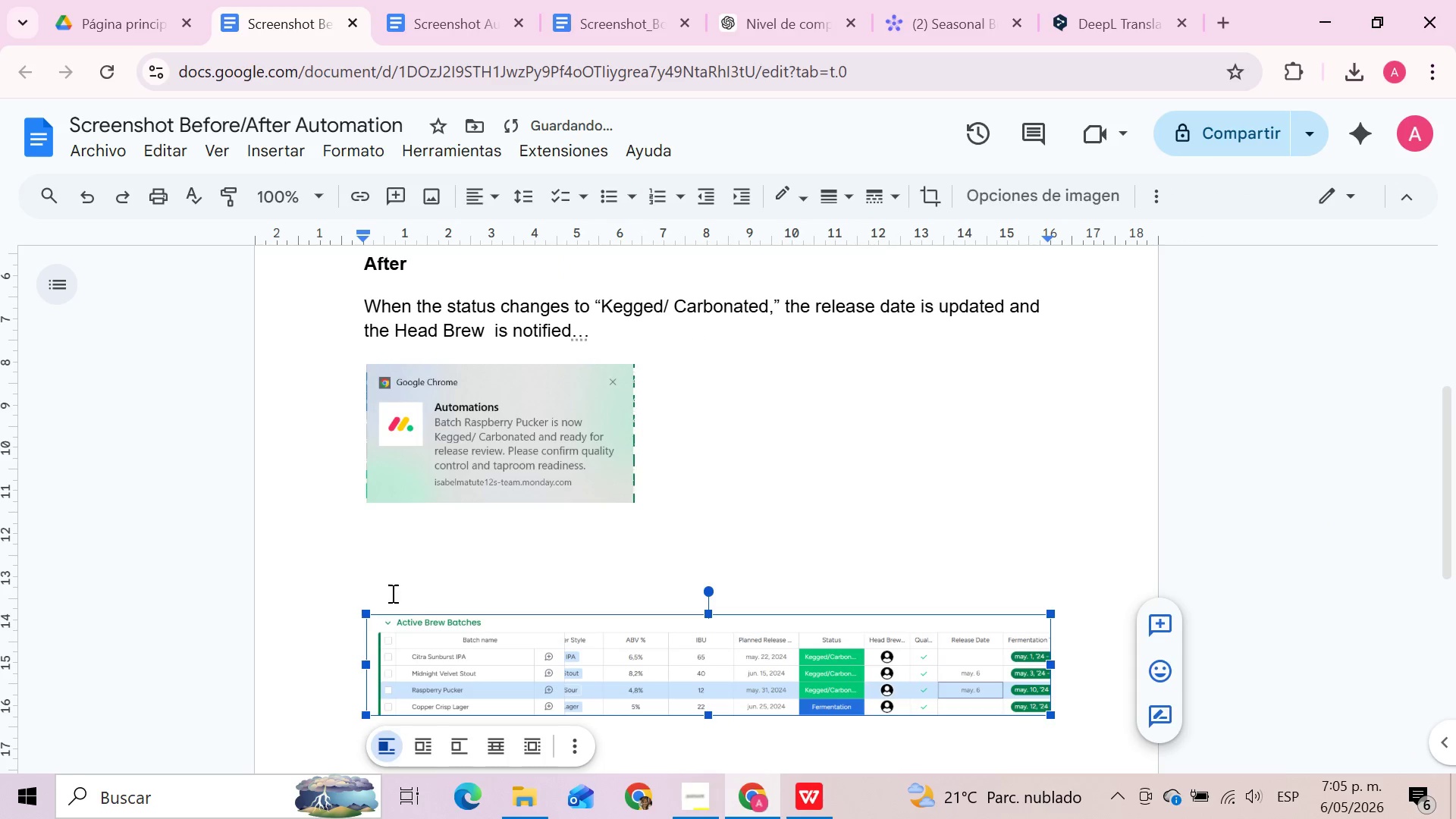 
left_click([391, 593])
 